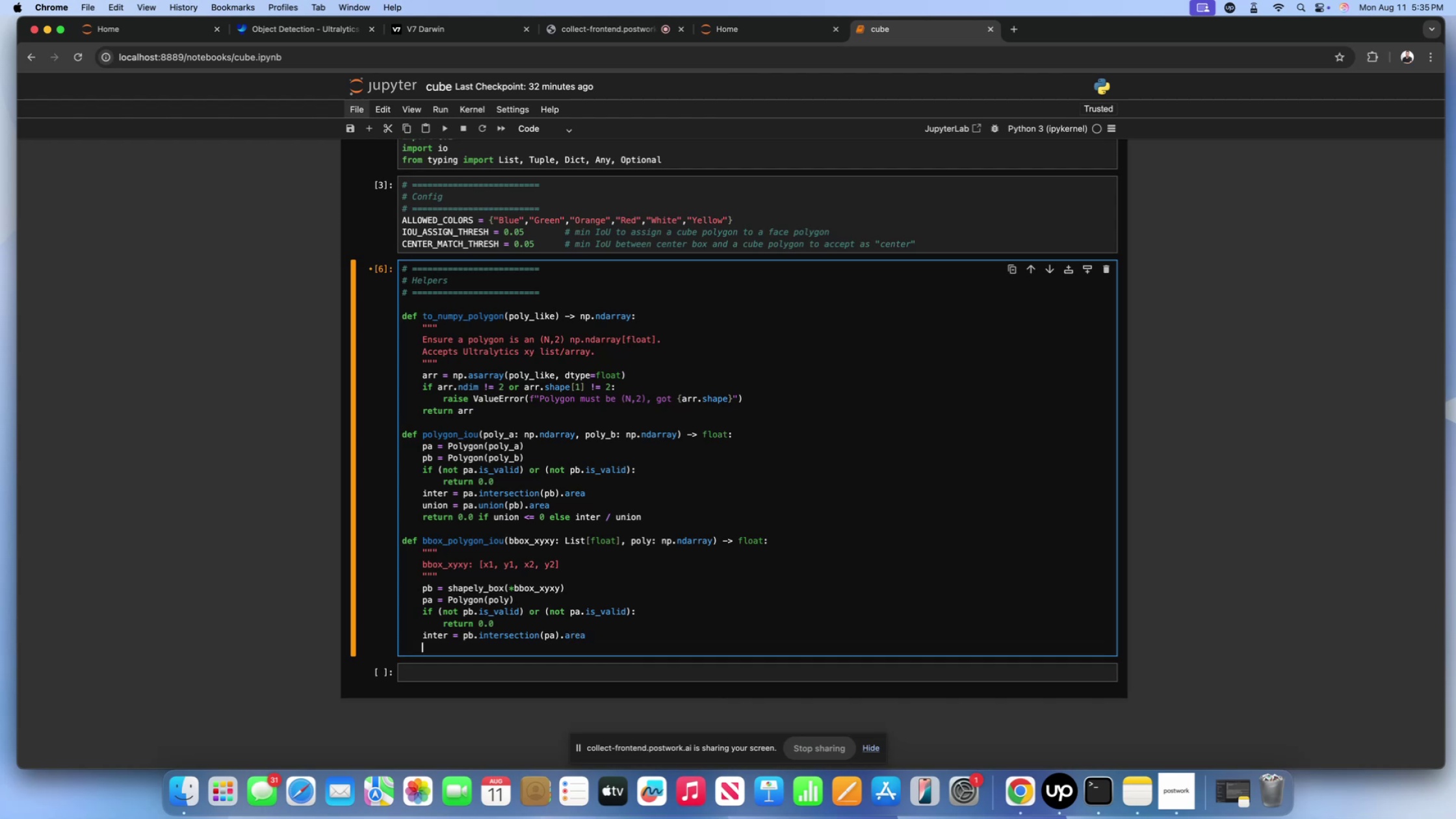 
type(union = pb.union())
 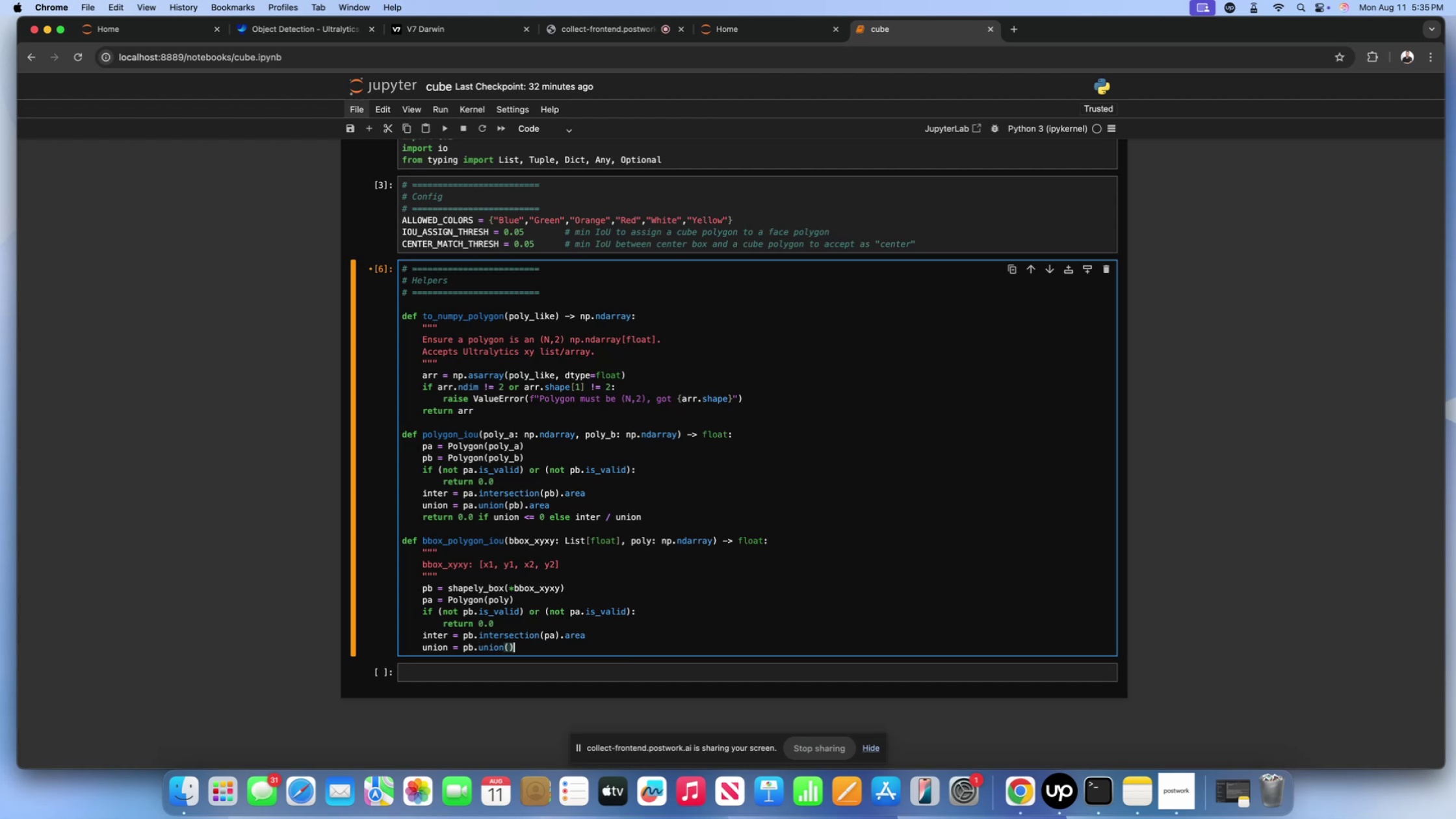 
key(ArrowLeft)
 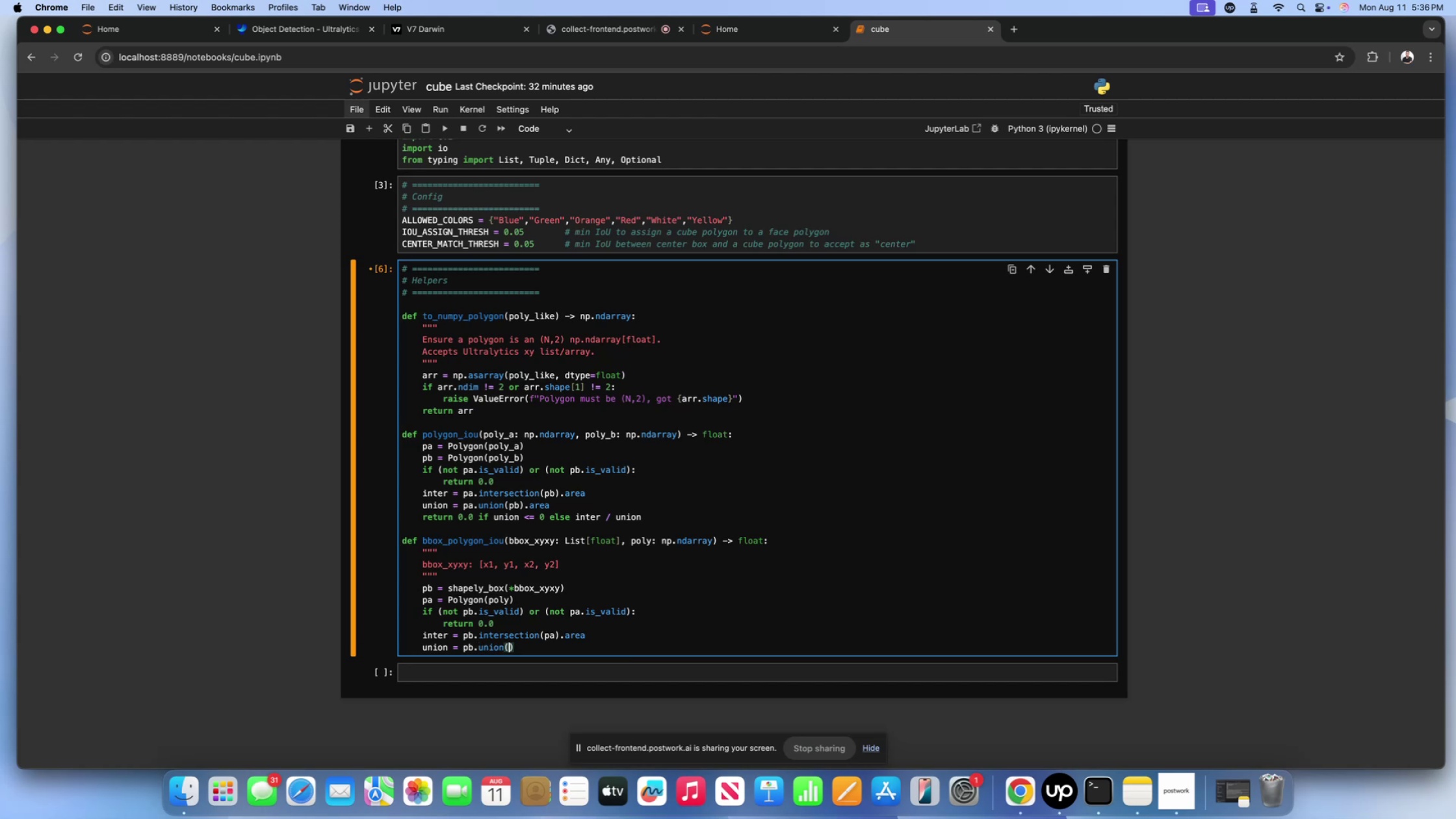 
type(pa)
 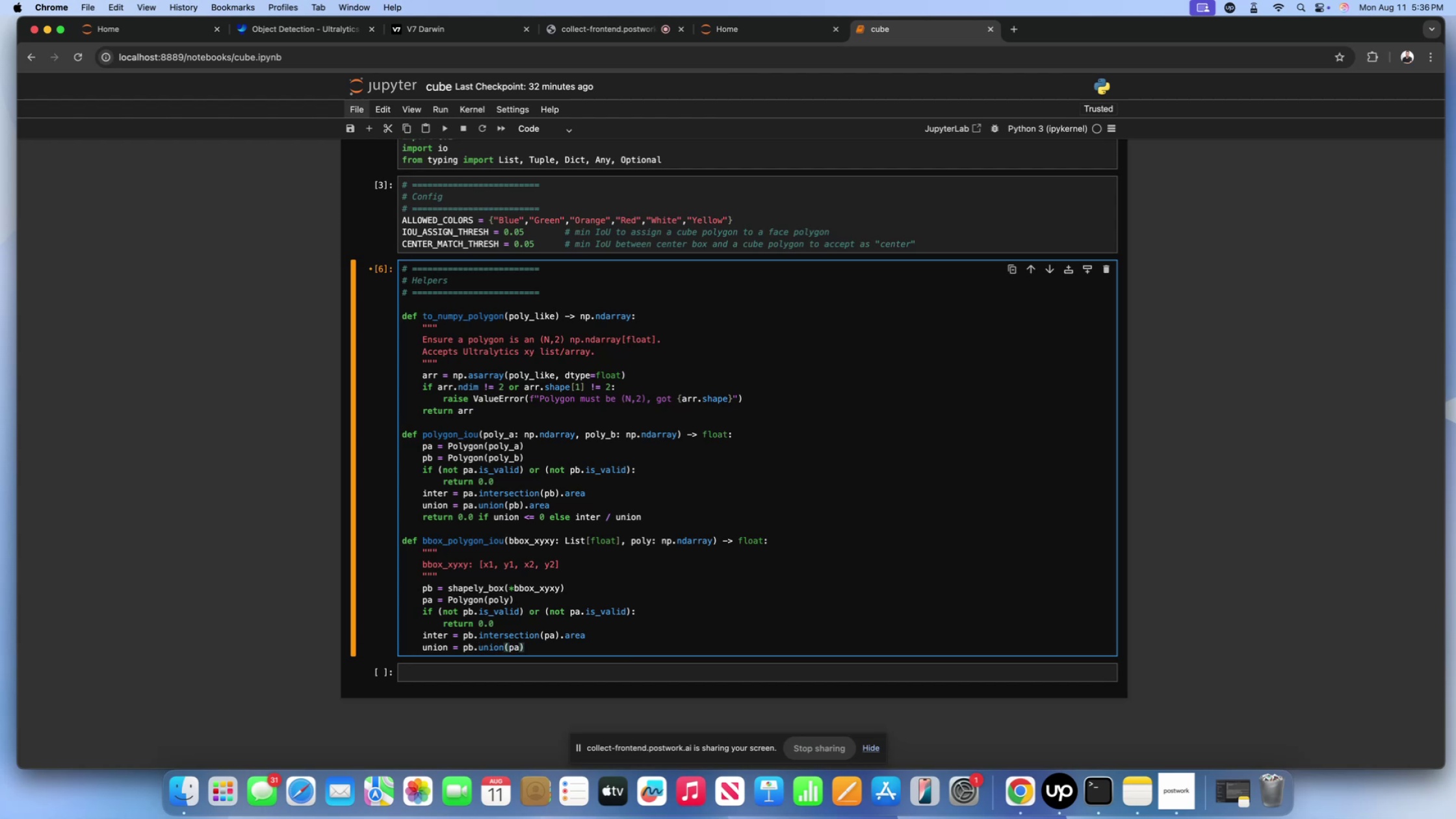 
key(ArrowRight)
 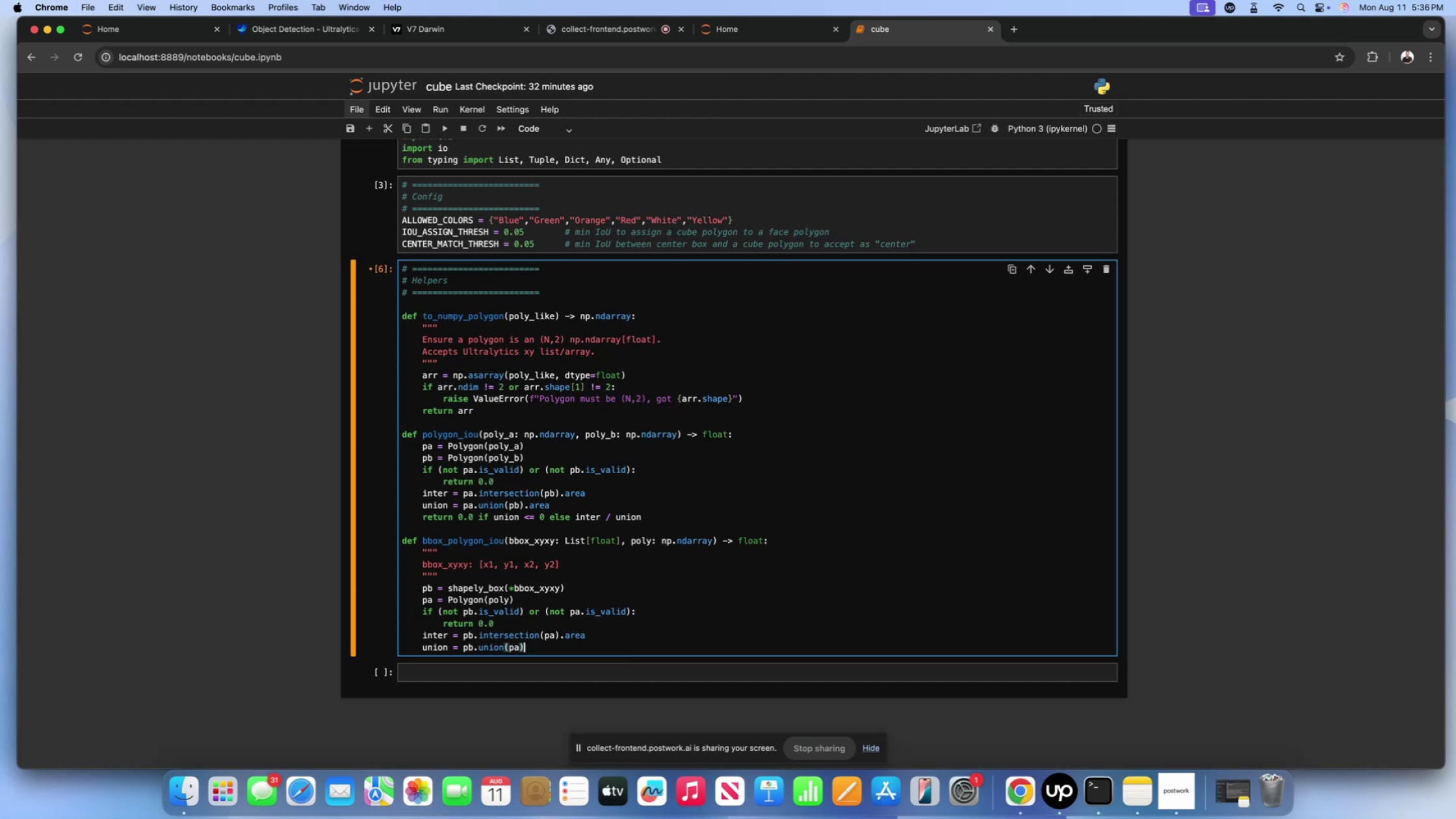 
type(.area)
 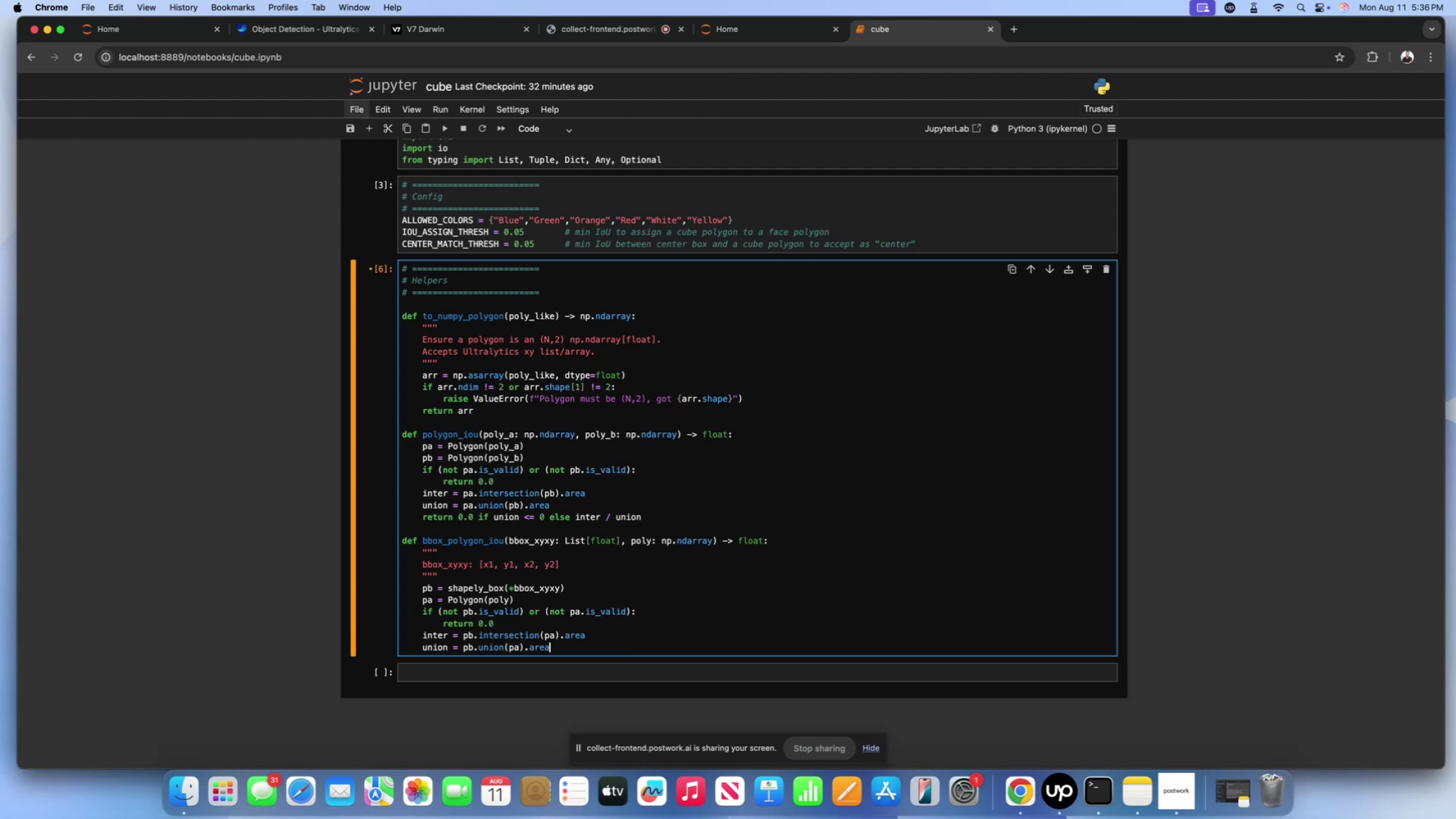 
key(Enter)
 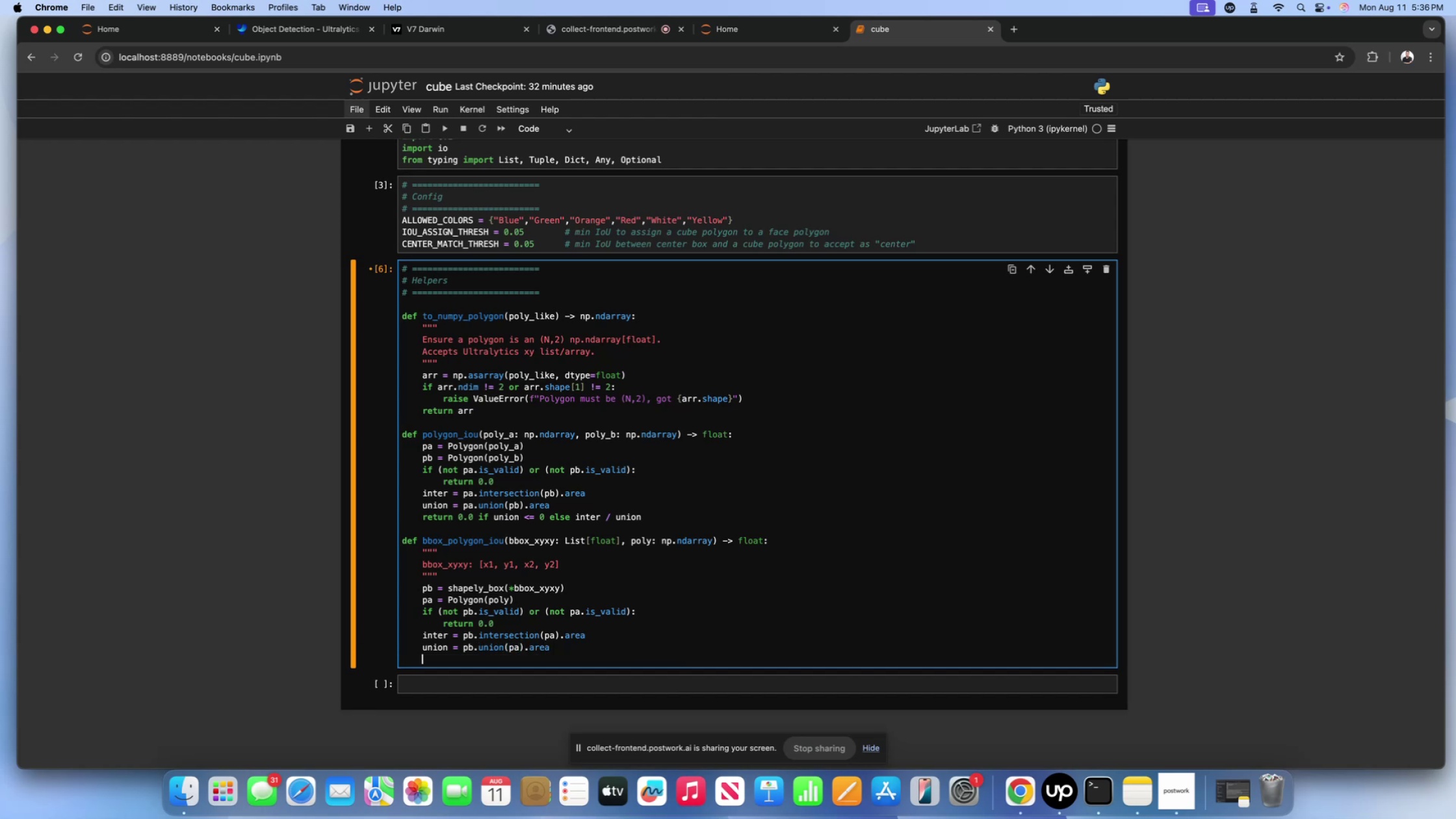 
type(return 0.0 if union ,)
key(Backspace)
type(<= 0 ek)
key(Backspace)
type(lse inter)
 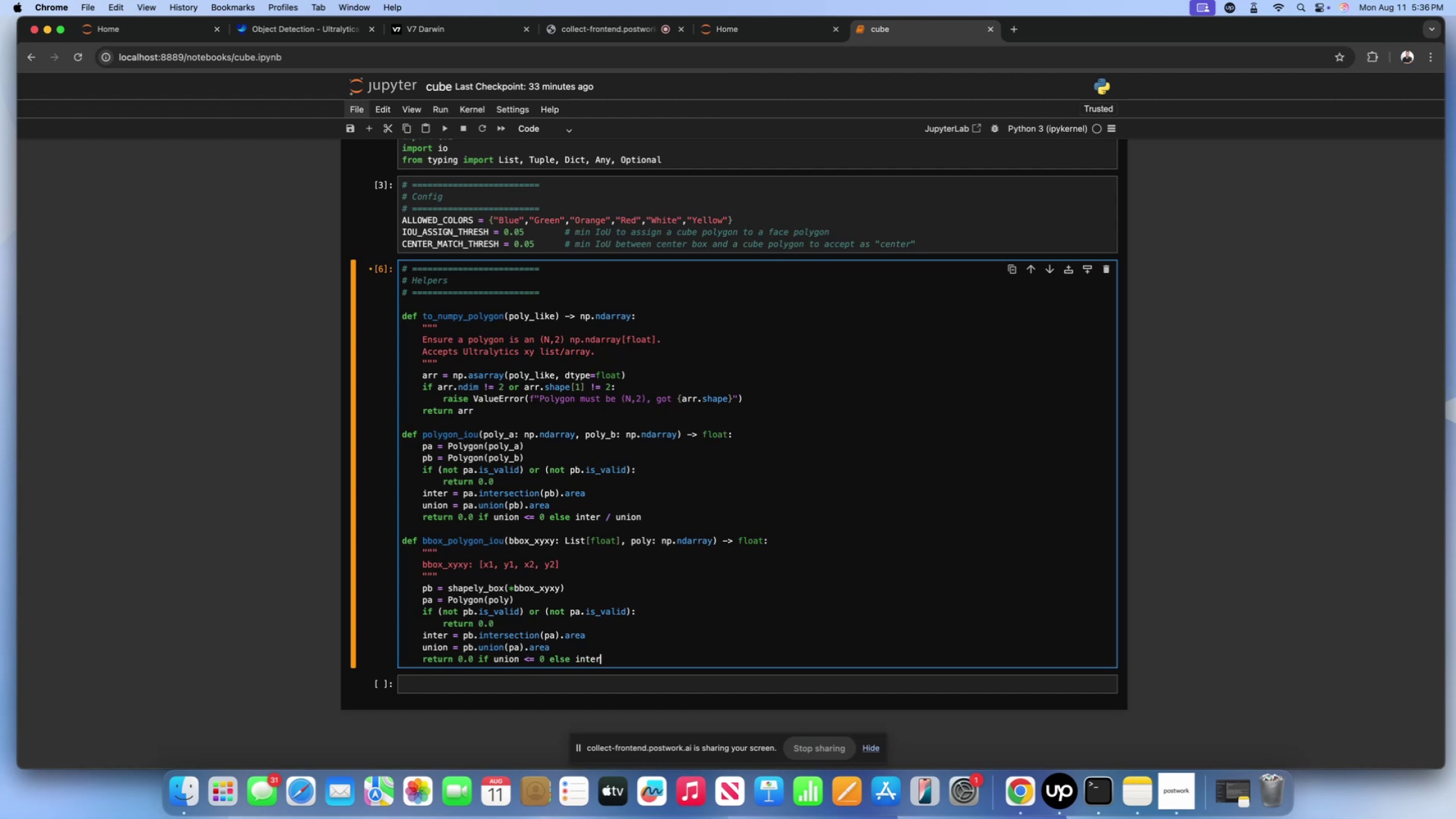 
type( / union)
 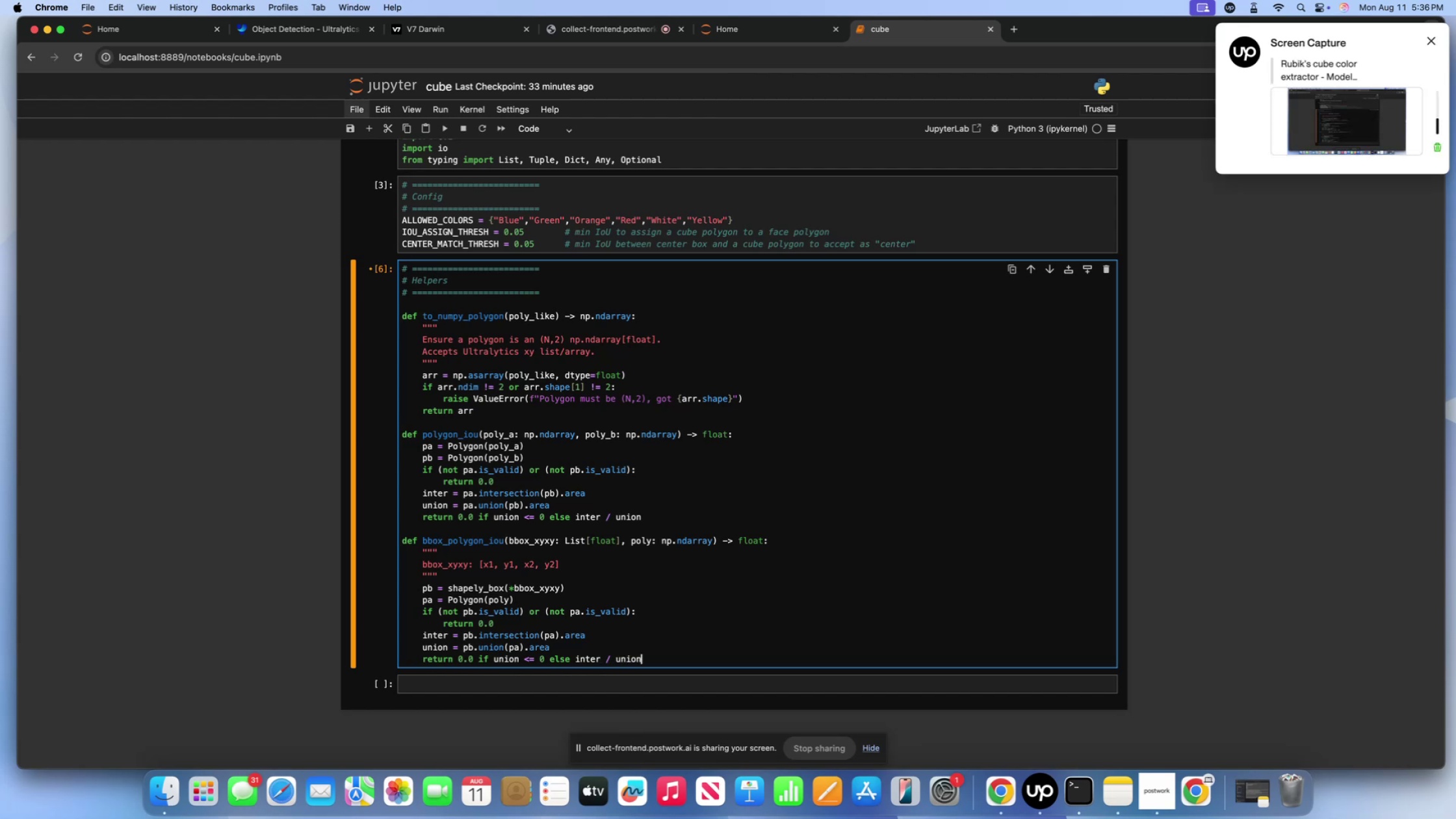 
key(Shift+Enter)
 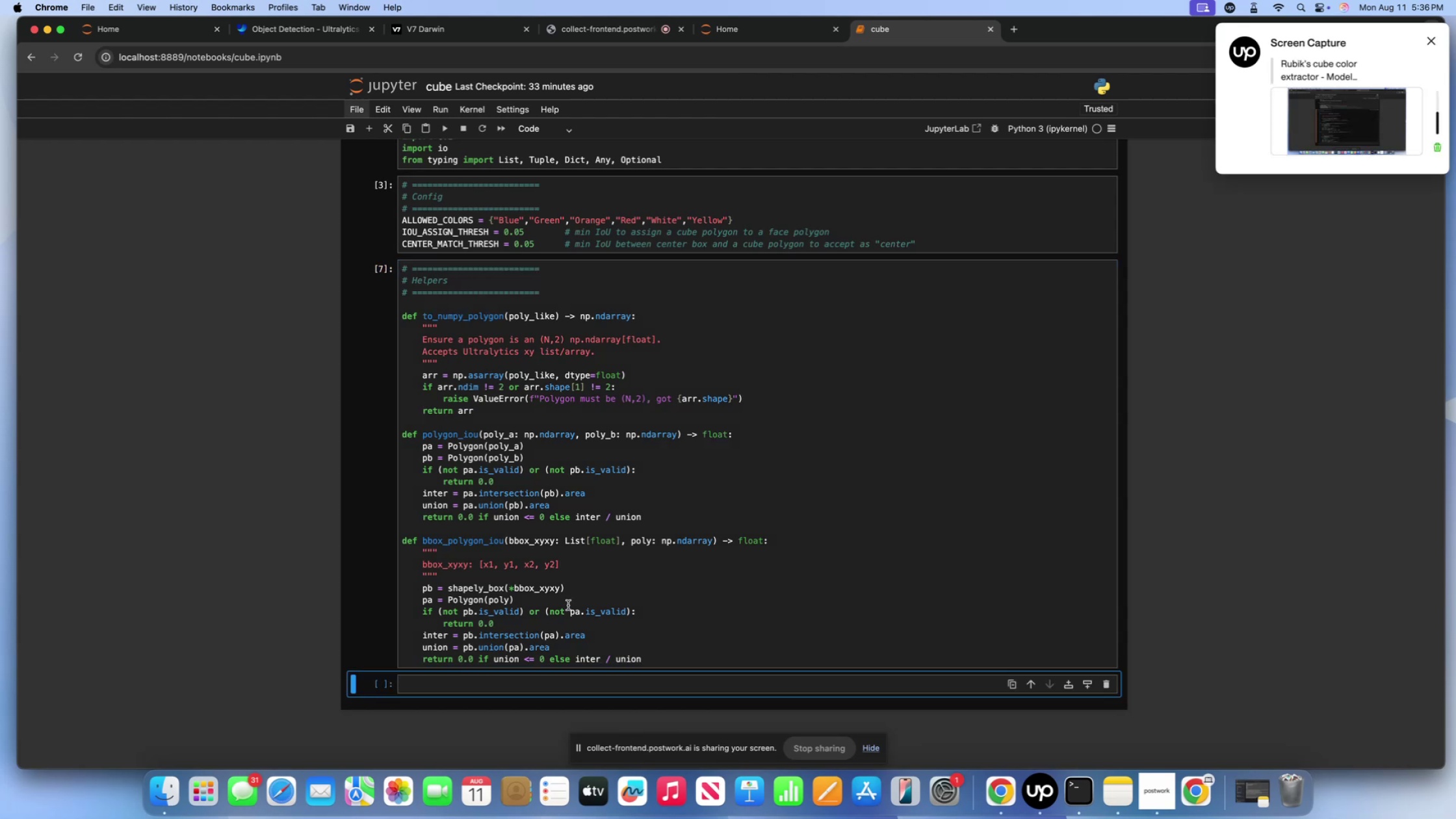 
scroll: coordinate [572, 595], scroll_direction: down, amount: 7.0
 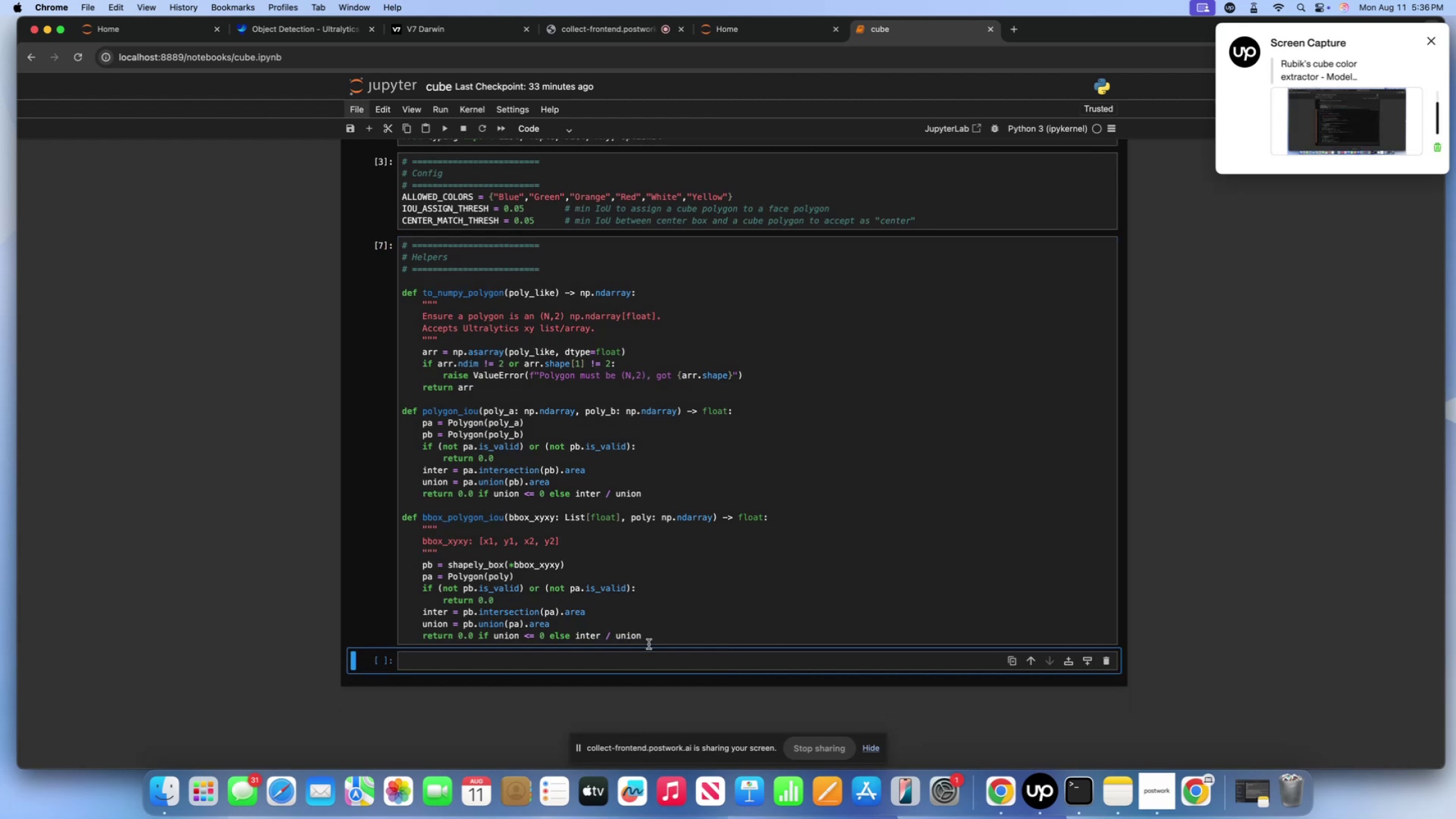 
left_click([656, 638])
 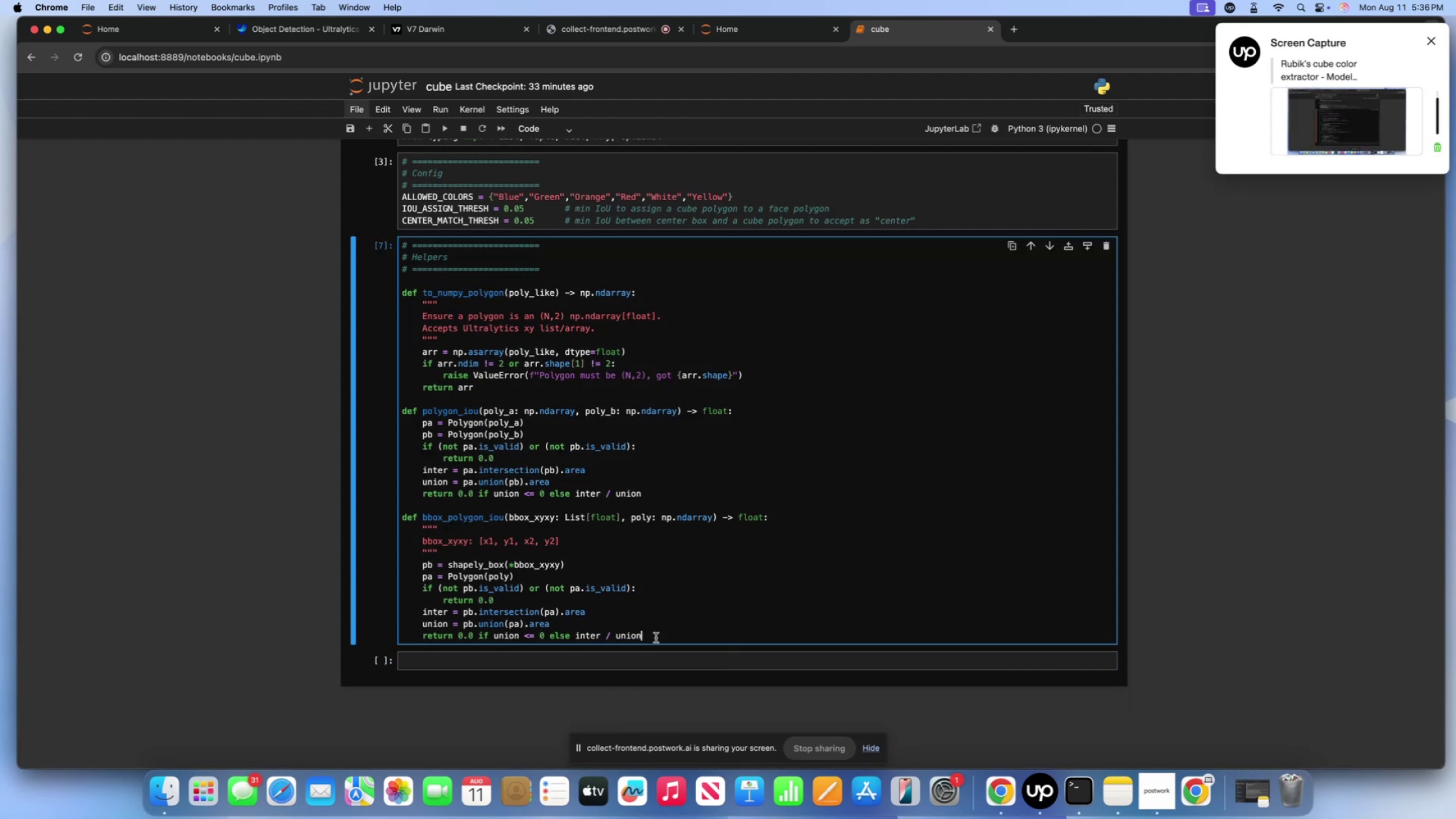 
key(Enter)
 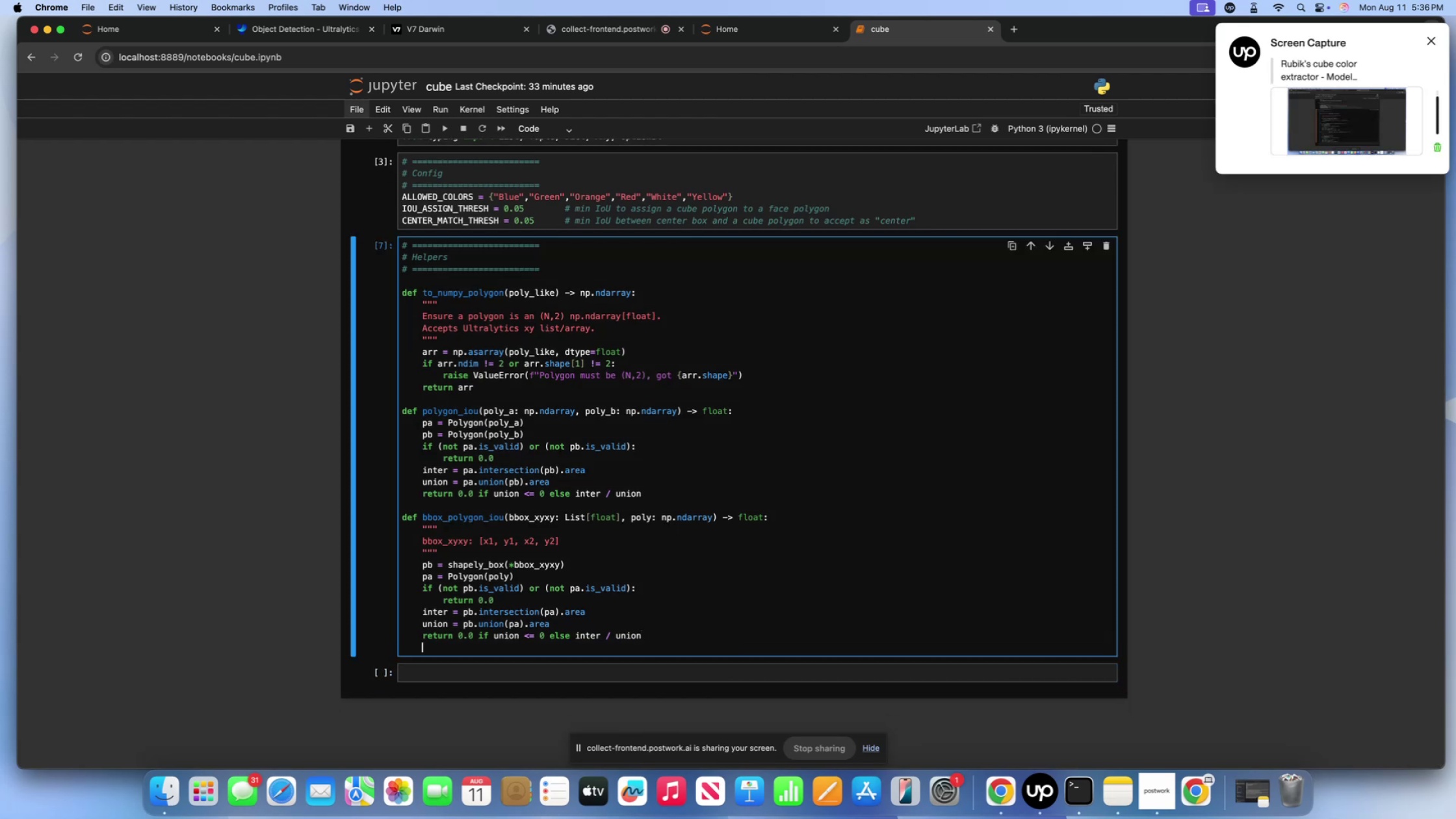 
key(Enter)
 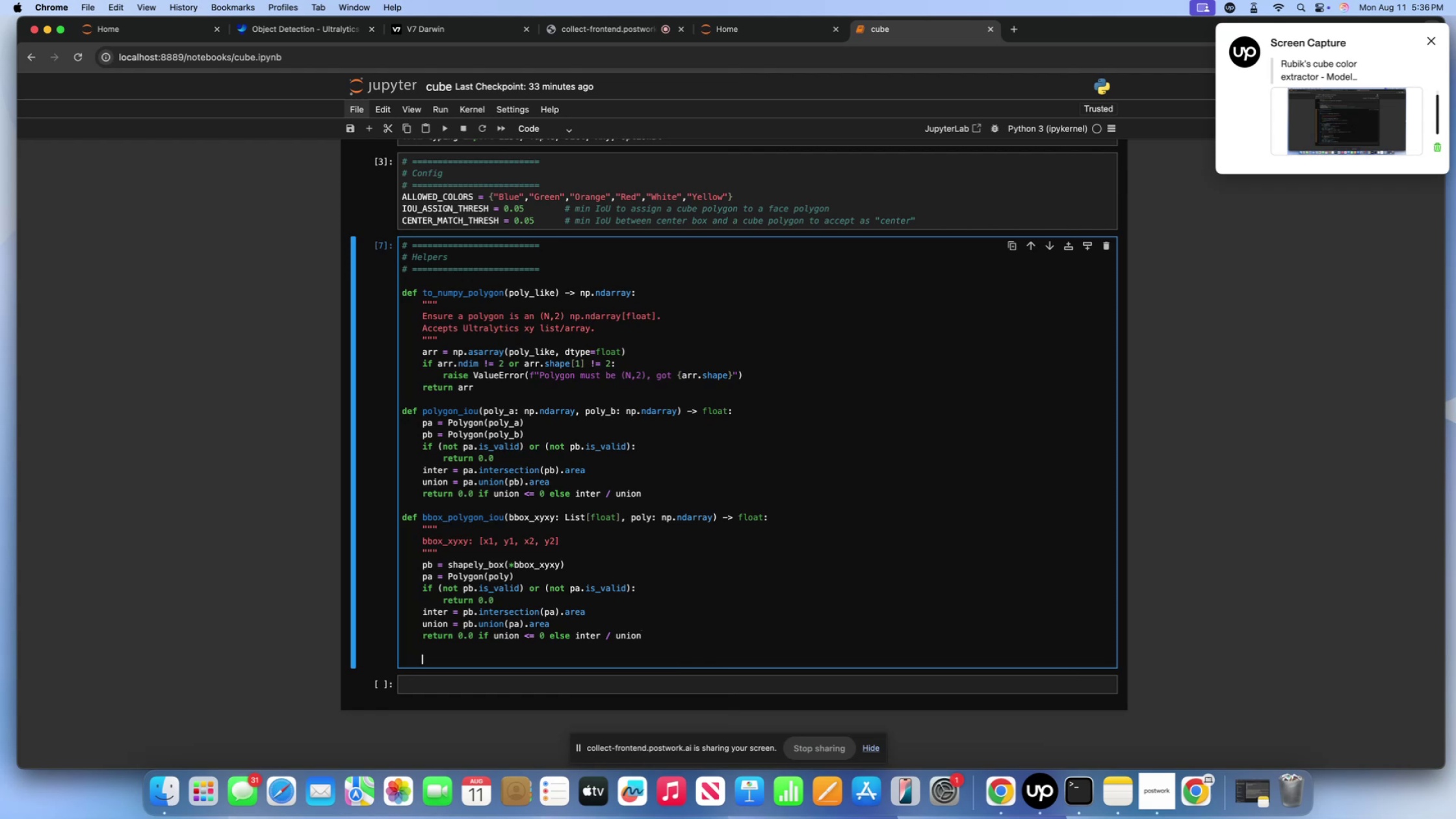 
key(Backspace)
type(def )
 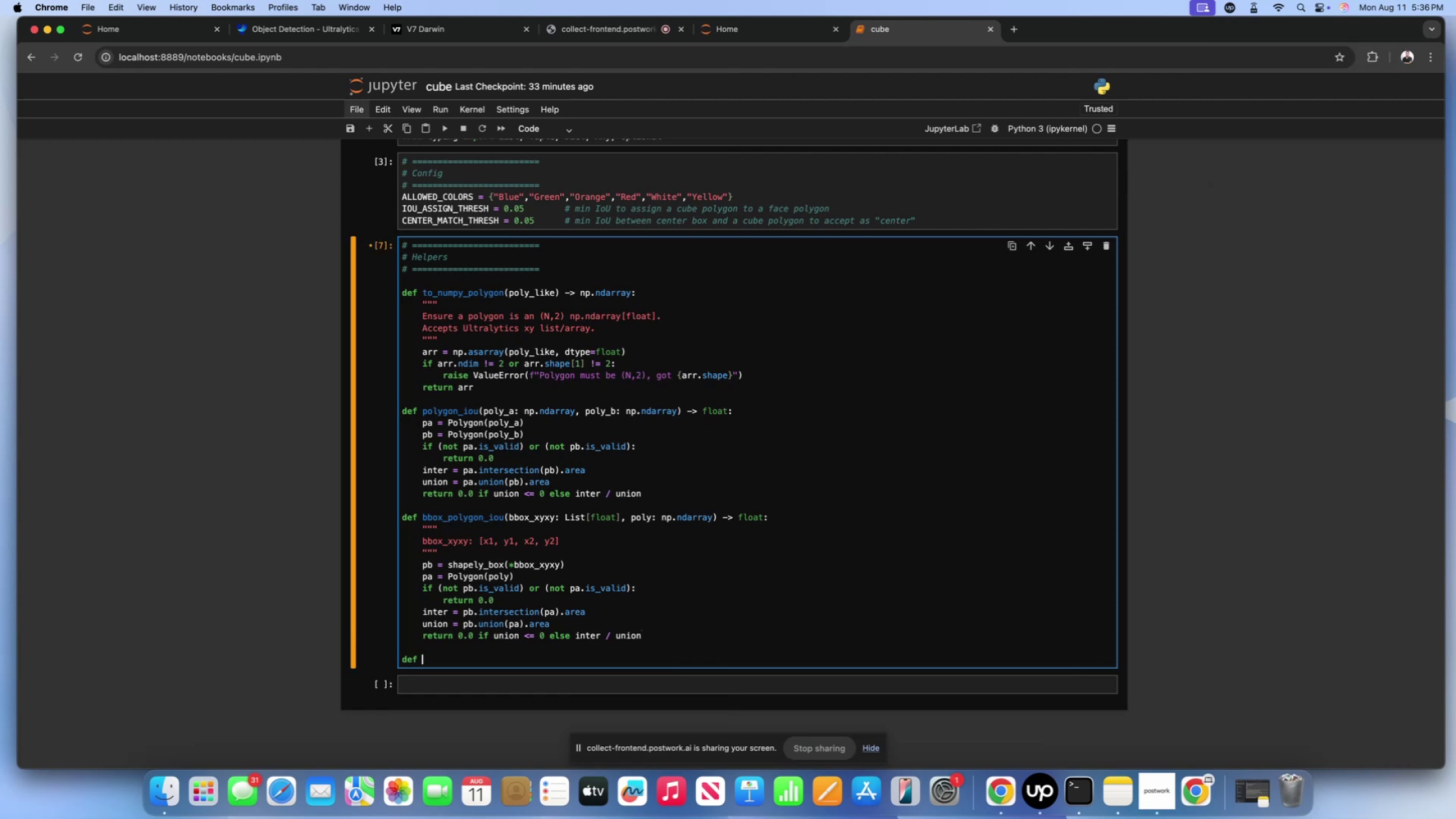 
type(centroid())
 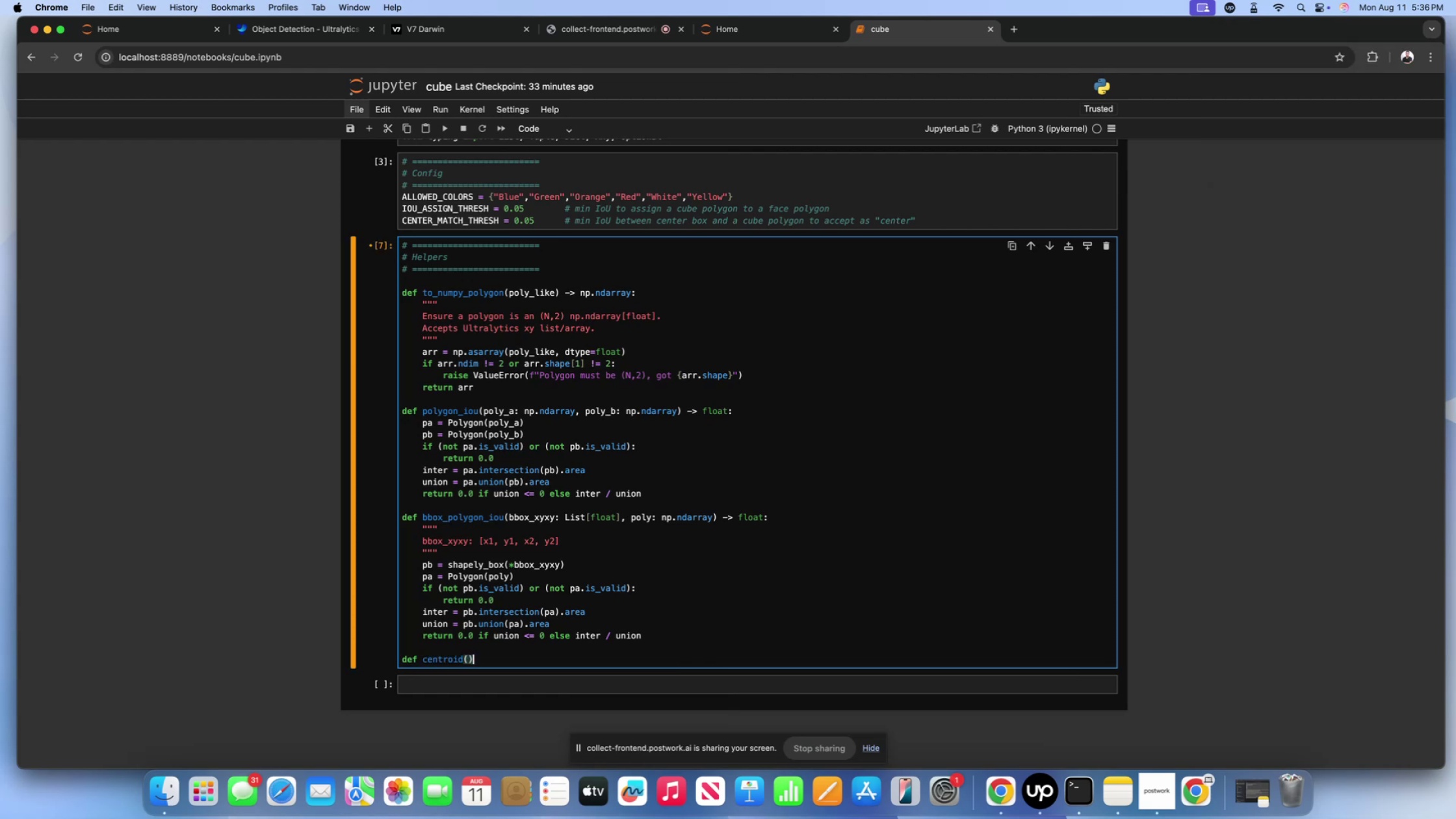 
key(ArrowLeft)
 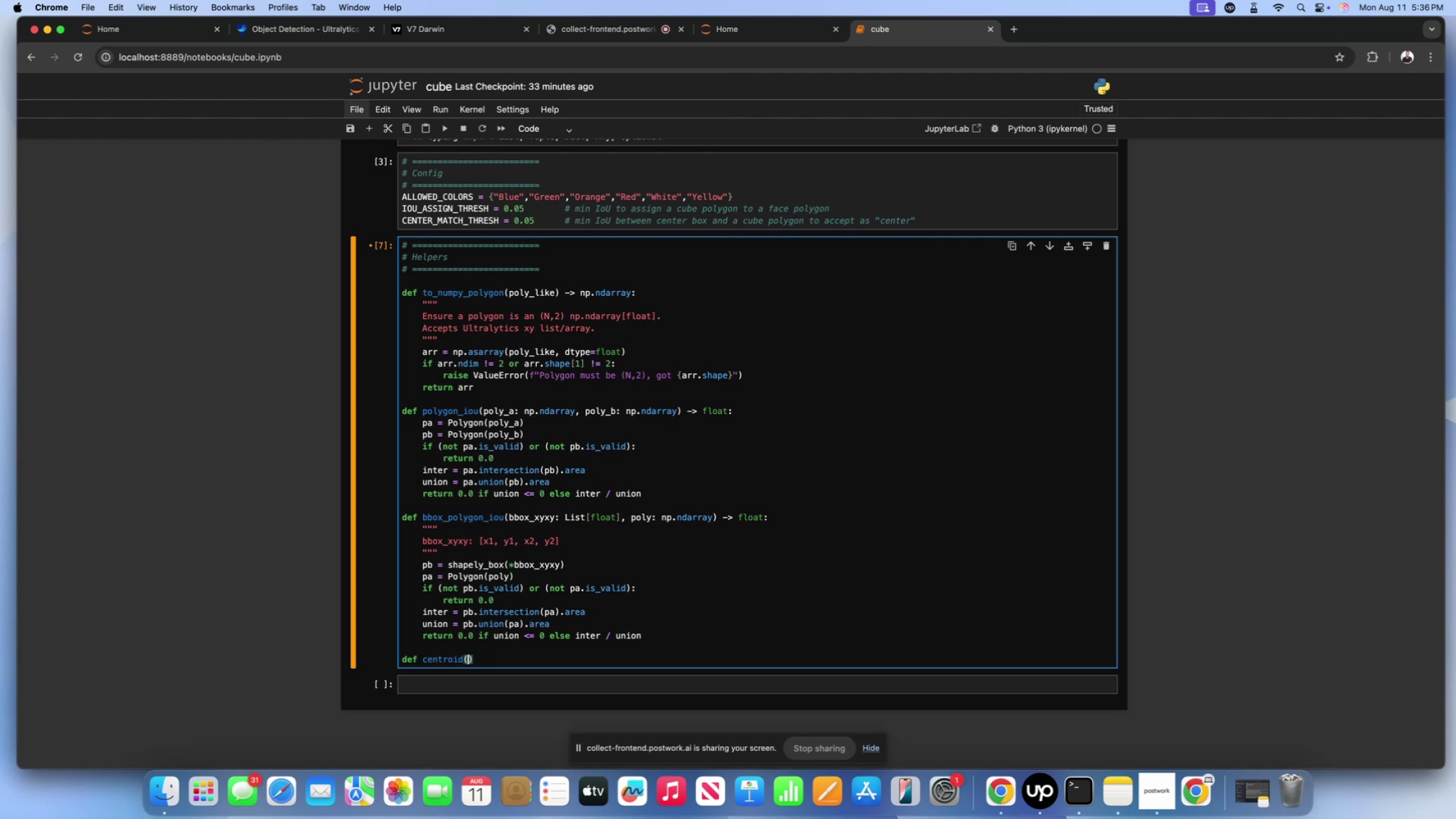 
type(poly: np)
key(Backspace)
type(p)
 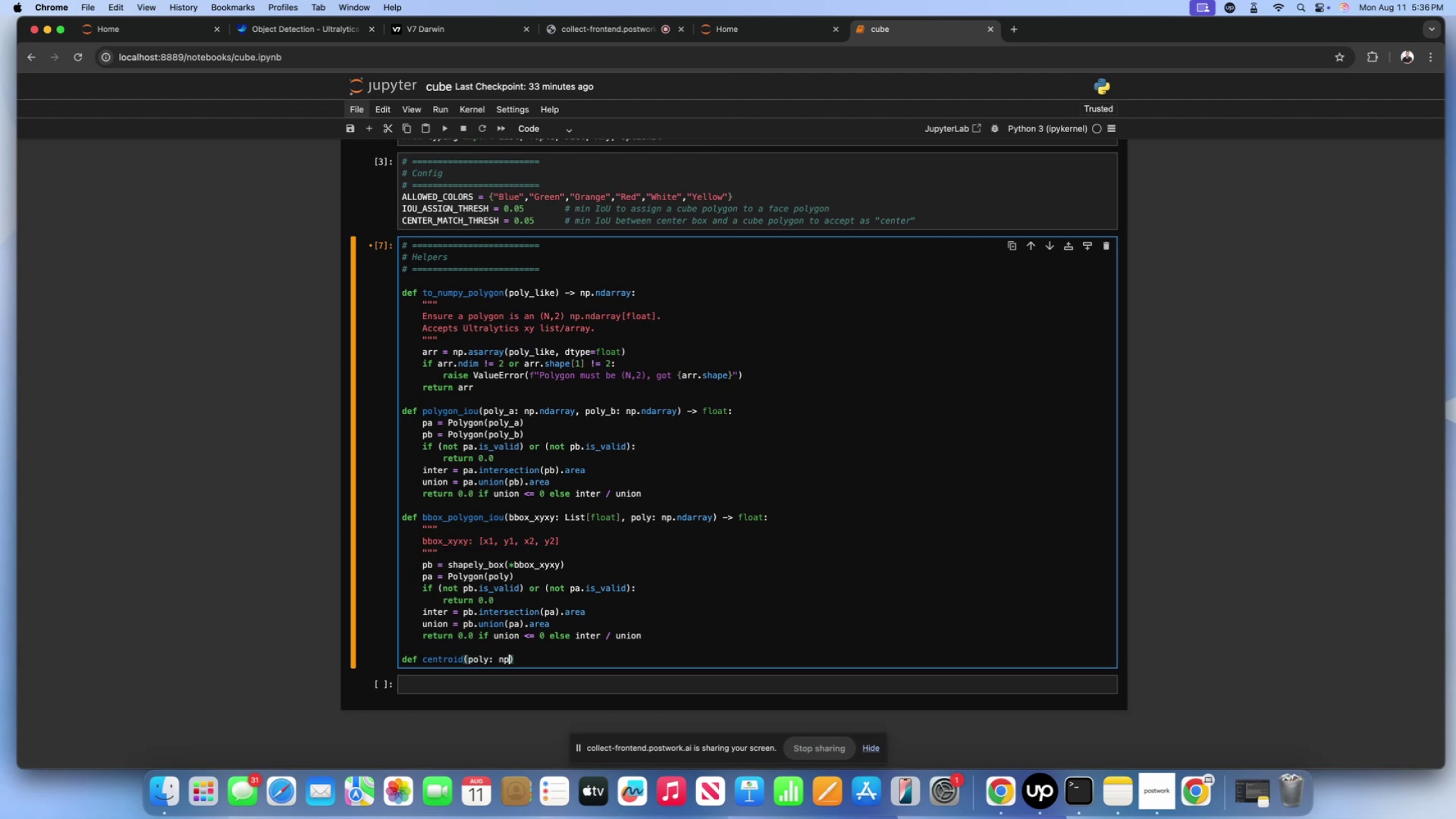 
type(>)
key(Backspace)
type(.ndarray)
 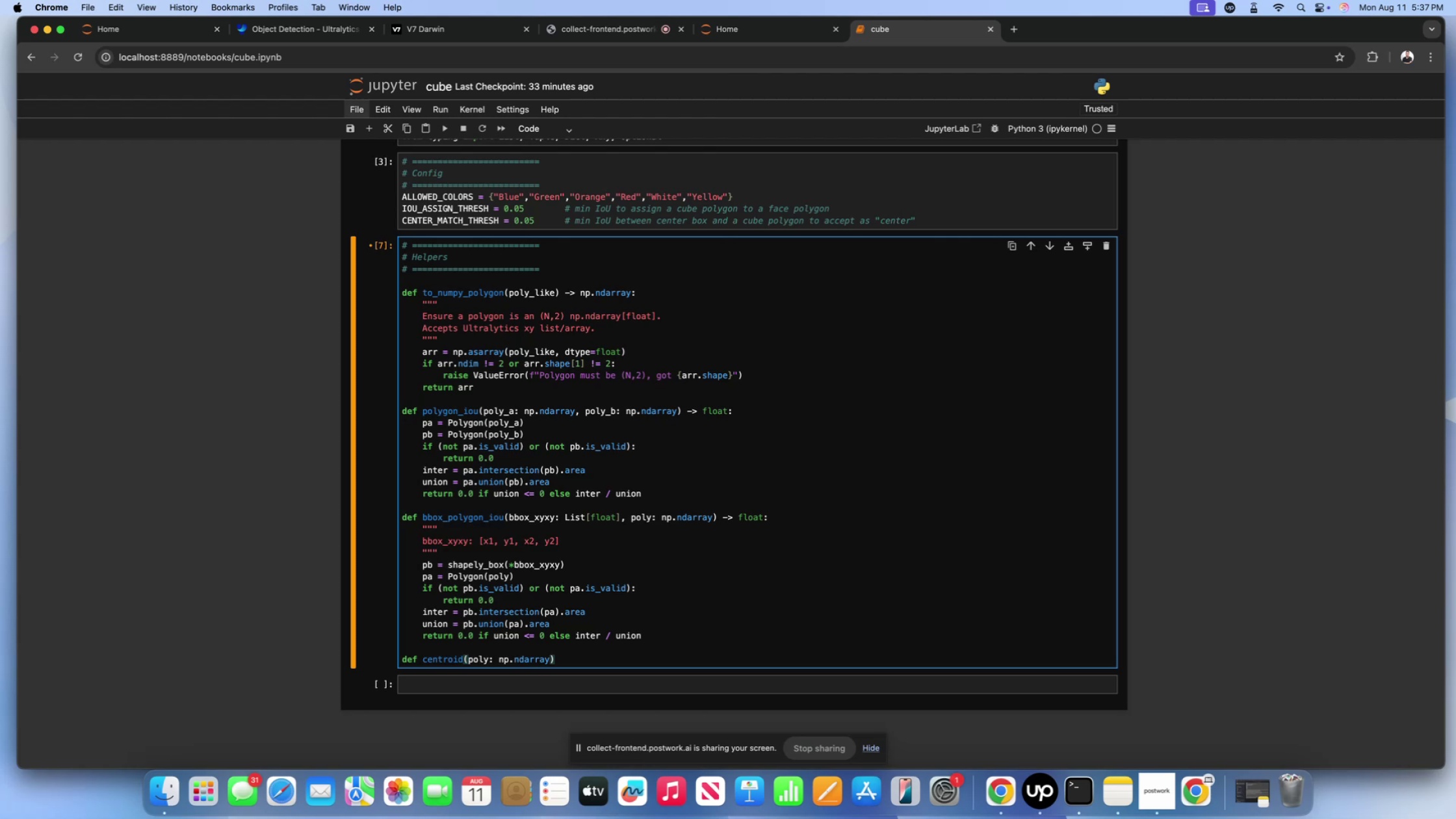 
wait(7.38)
 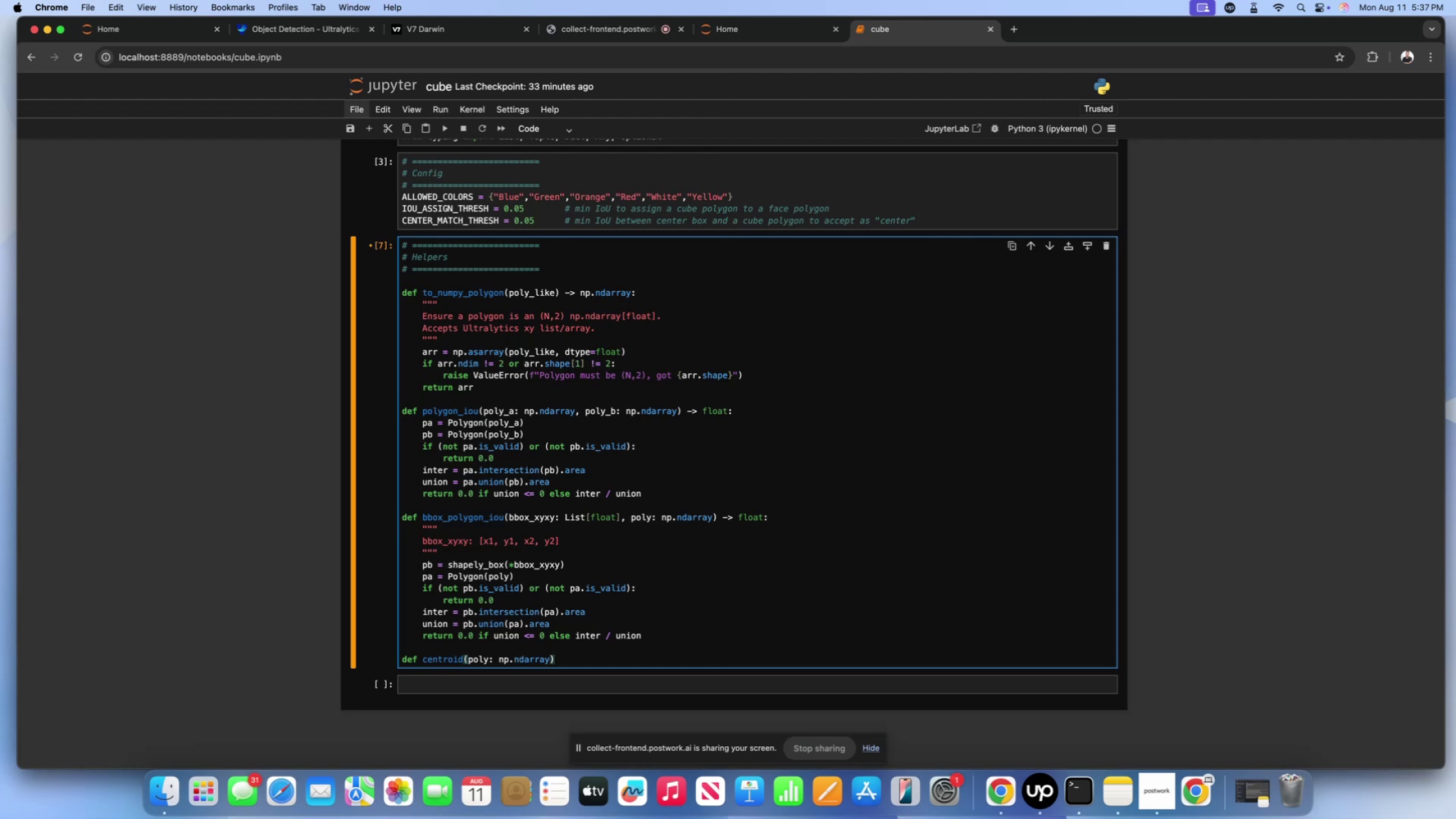 
key(ArrowRight)
 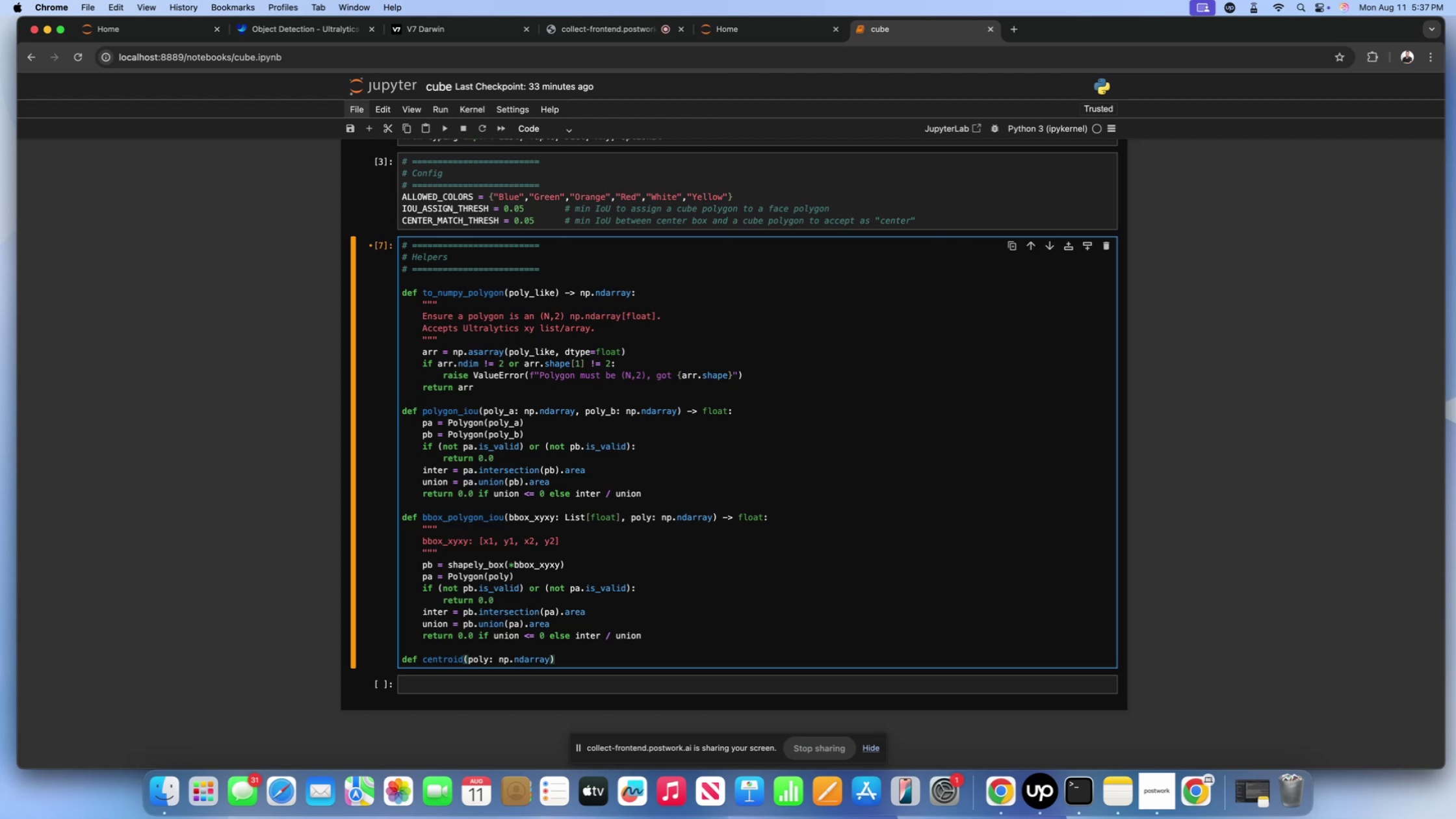 
type( -> np.)
 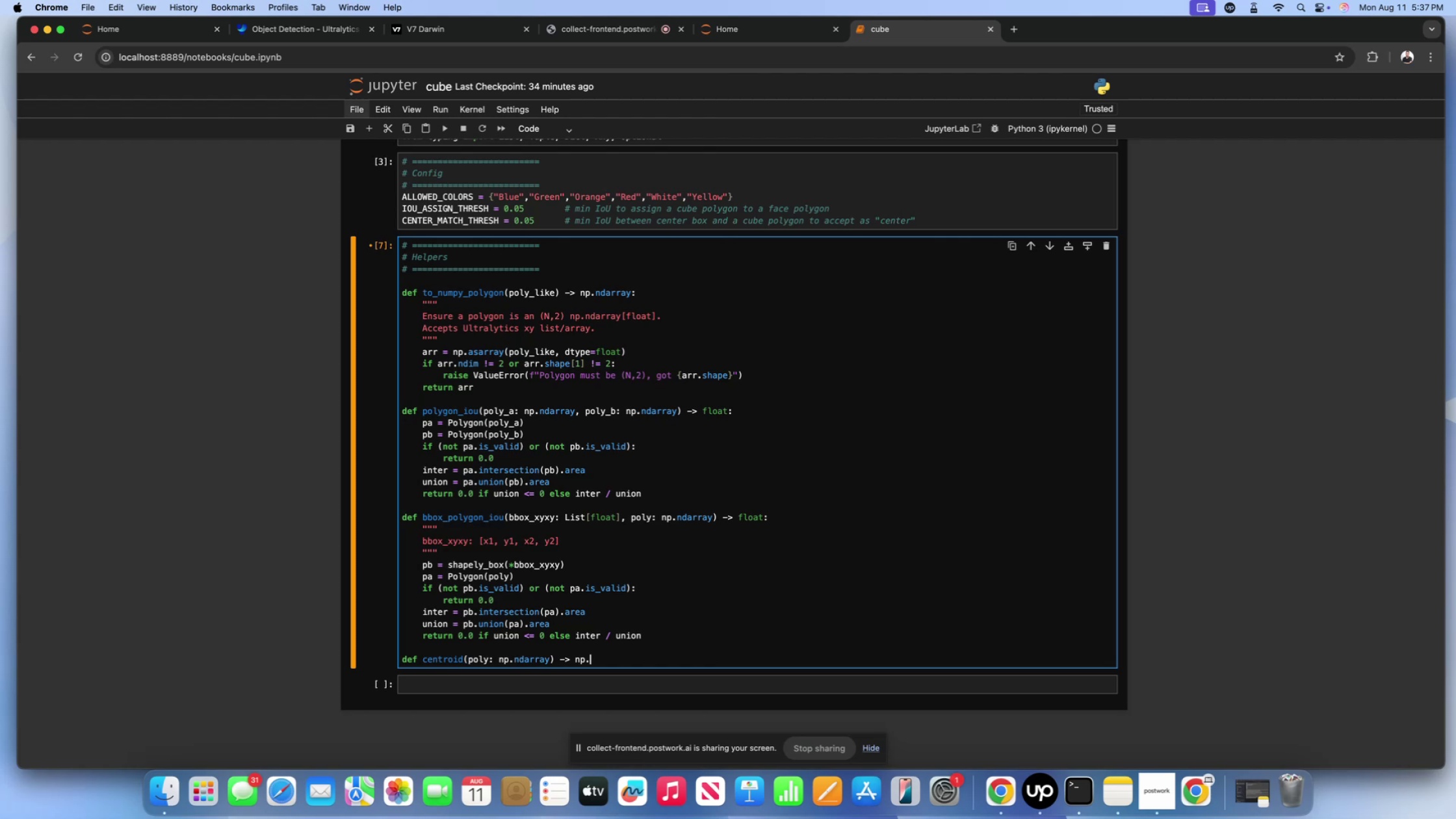 
type(ndarray())
key(Backspace)
key(Backspace)
type(:)
 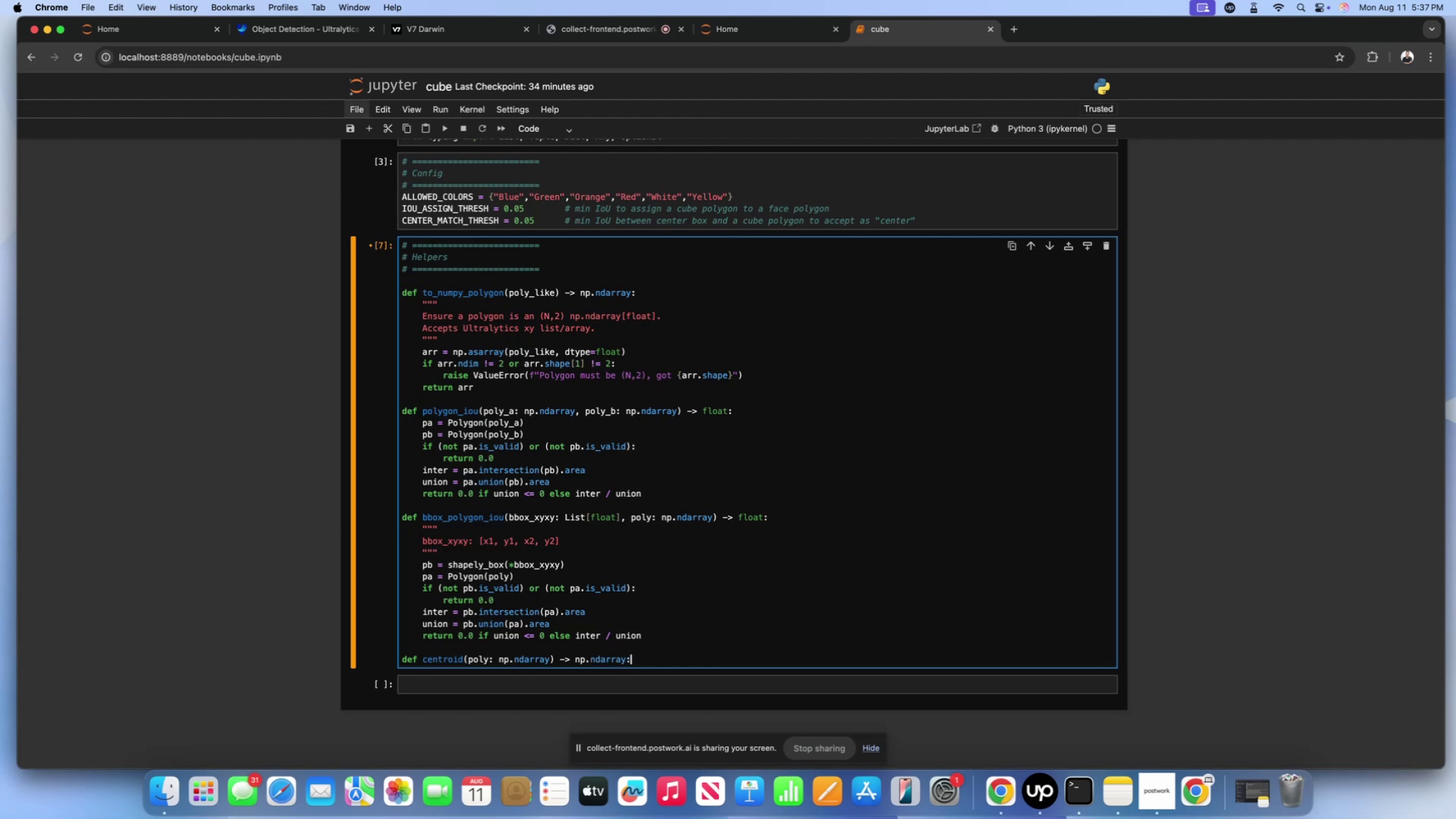 
 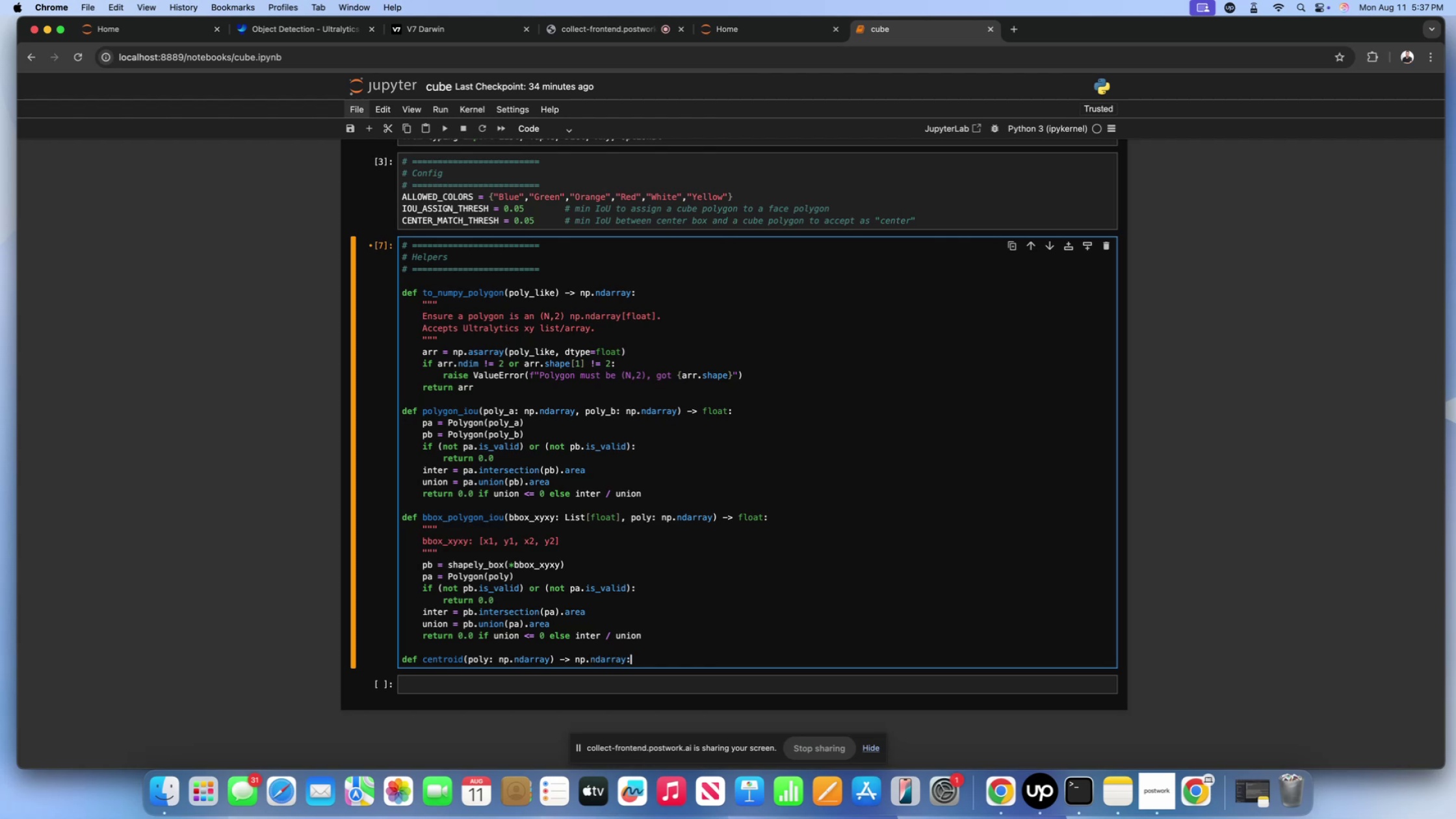 
key(Enter)
 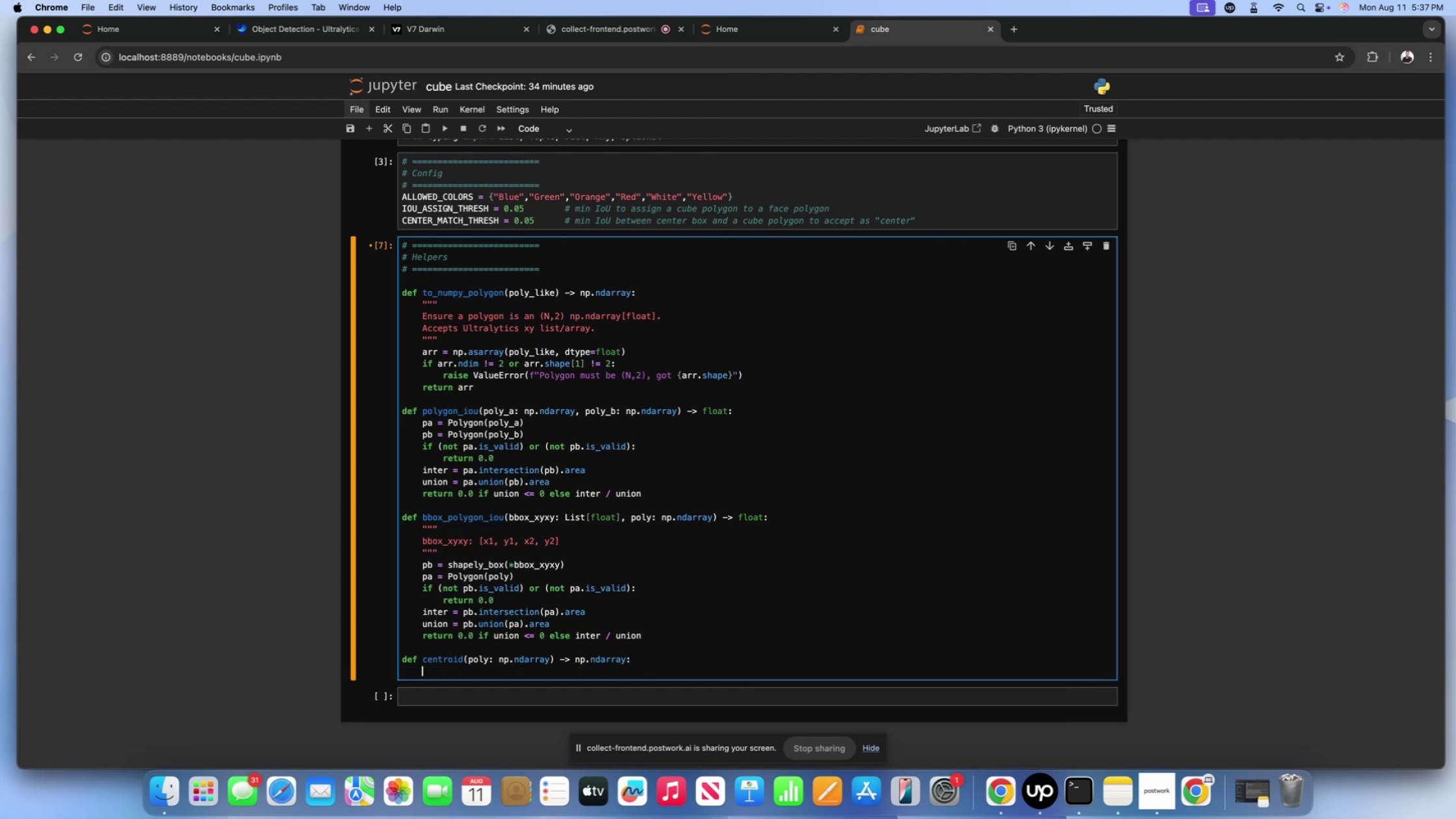 
type(retirn )
key(Backspace)
key(Backspace)
key(Backspace)
key(Backspace)
type(unr )
key(Backspace)
key(Backspace)
key(Backspace)
type(rn np.arrau())
key(Backspace)
key(Backspace)
key(Backspace)
type(y())
 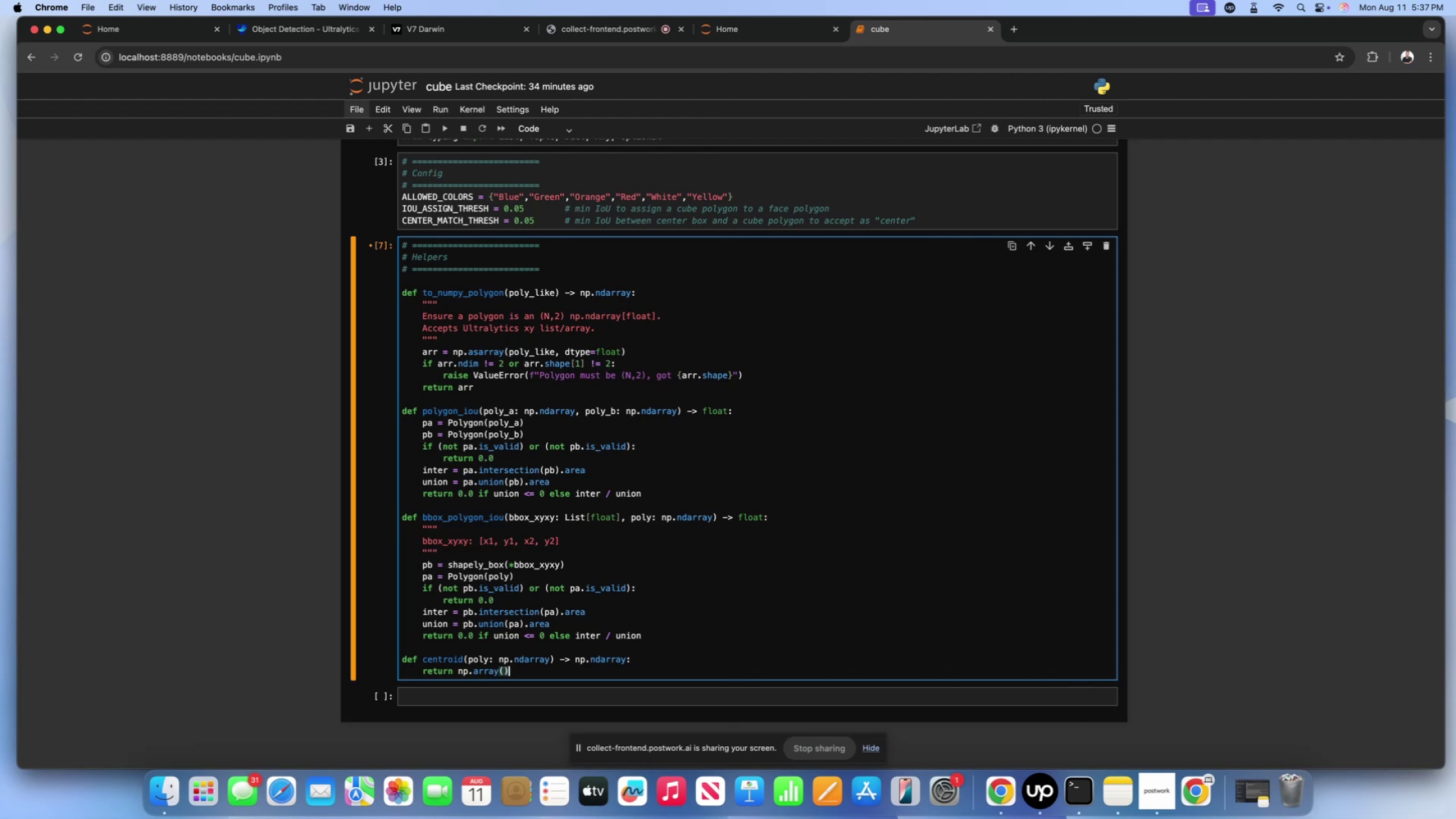 
key(ArrowLeft)
 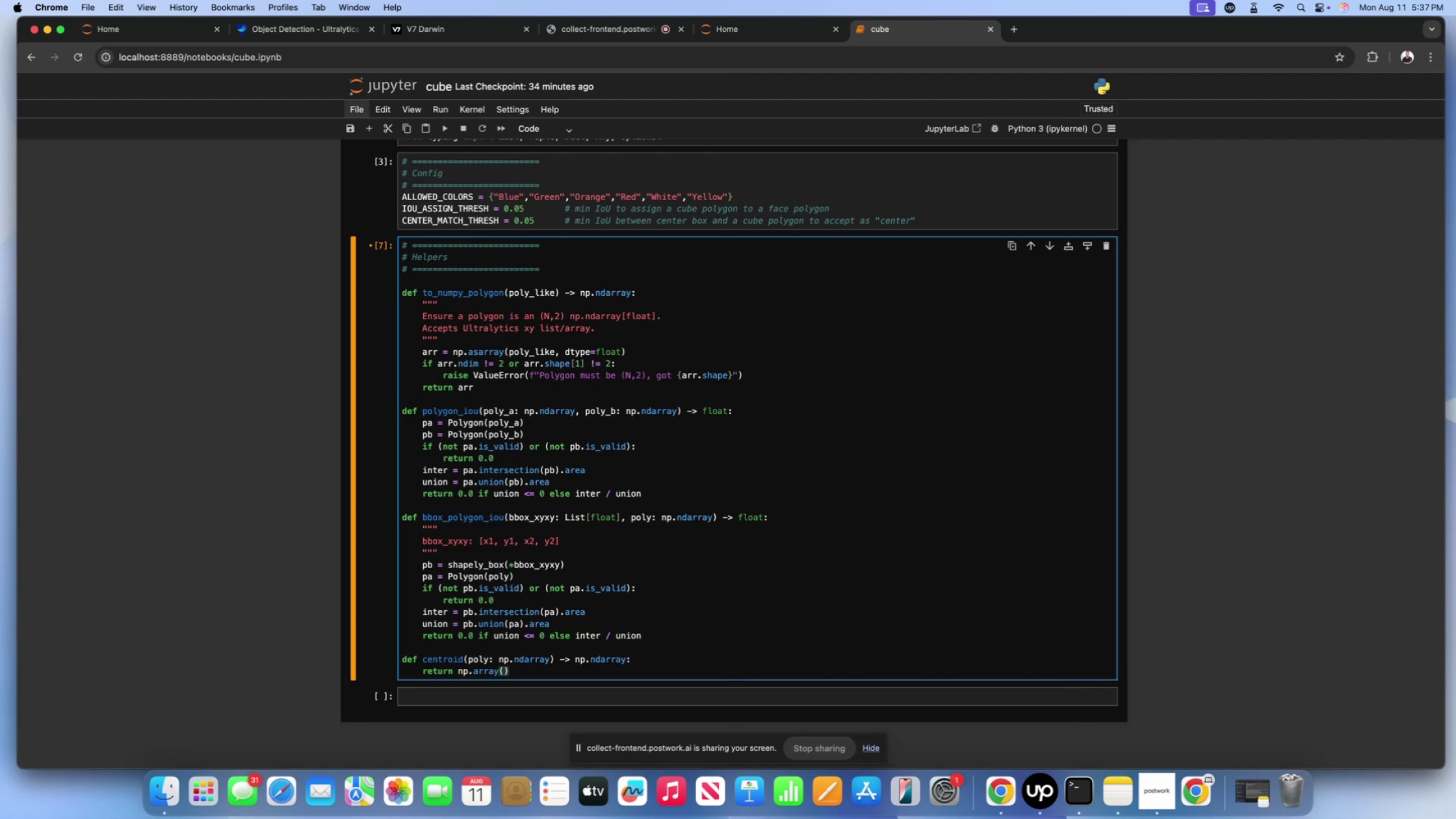 
key(Shift+BracketLeft)
 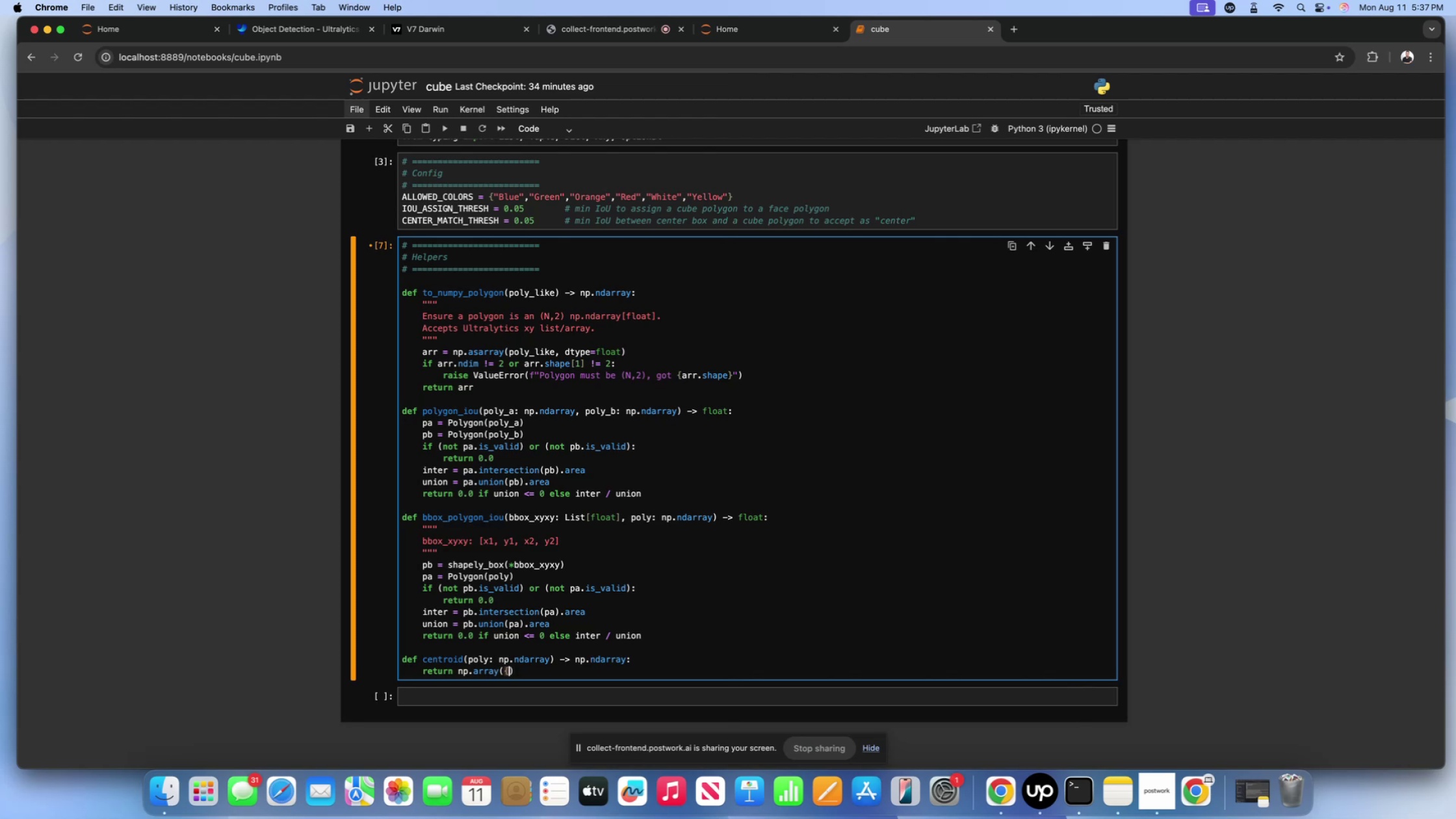 
key(Backspace)
 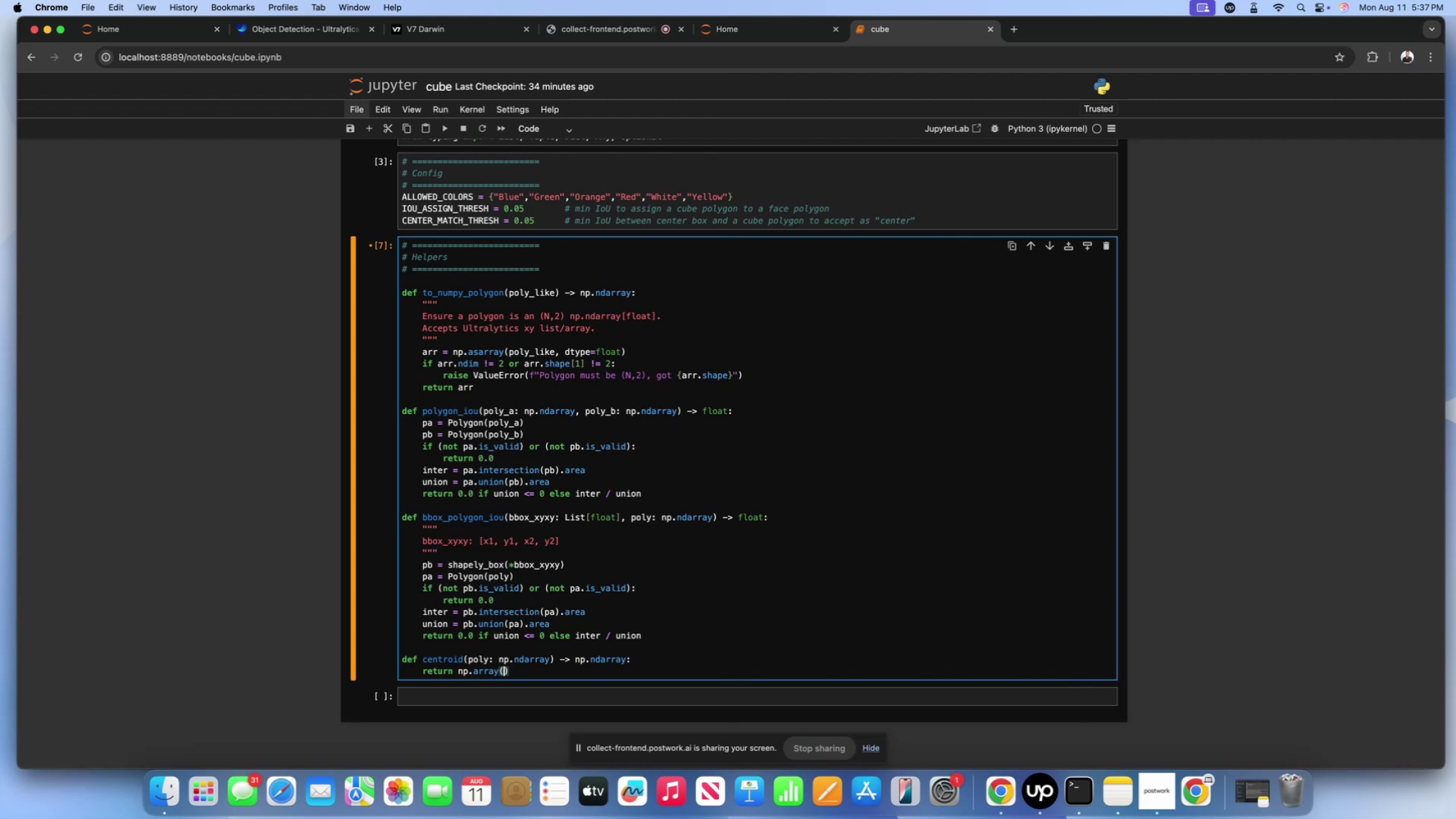 
key(BracketLeft)
 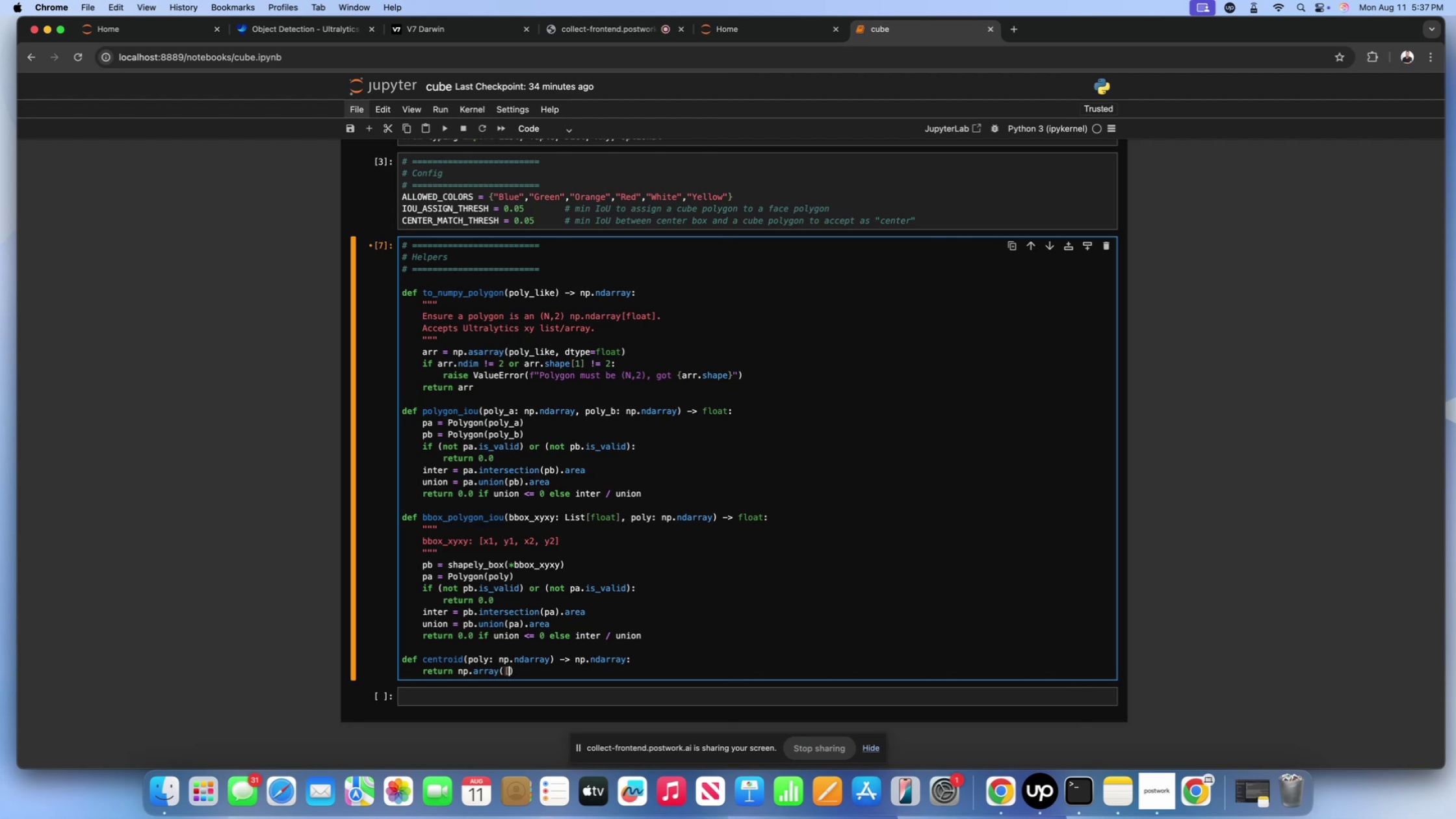 
key(BracketRight)
 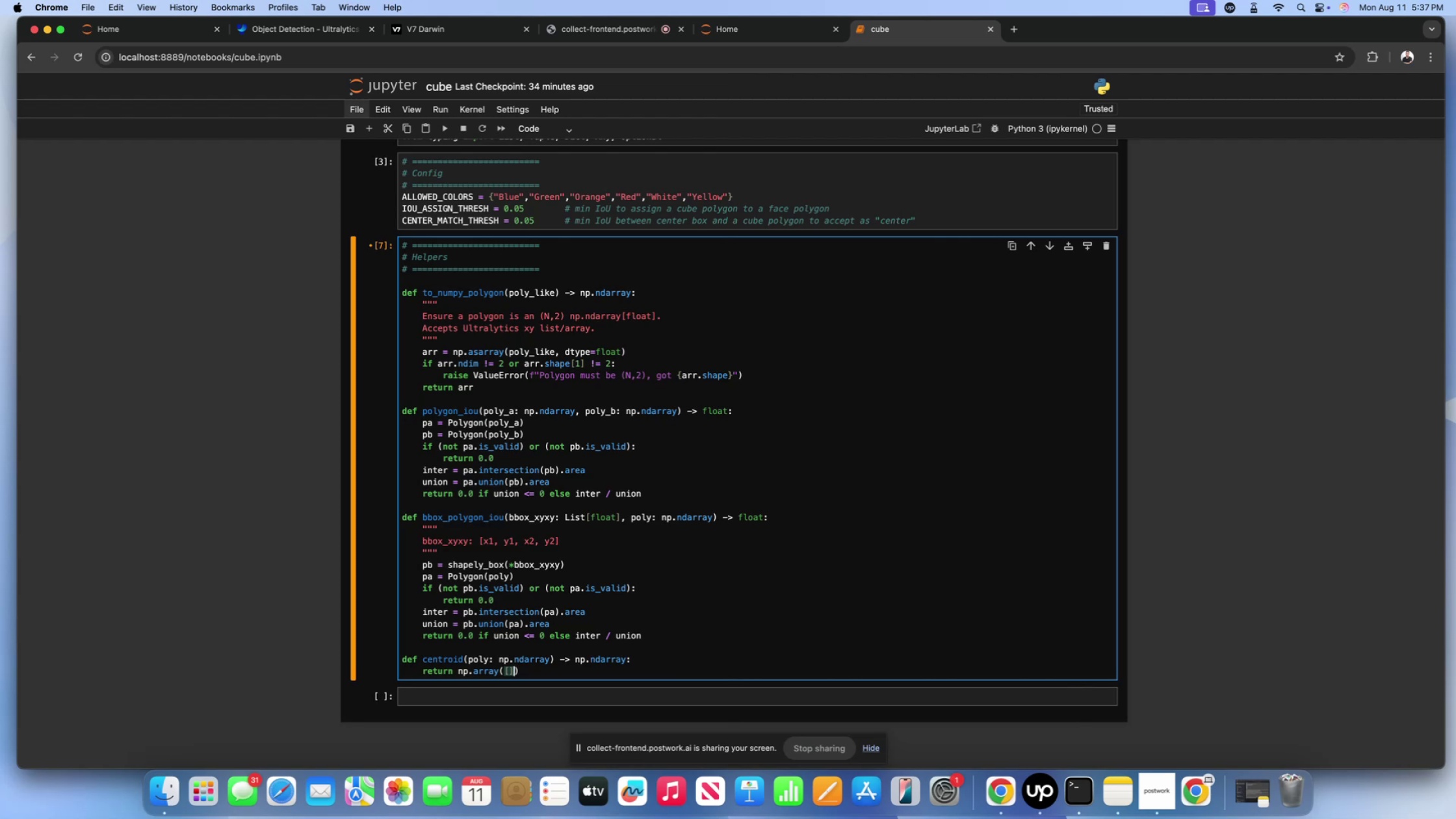 
key(ArrowLeft)
 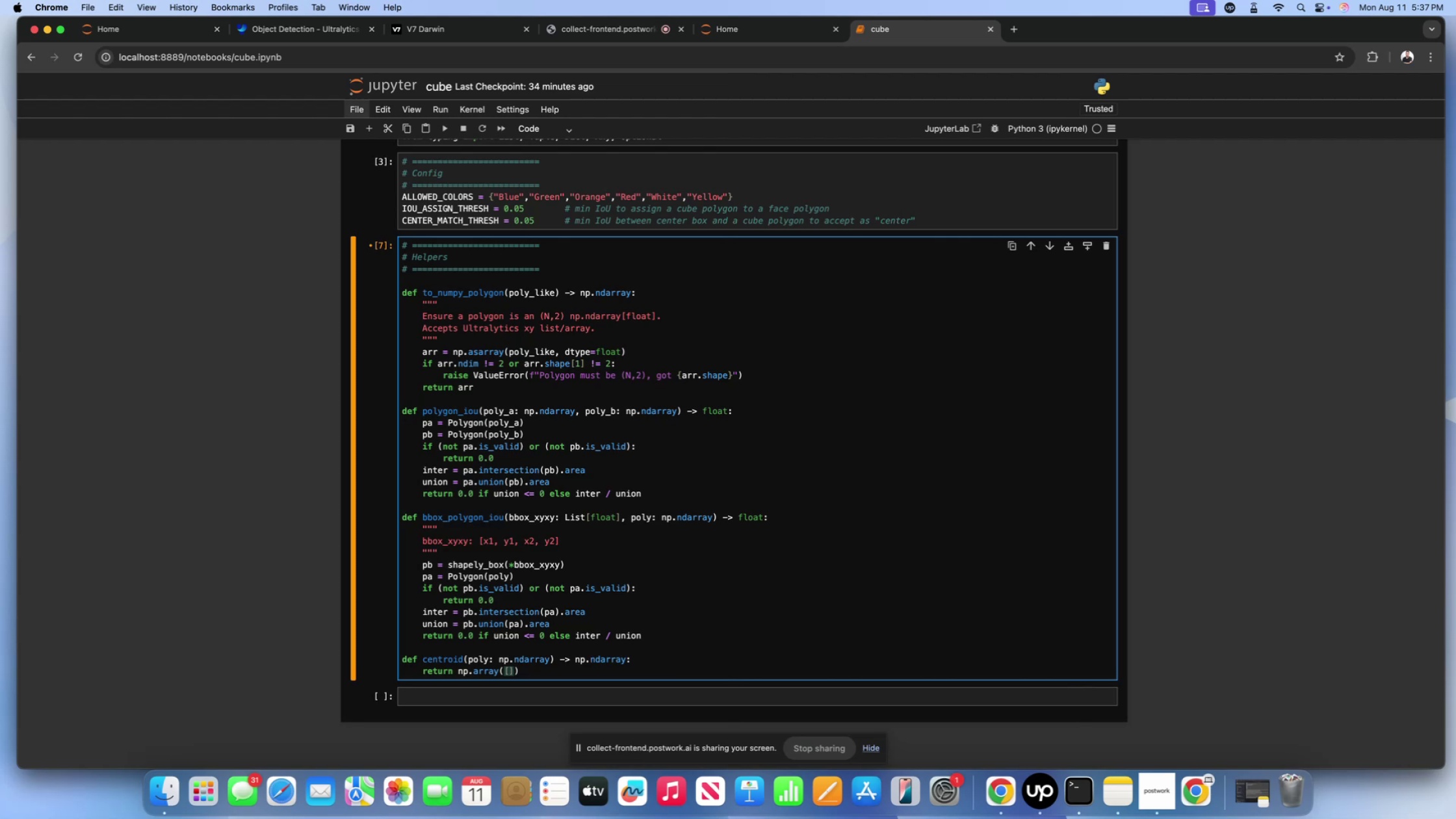 
key(ArrowRight)
 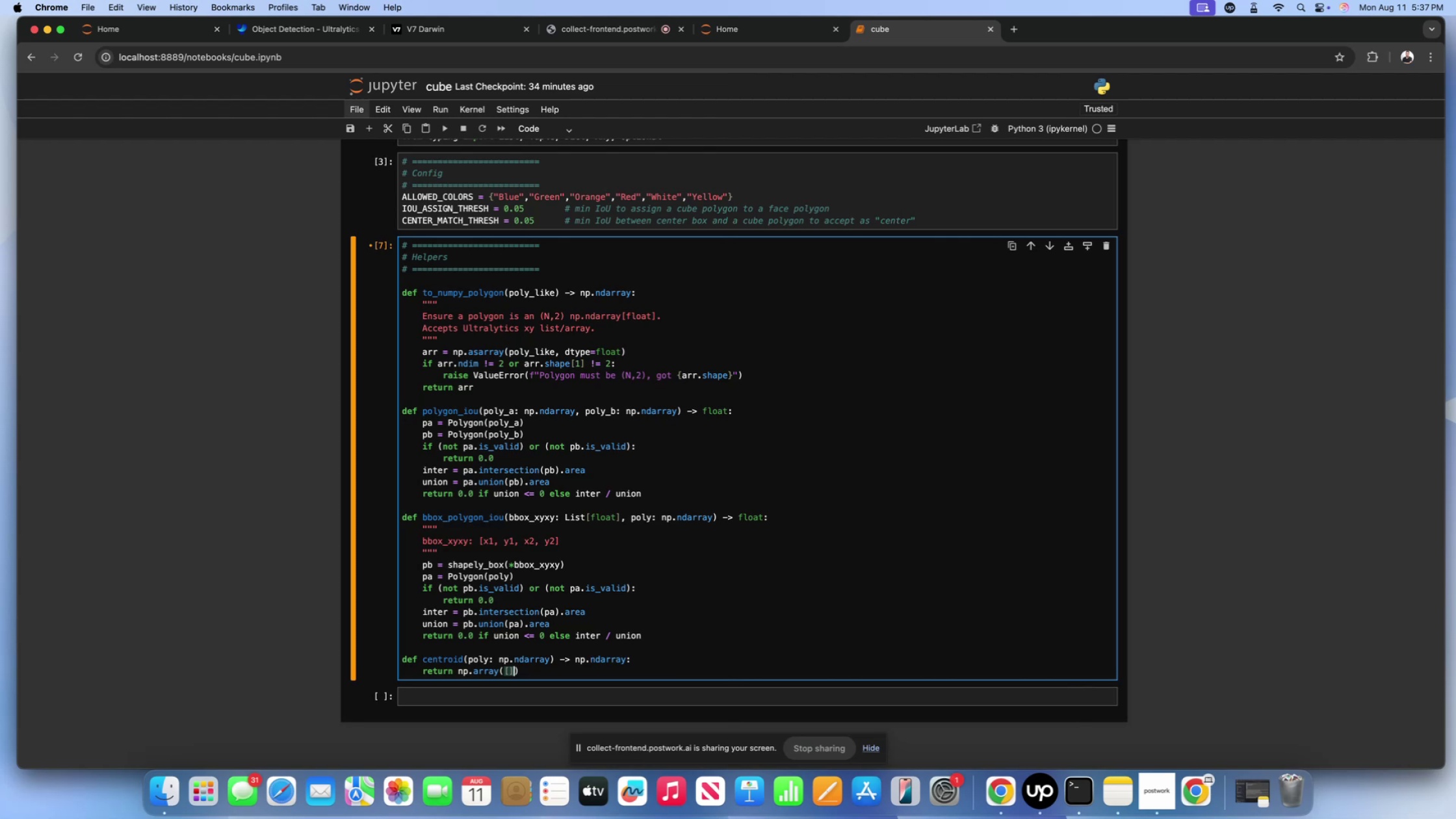 
key(Backspace)
 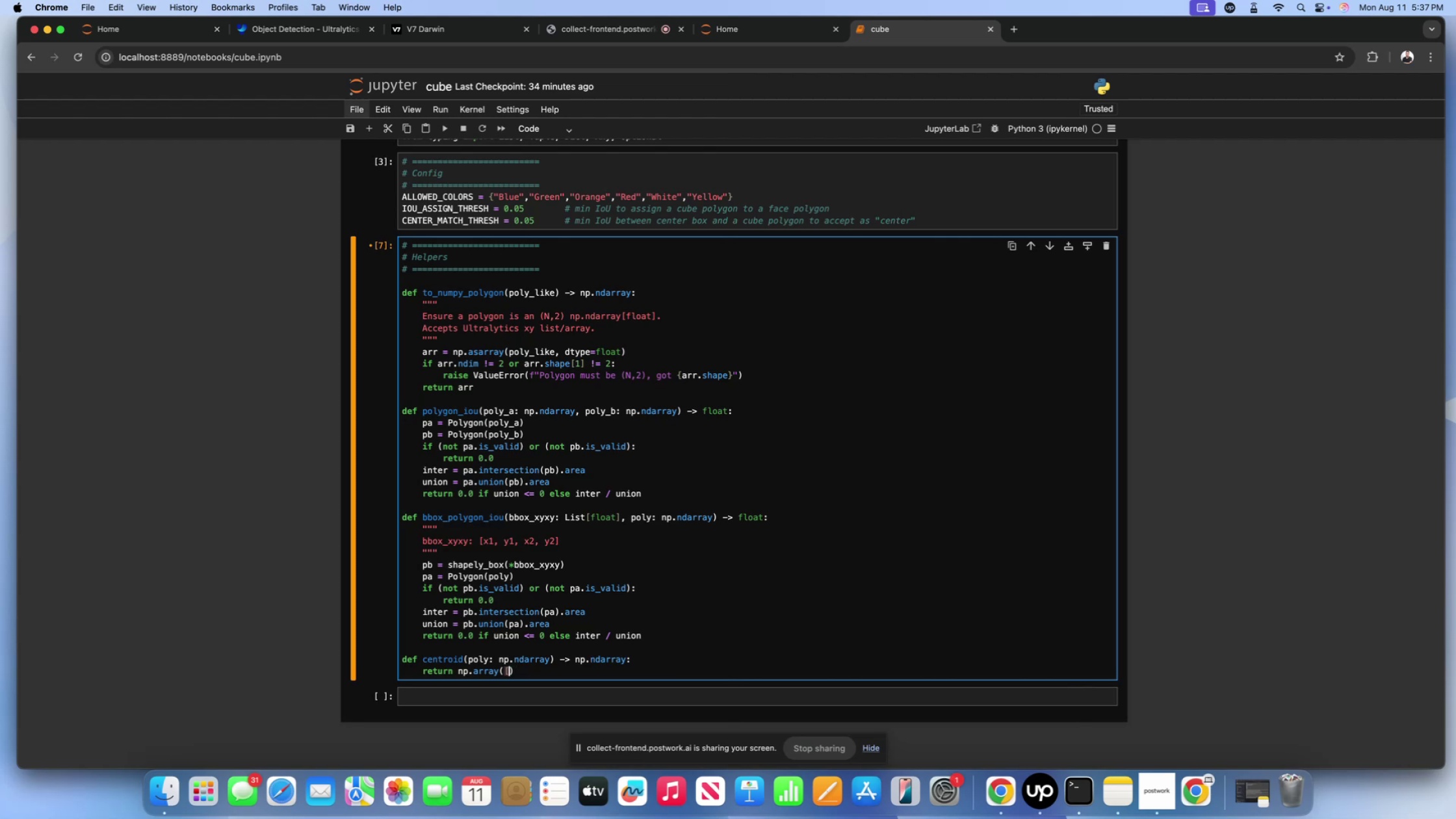 
key(Backspace)
 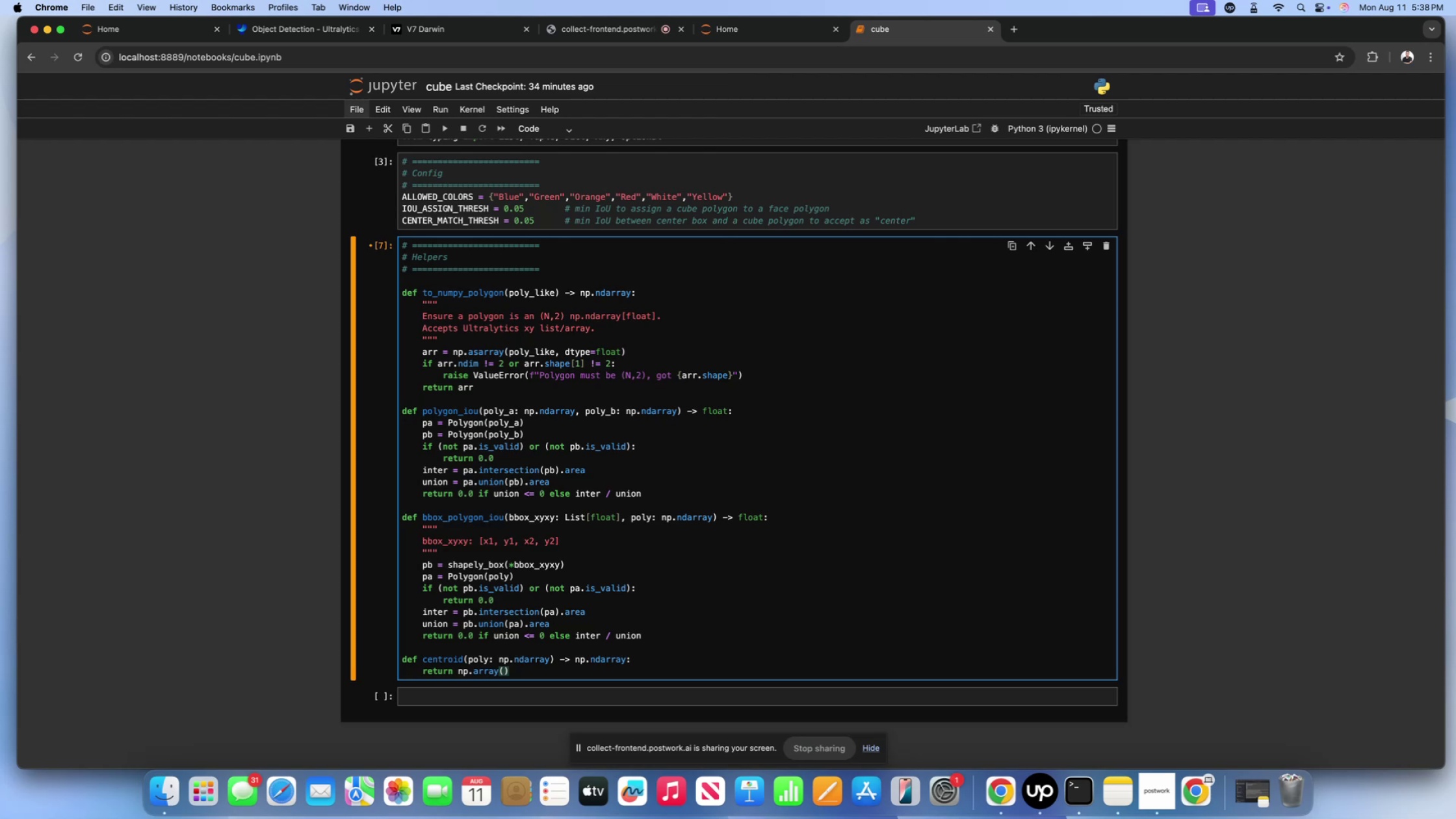 
wait(20.85)
 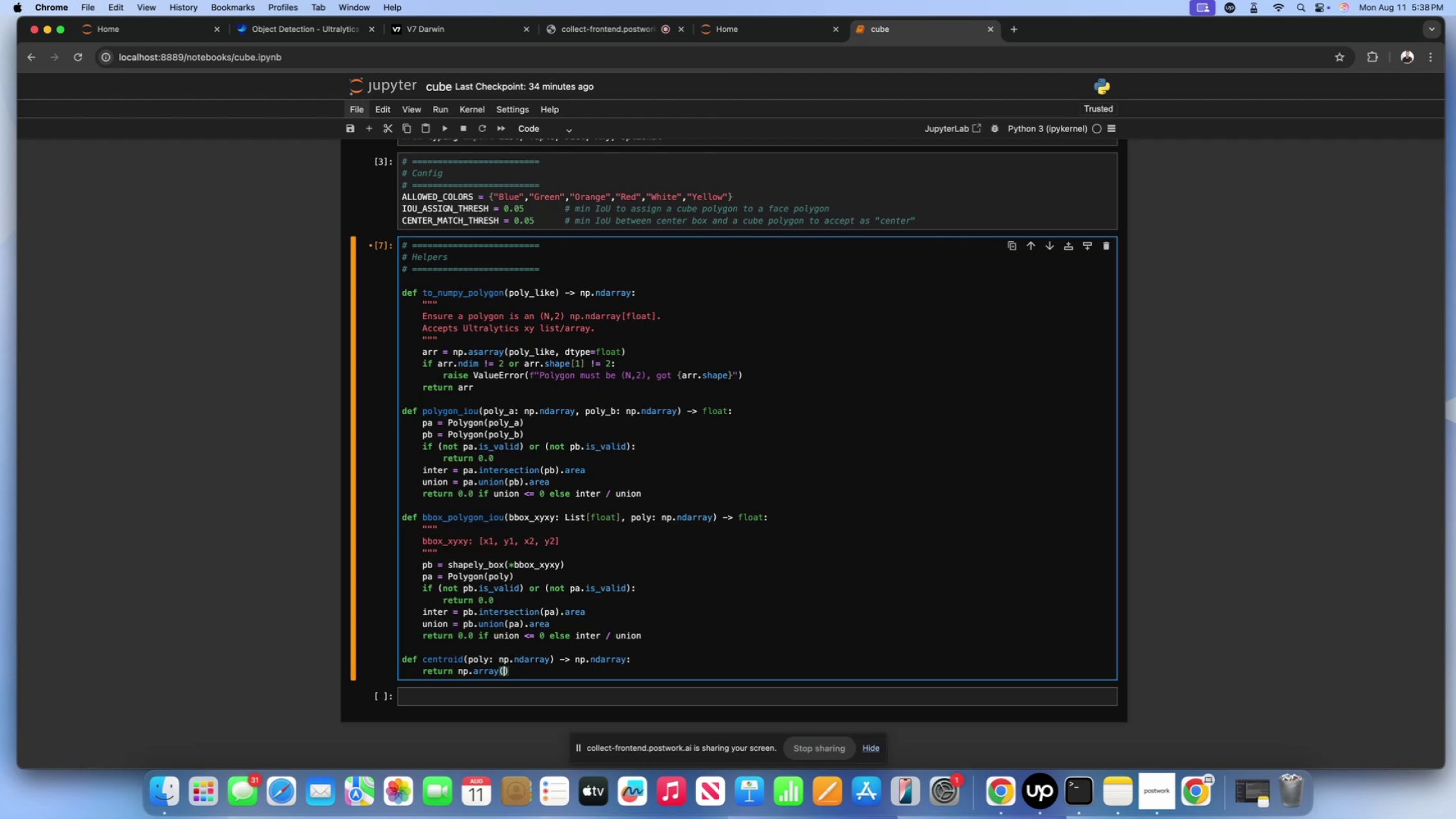 
type({)
key(Backspace)
type([], dtypes)
 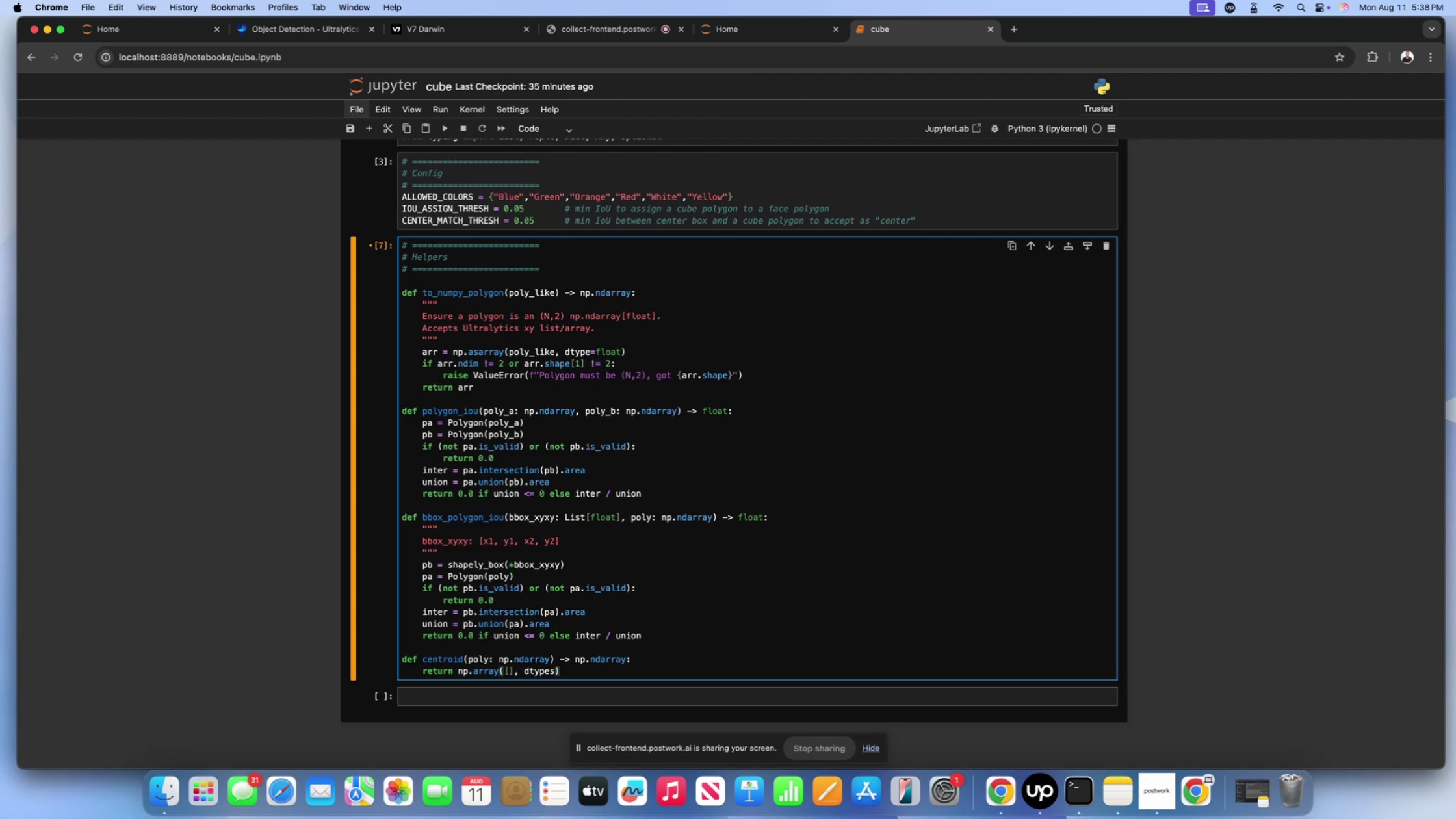 
key(Backspace)
type(=float)
 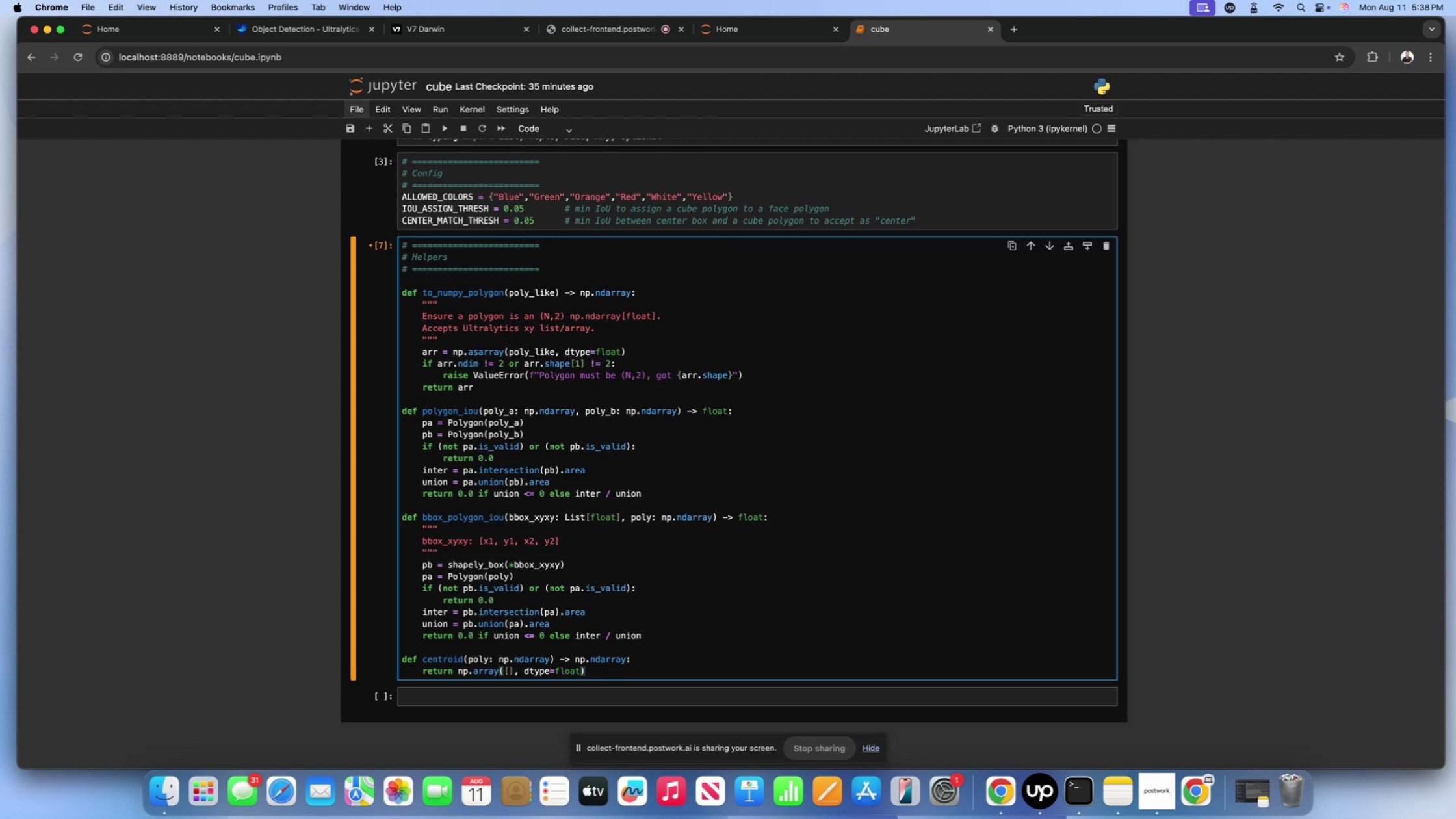 
key(ArrowLeft)
 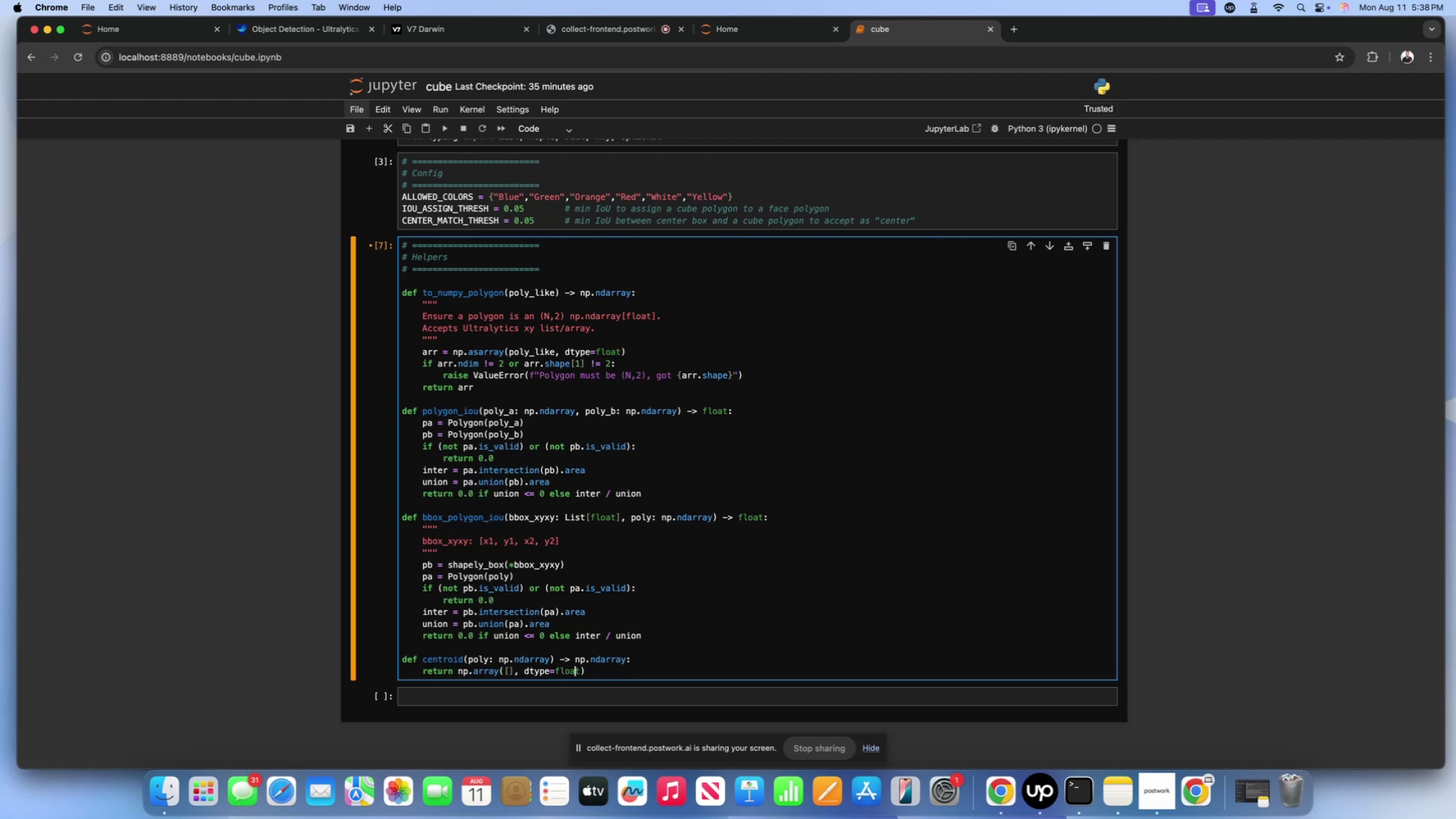 
key(ArrowLeft)
 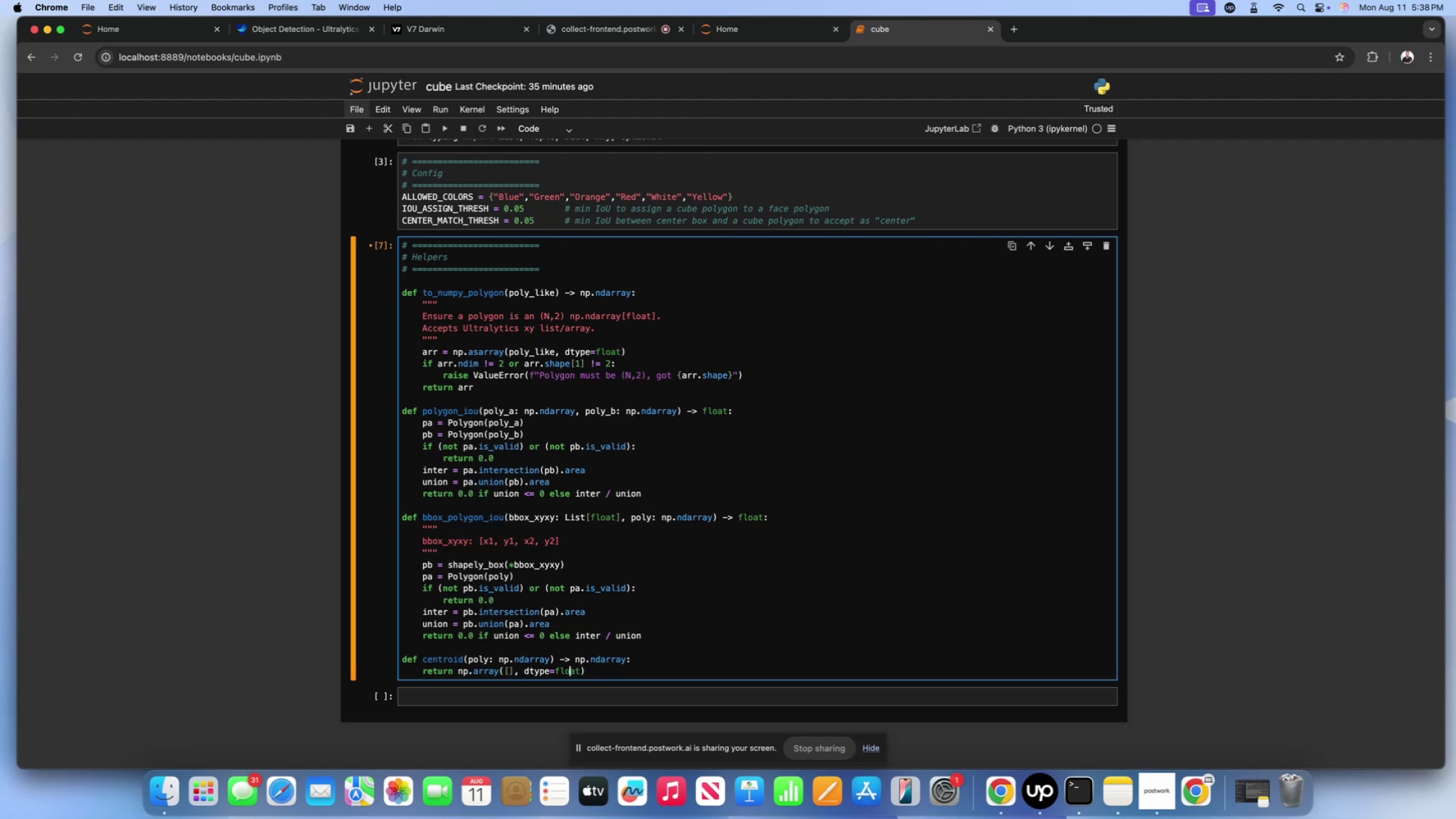 
key(ArrowLeft)
 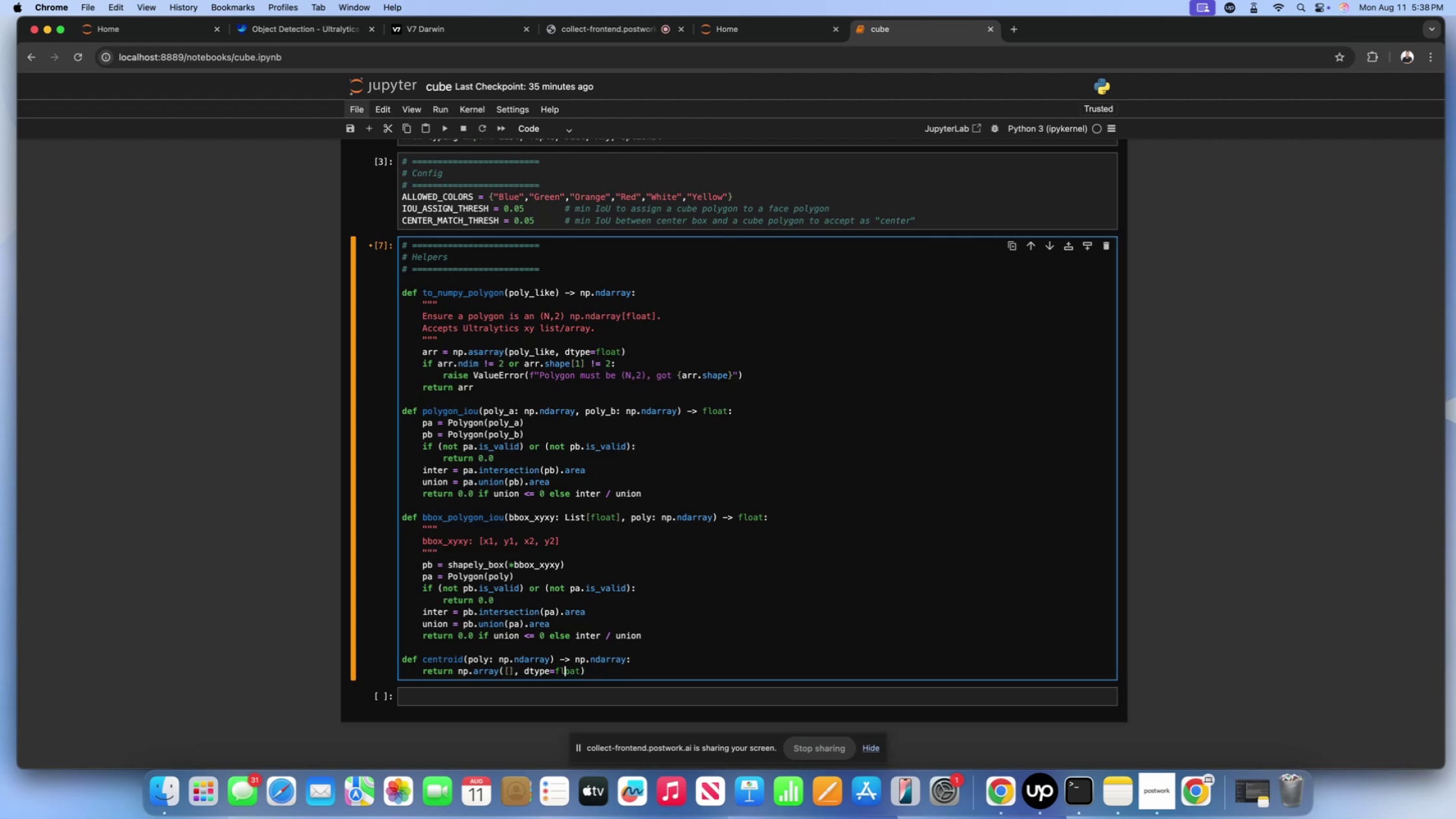 
key(ArrowLeft)
 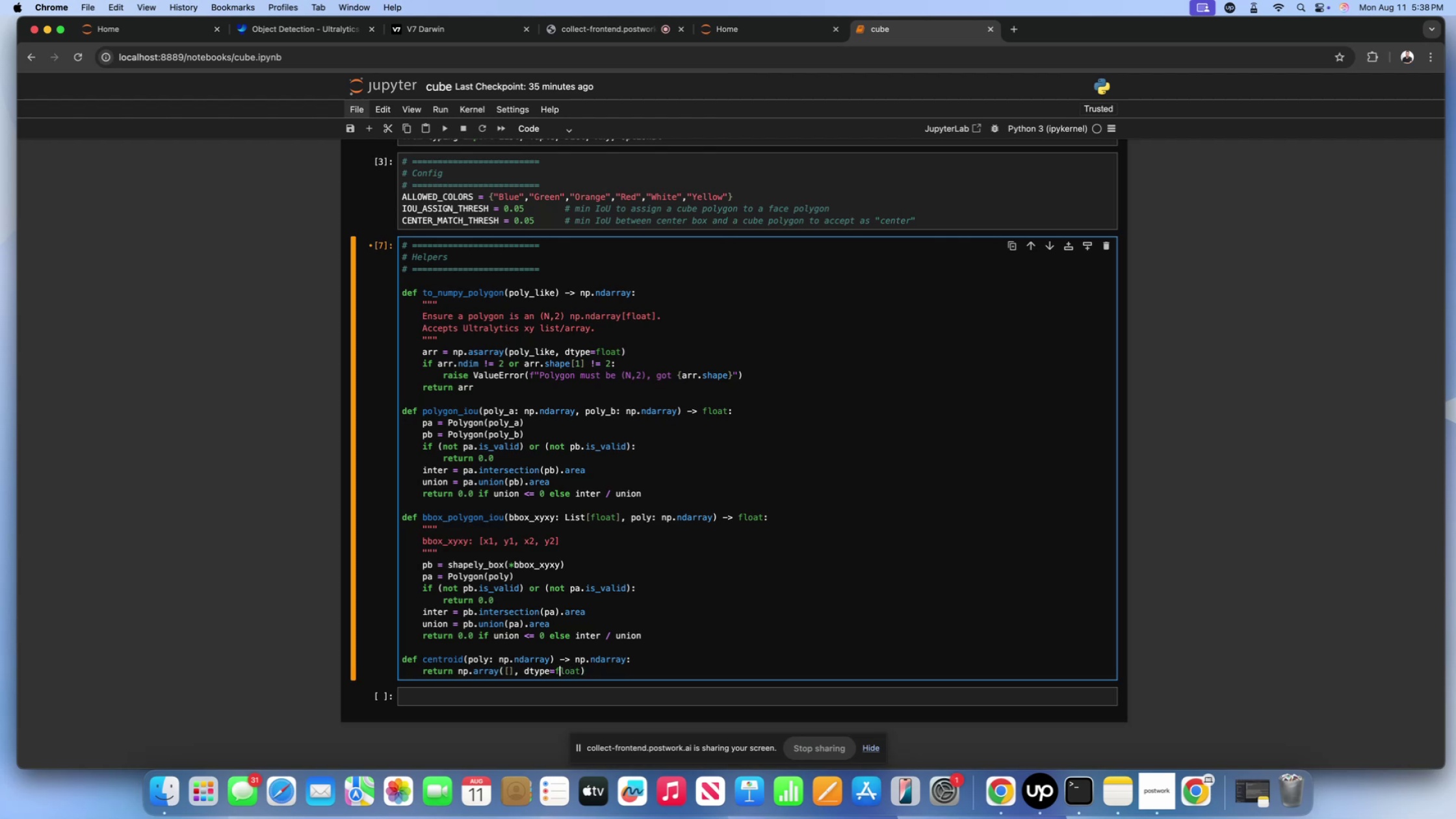 
key(ArrowLeft)
 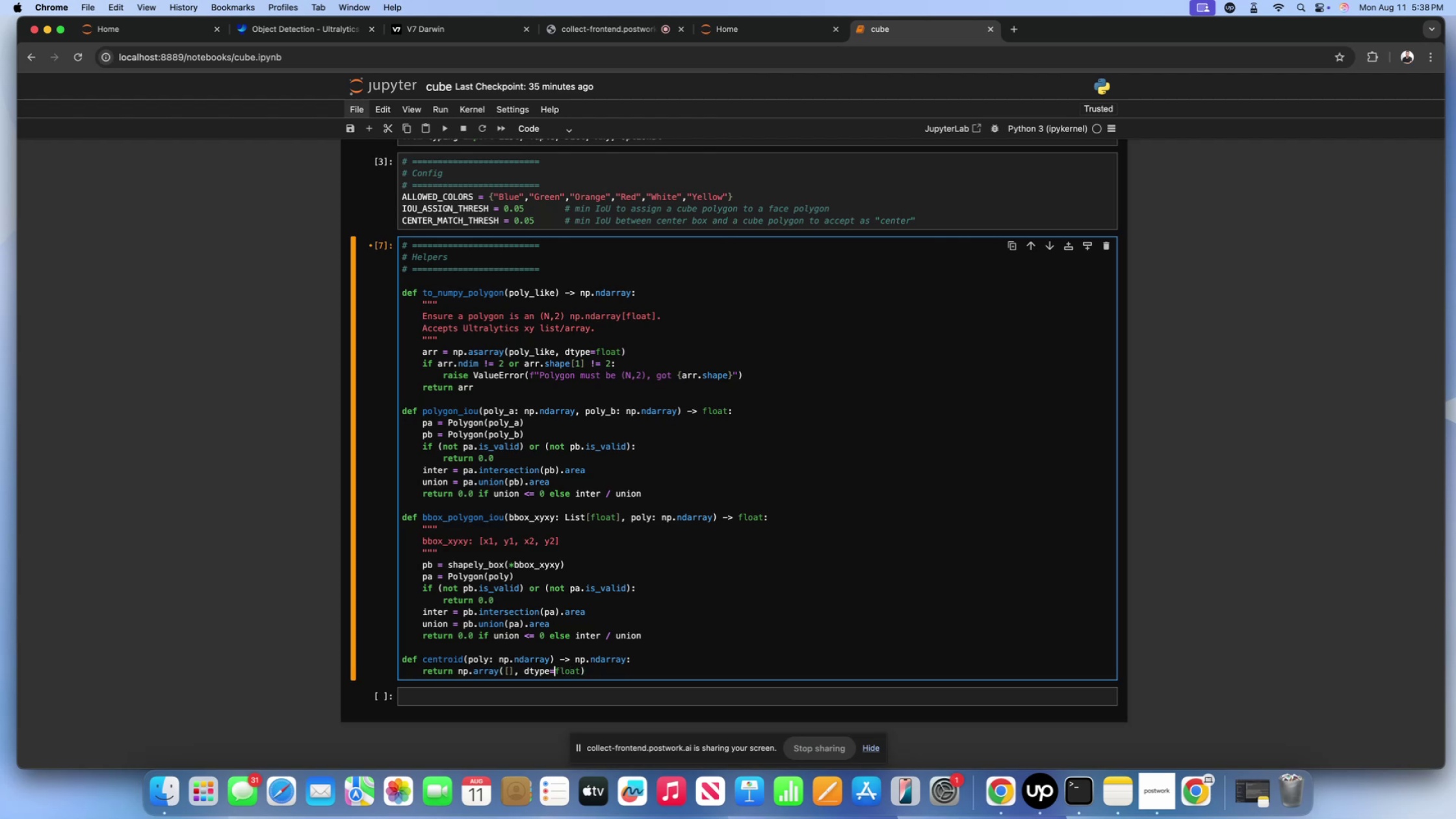 
key(ArrowLeft)
 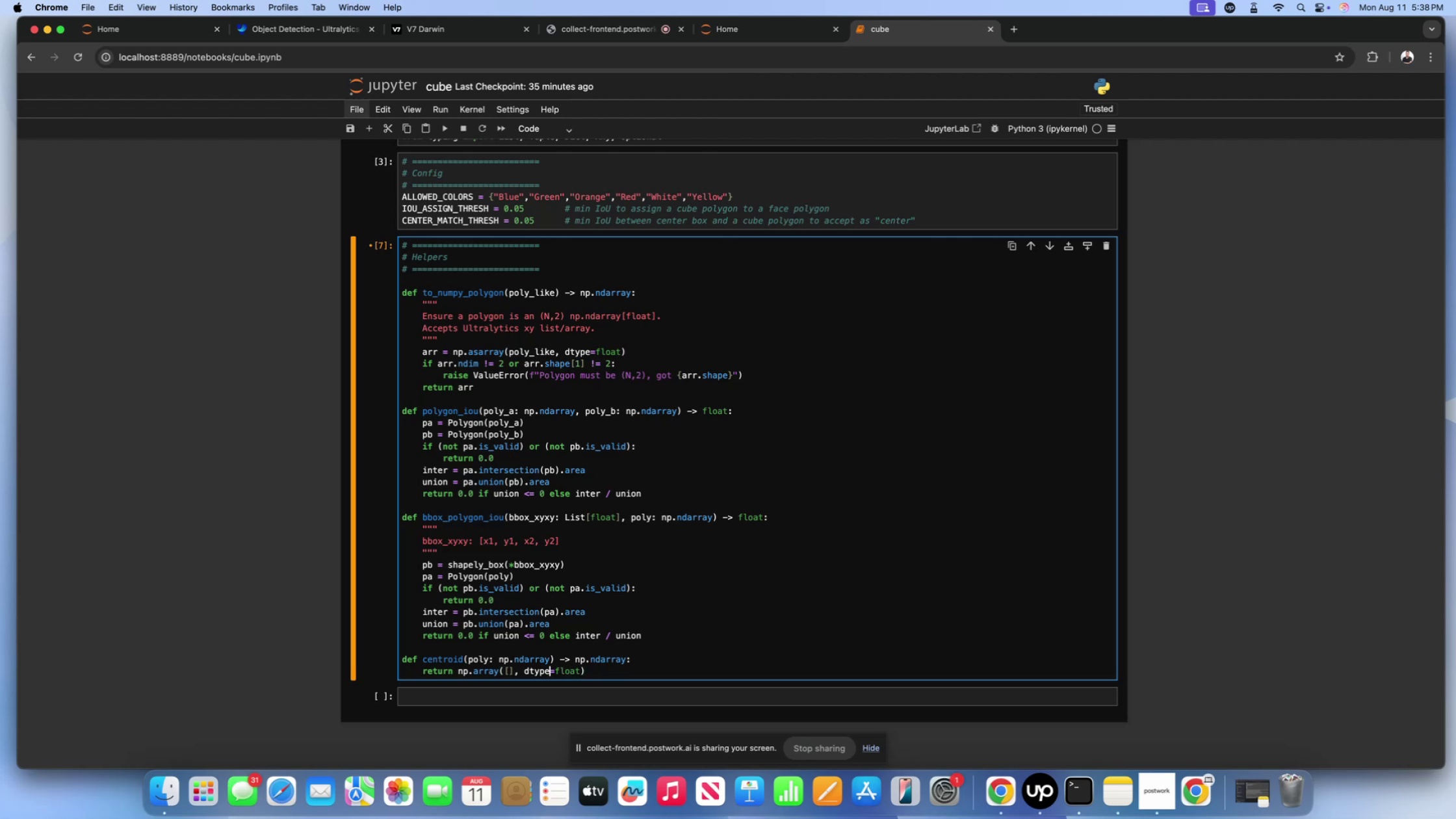 
key(ArrowLeft)
 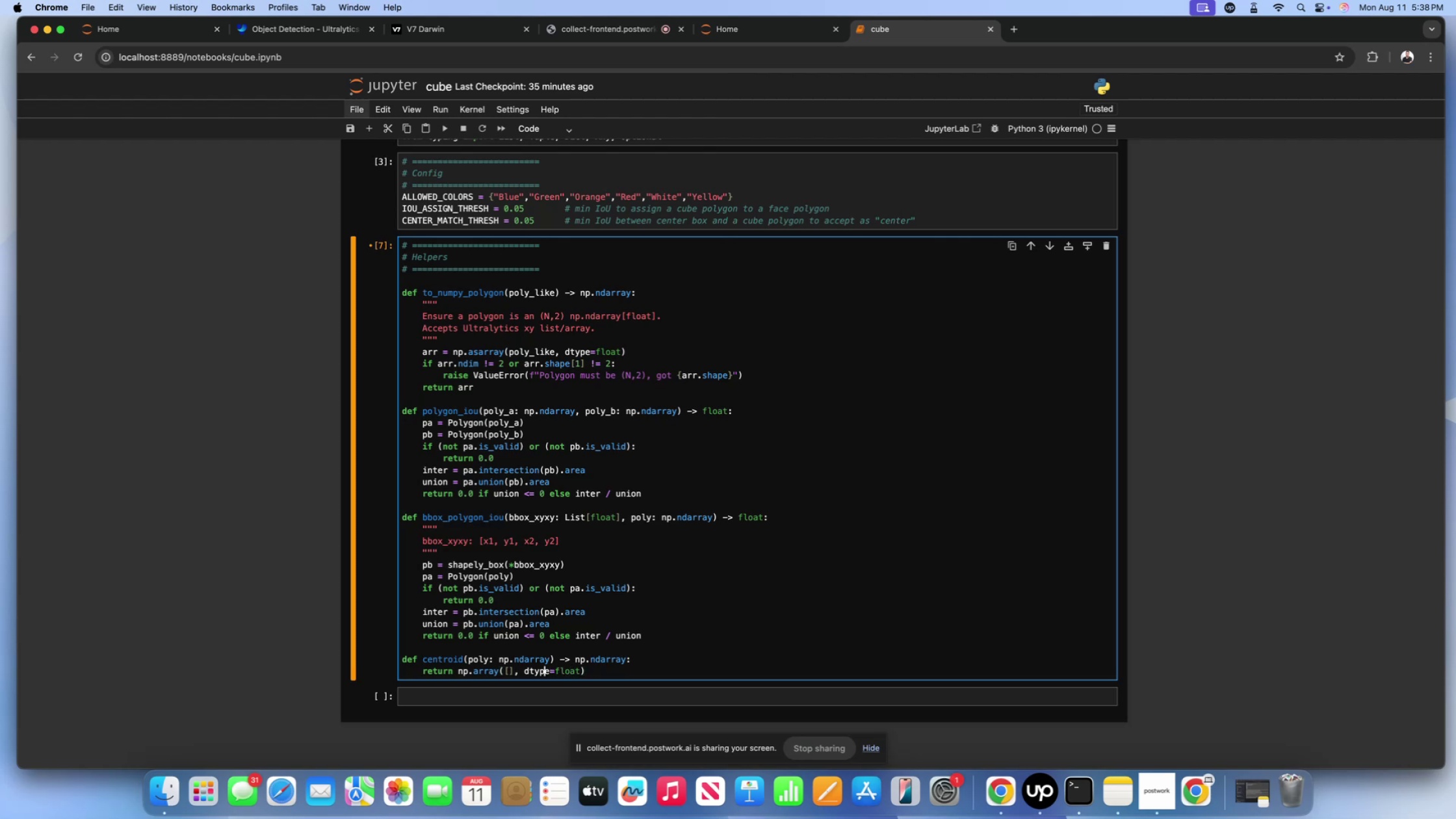 
key(ArrowLeft)
 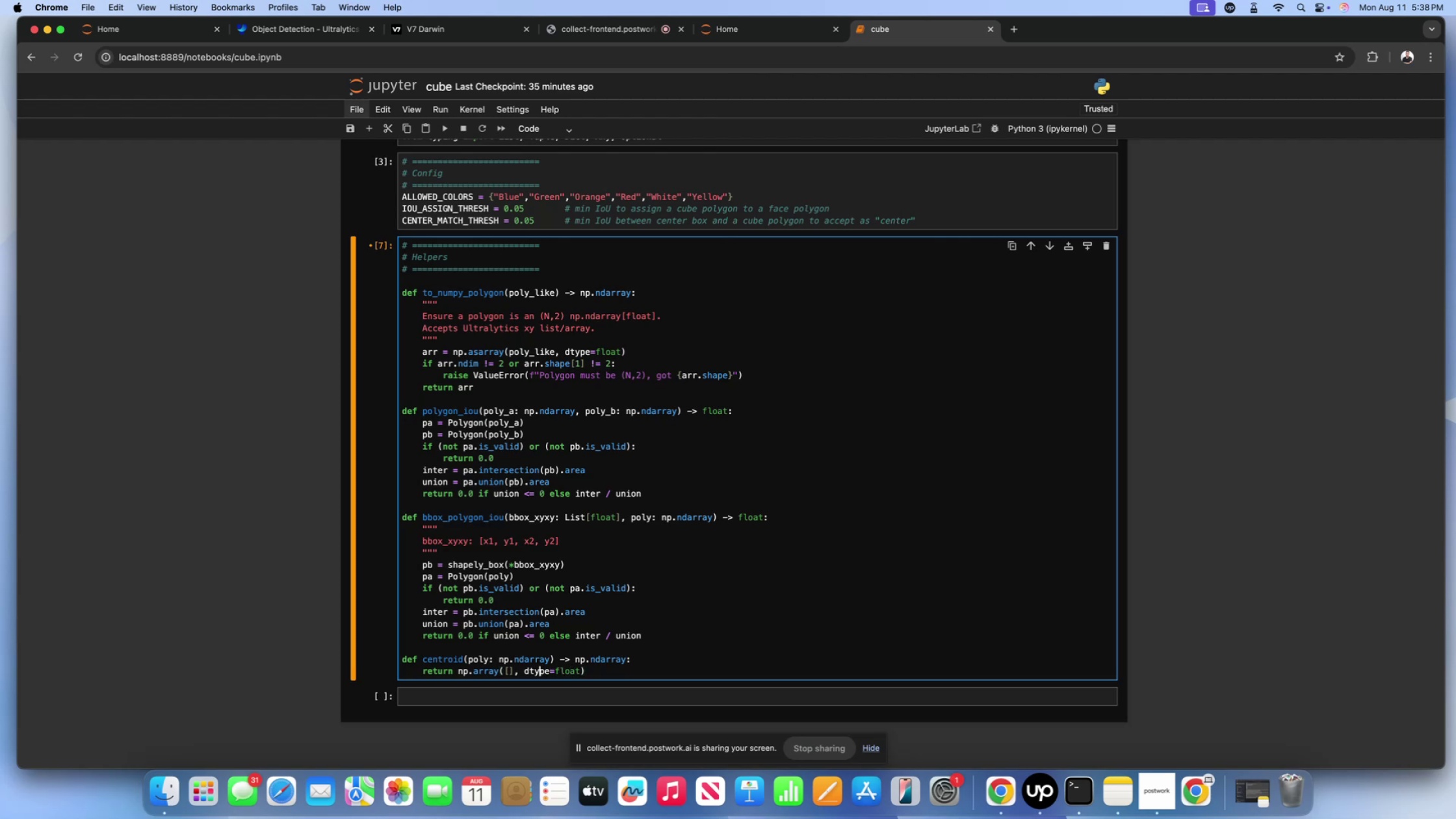 
key(ArrowLeft)
 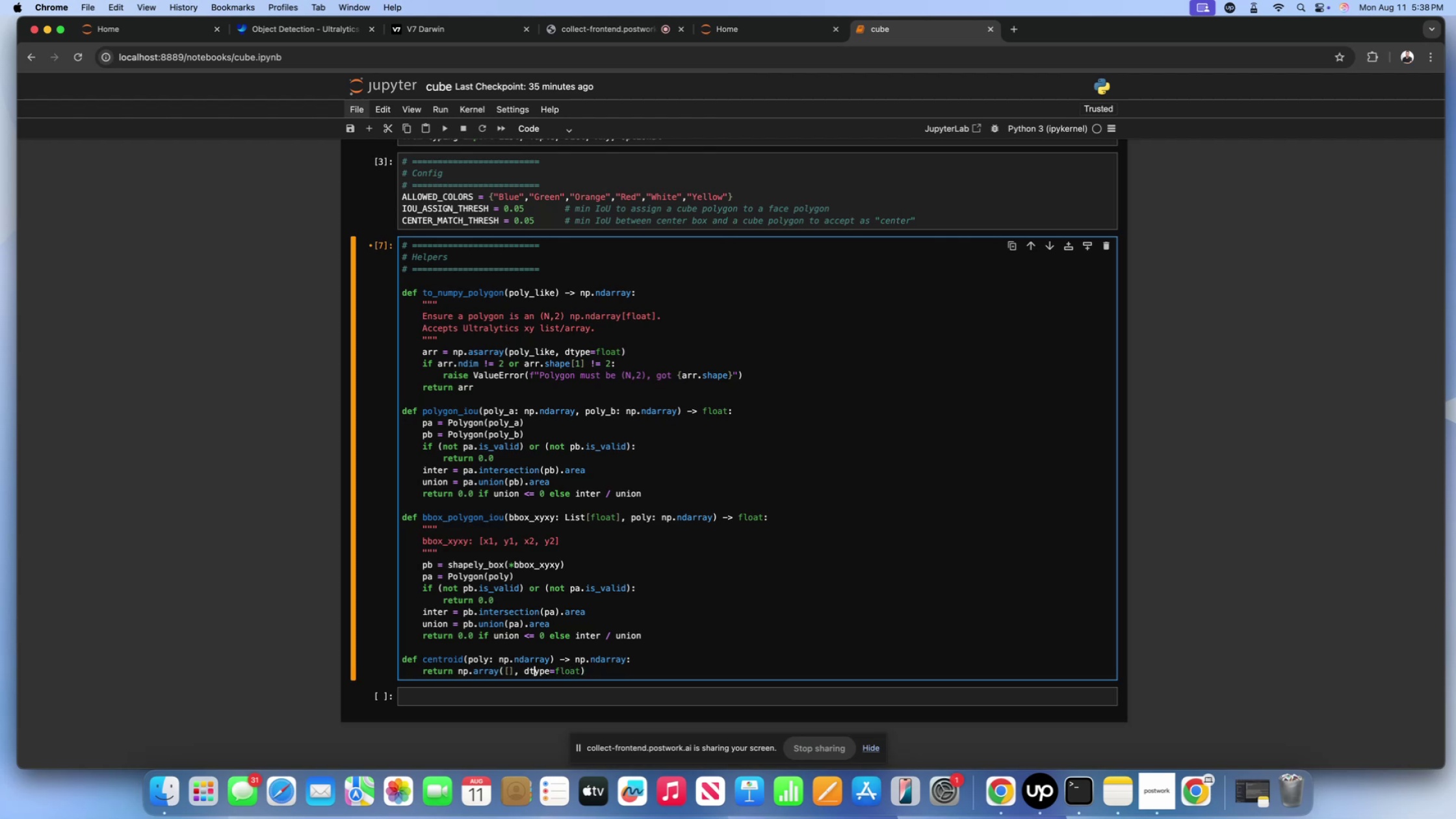 
key(ArrowLeft)
 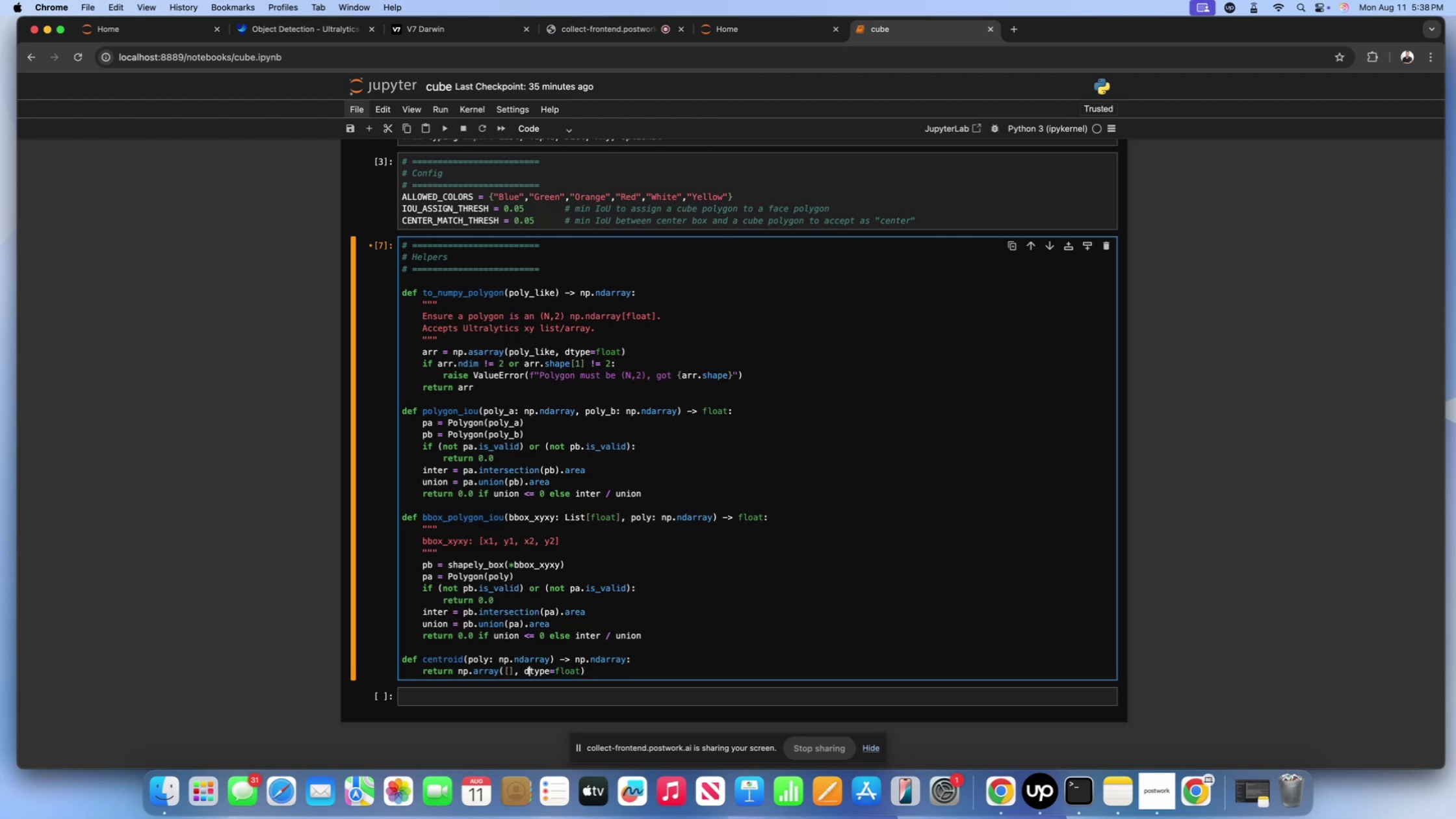 
key(ArrowLeft)
 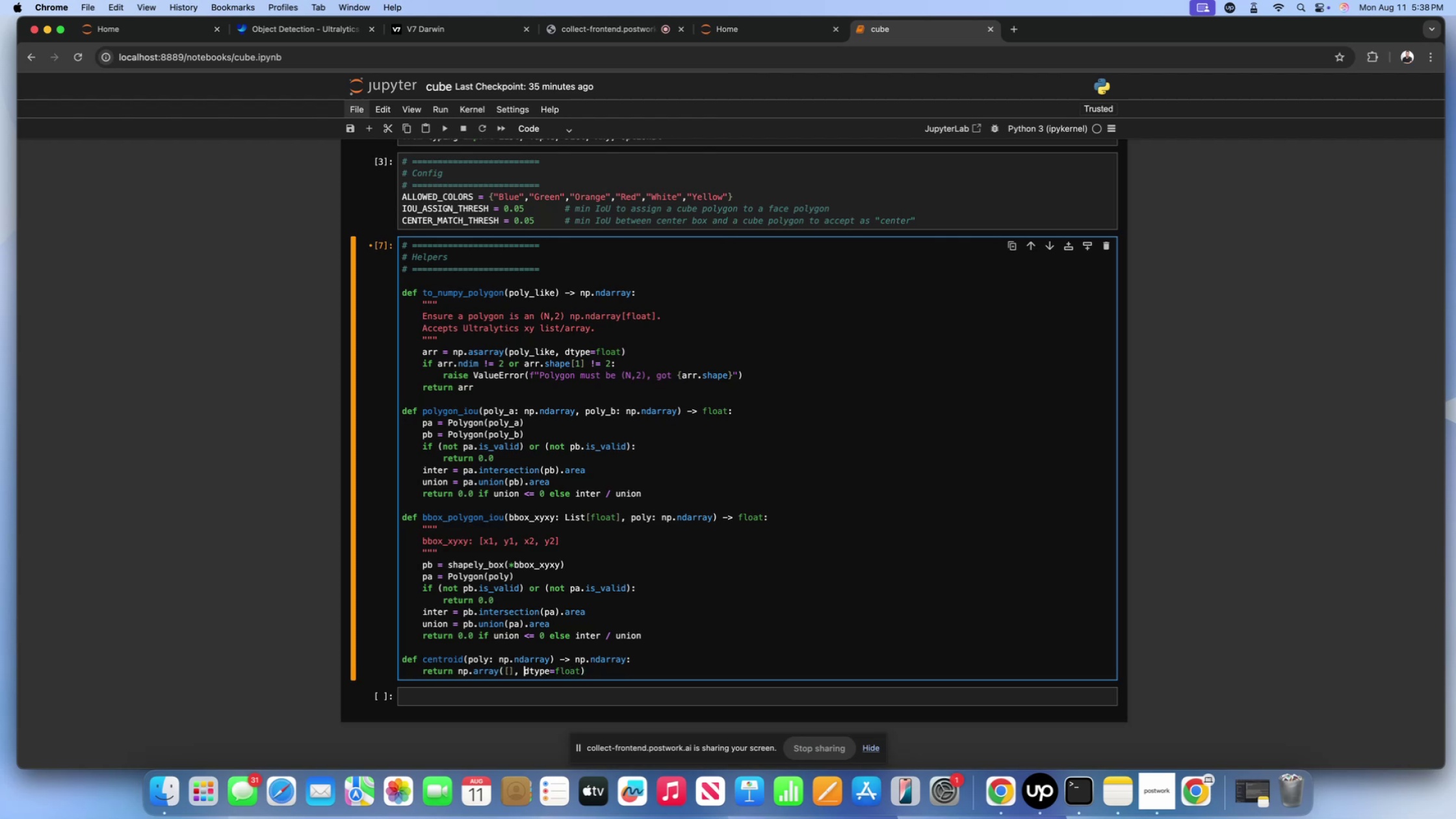 
key(ArrowLeft)
 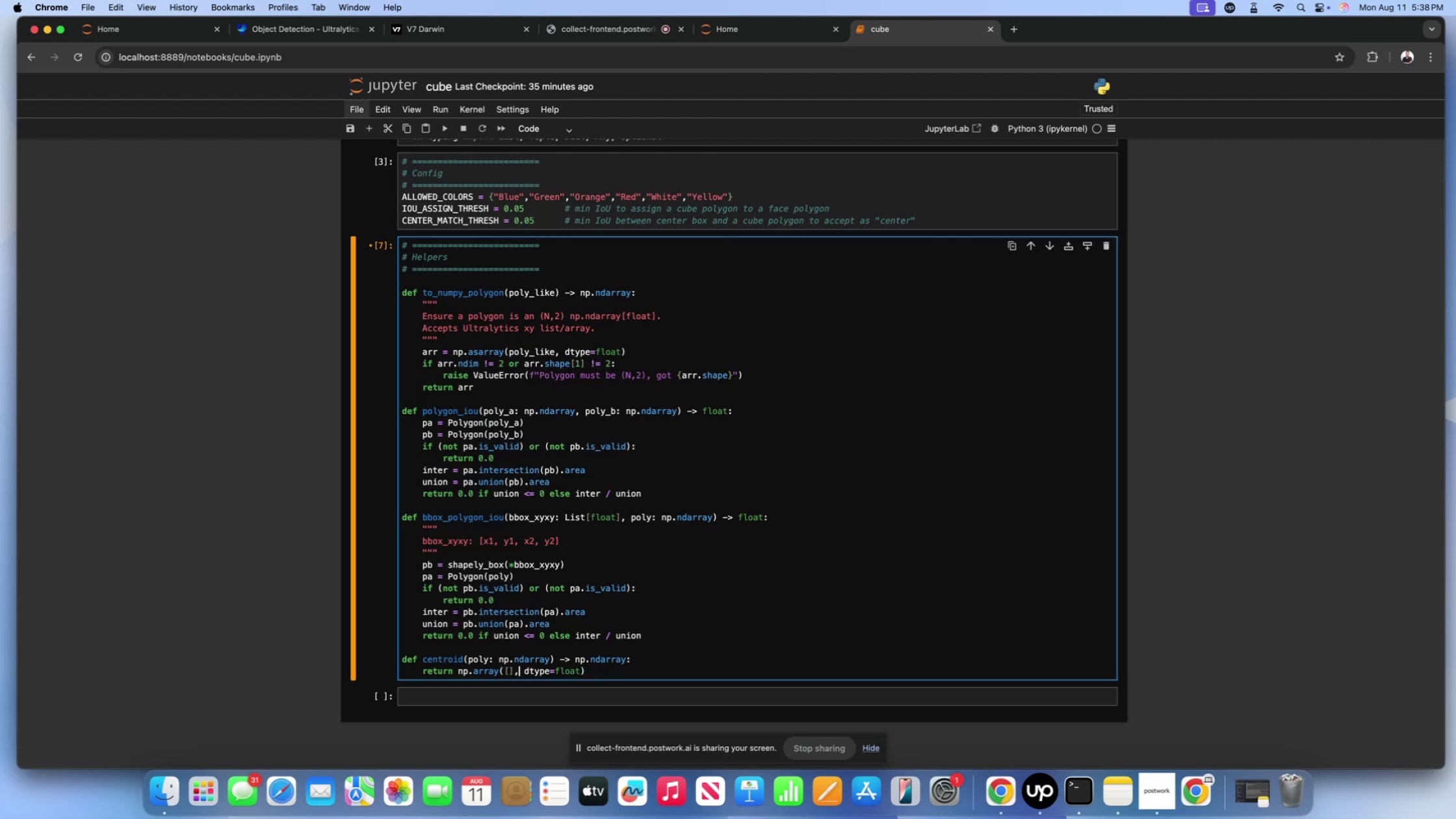 
key(ArrowLeft)
 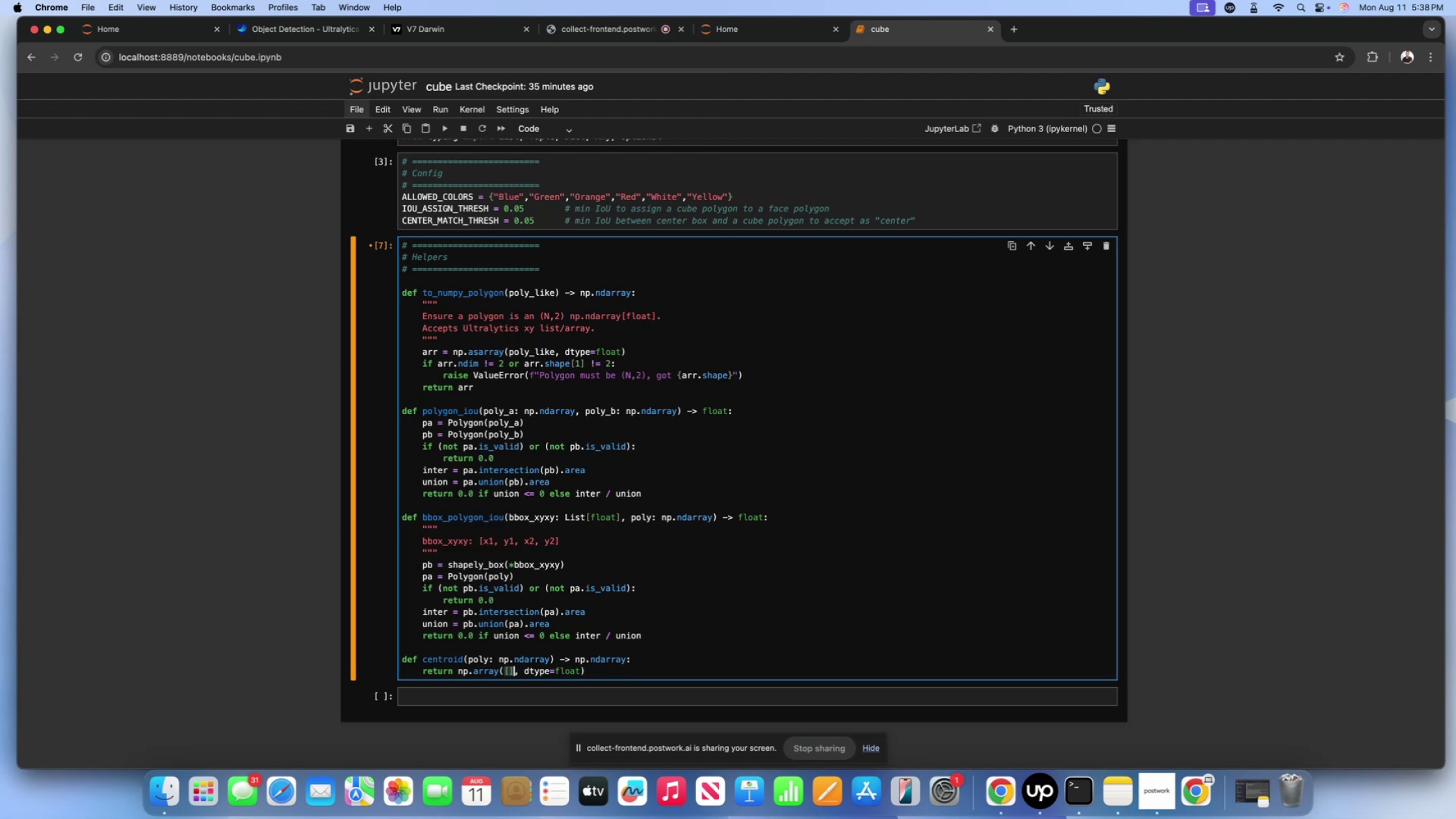 
key(ArrowLeft)
 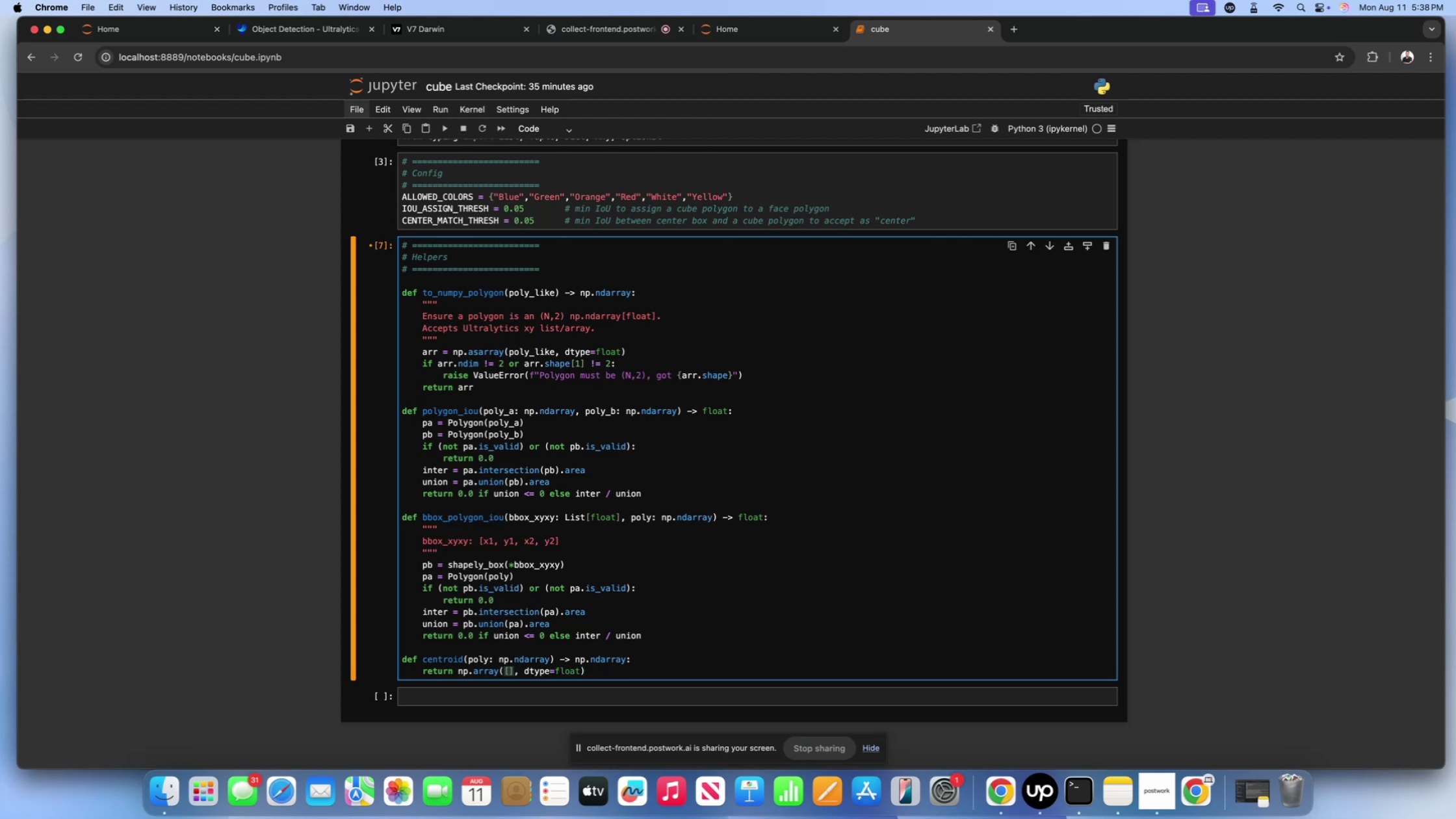 
key(Comma)
 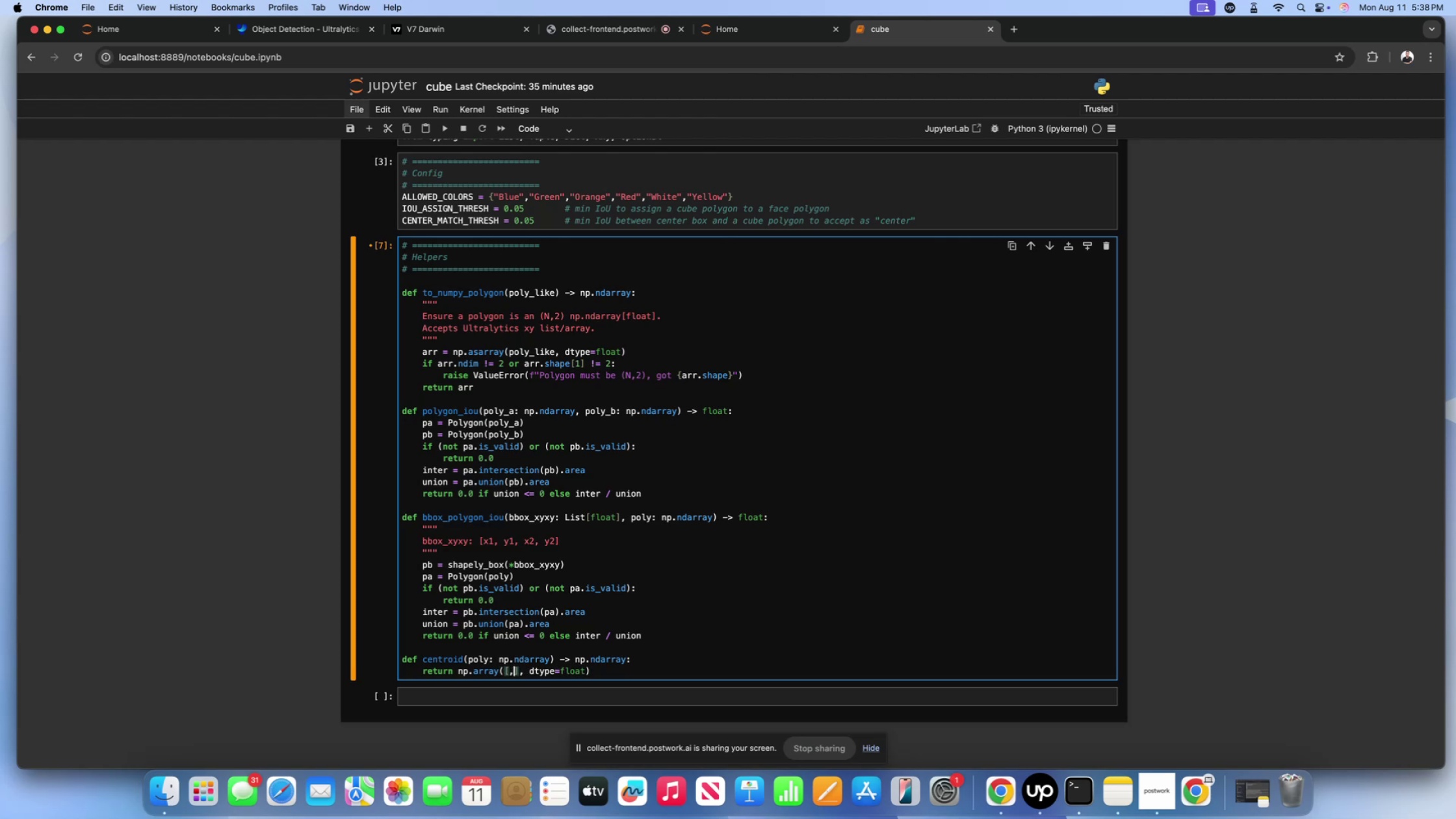 
key(Space)
 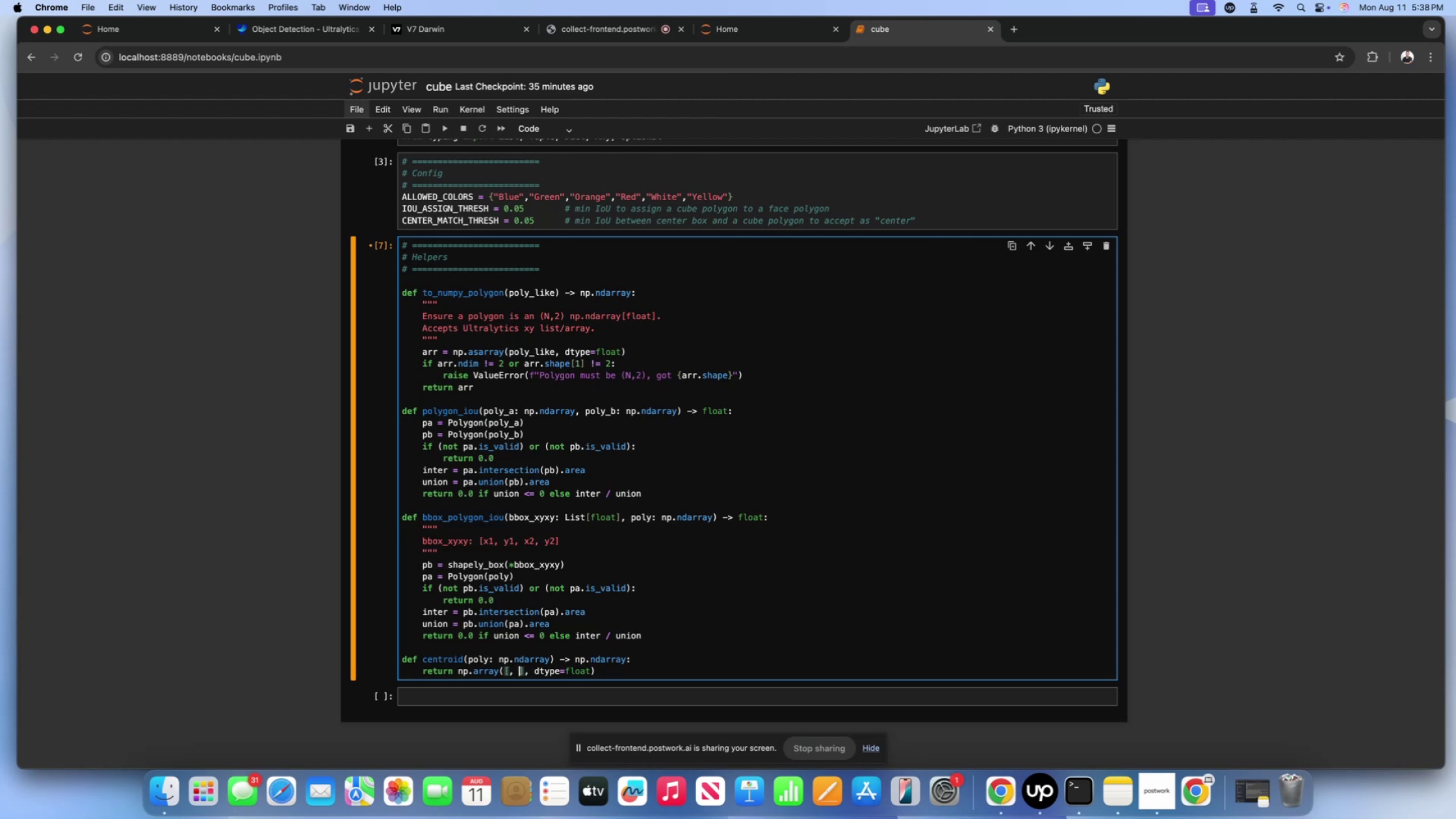 
key(ArrowLeft)
 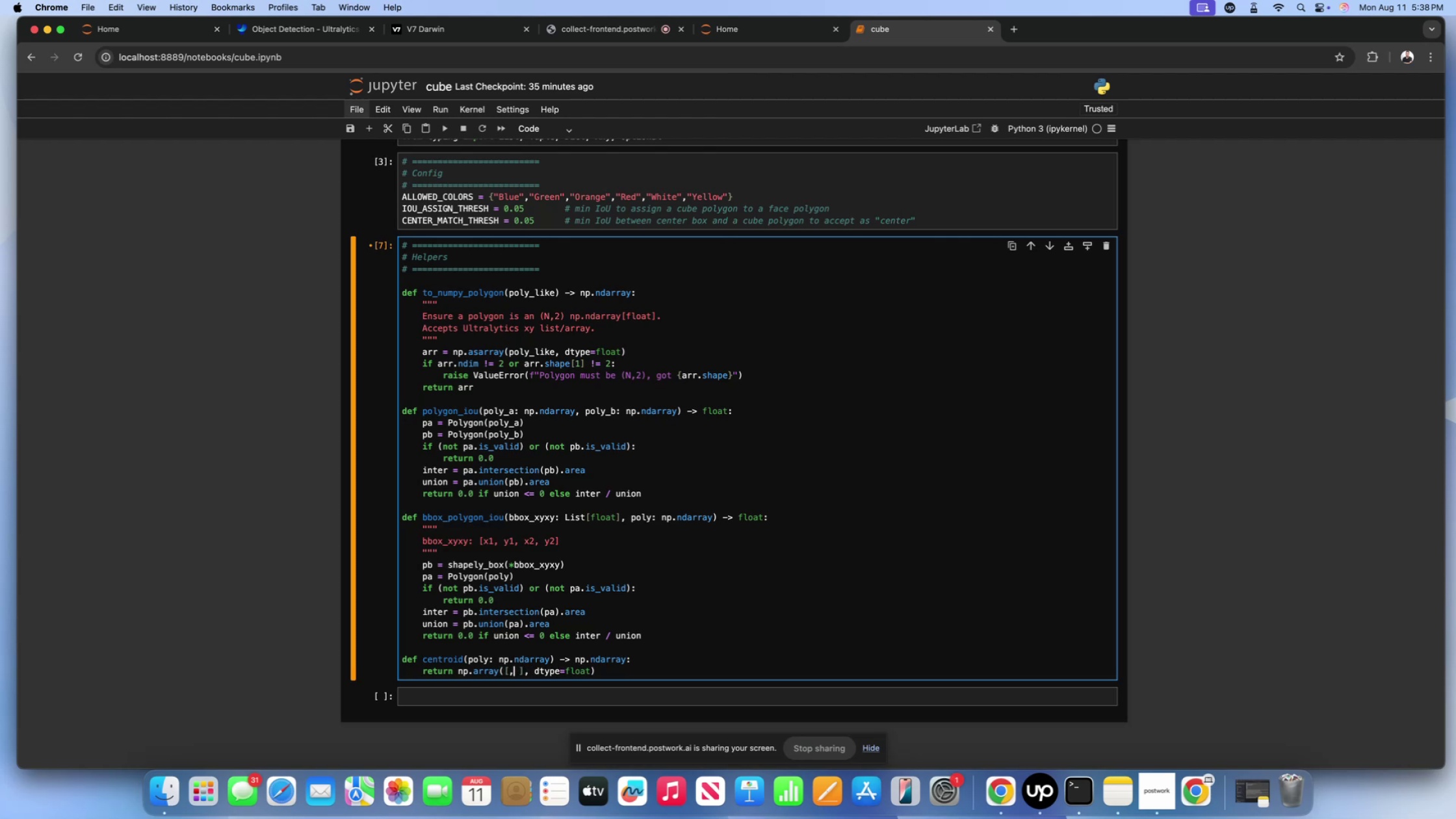 
key(ArrowLeft)
 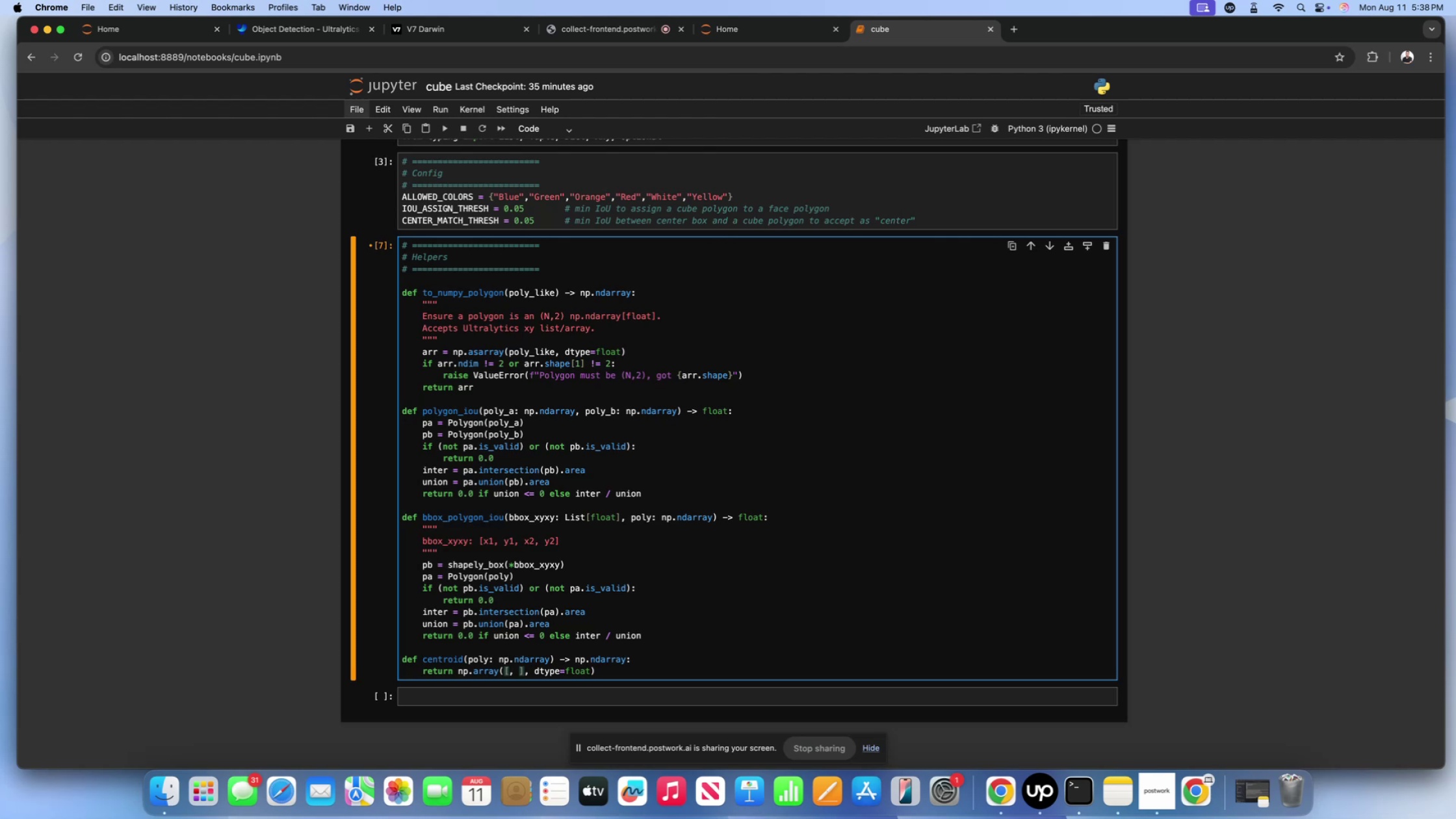 
wait(5.71)
 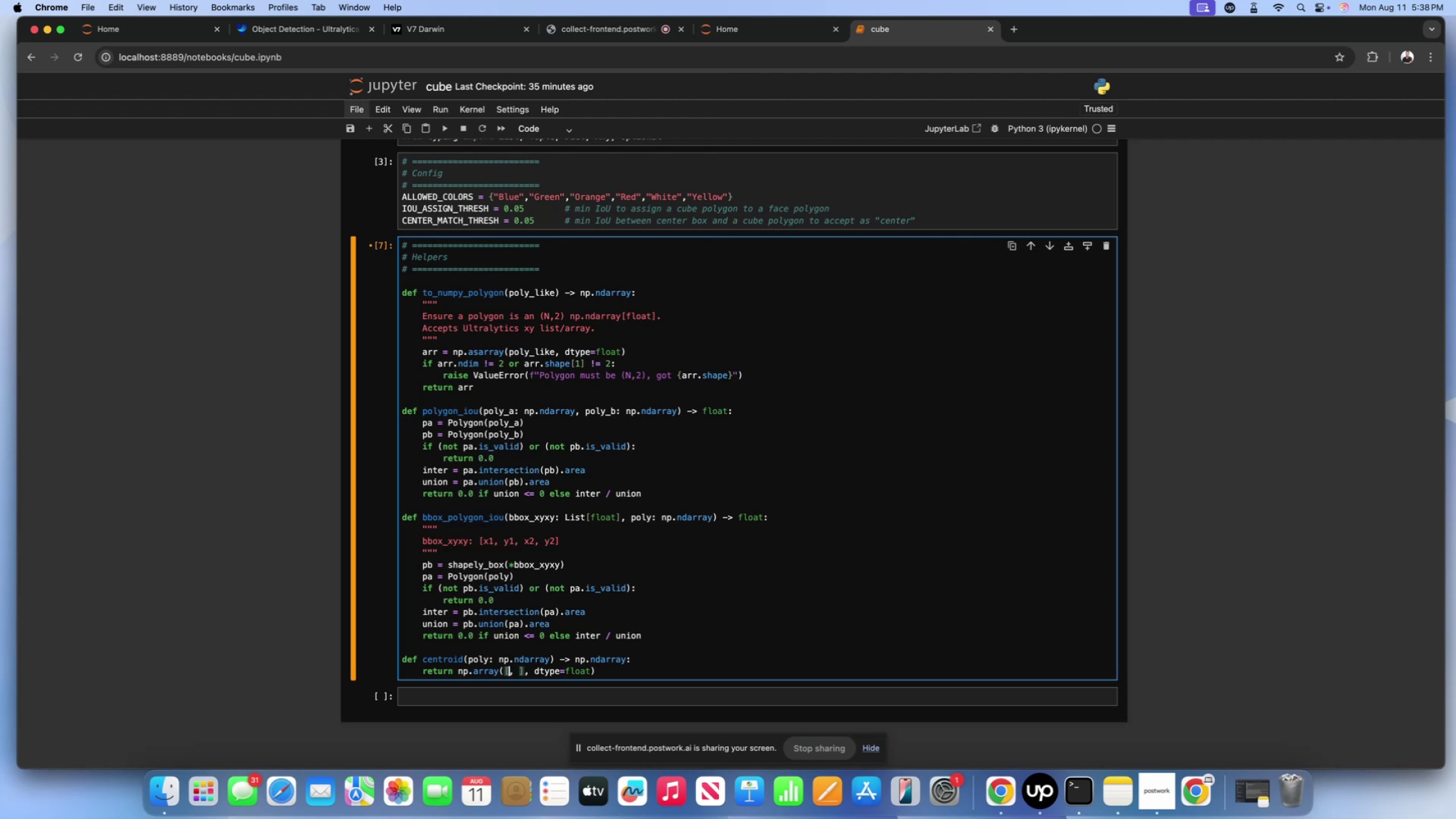 
type(poly[])
 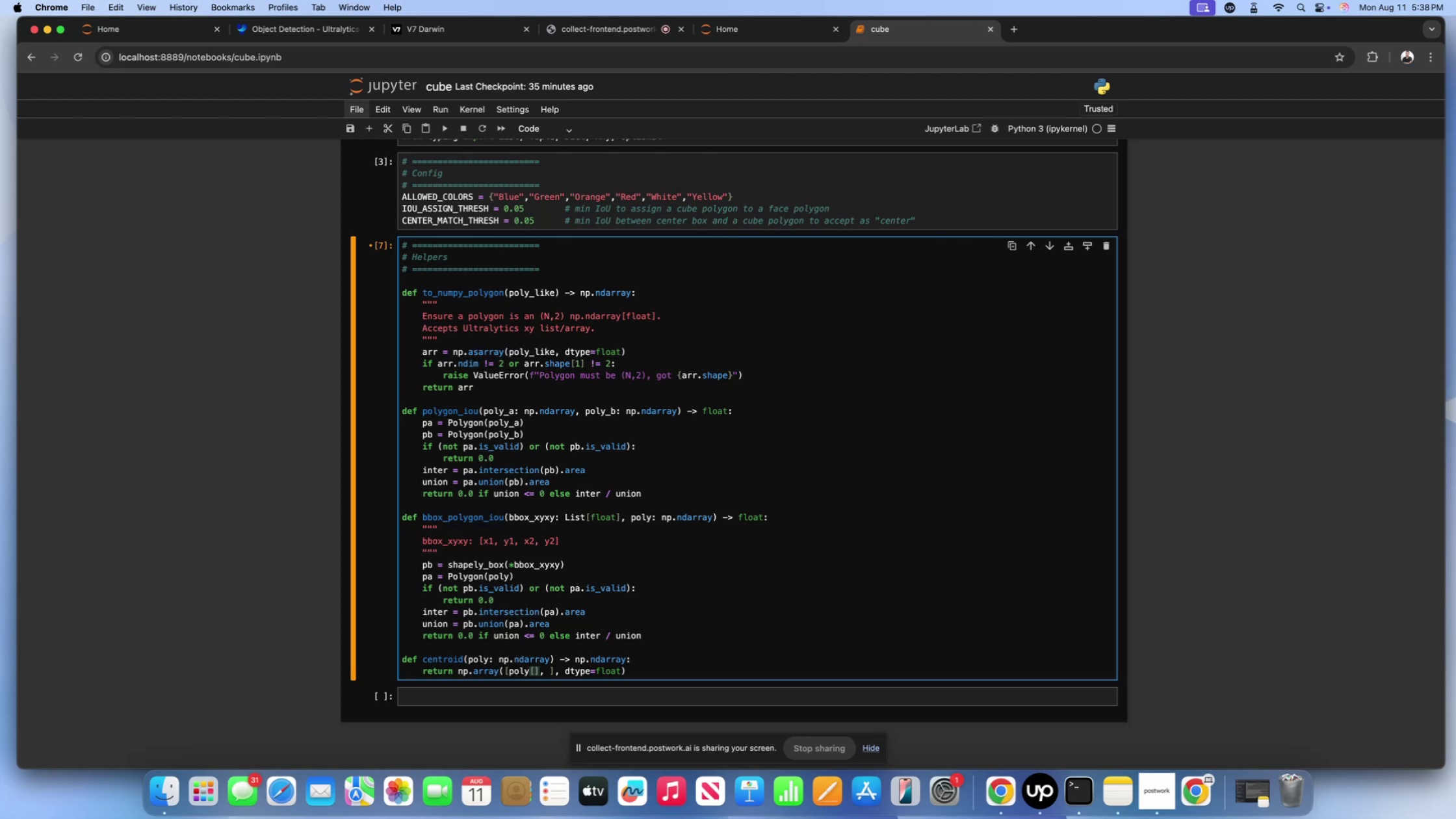 
key(ArrowLeft)
 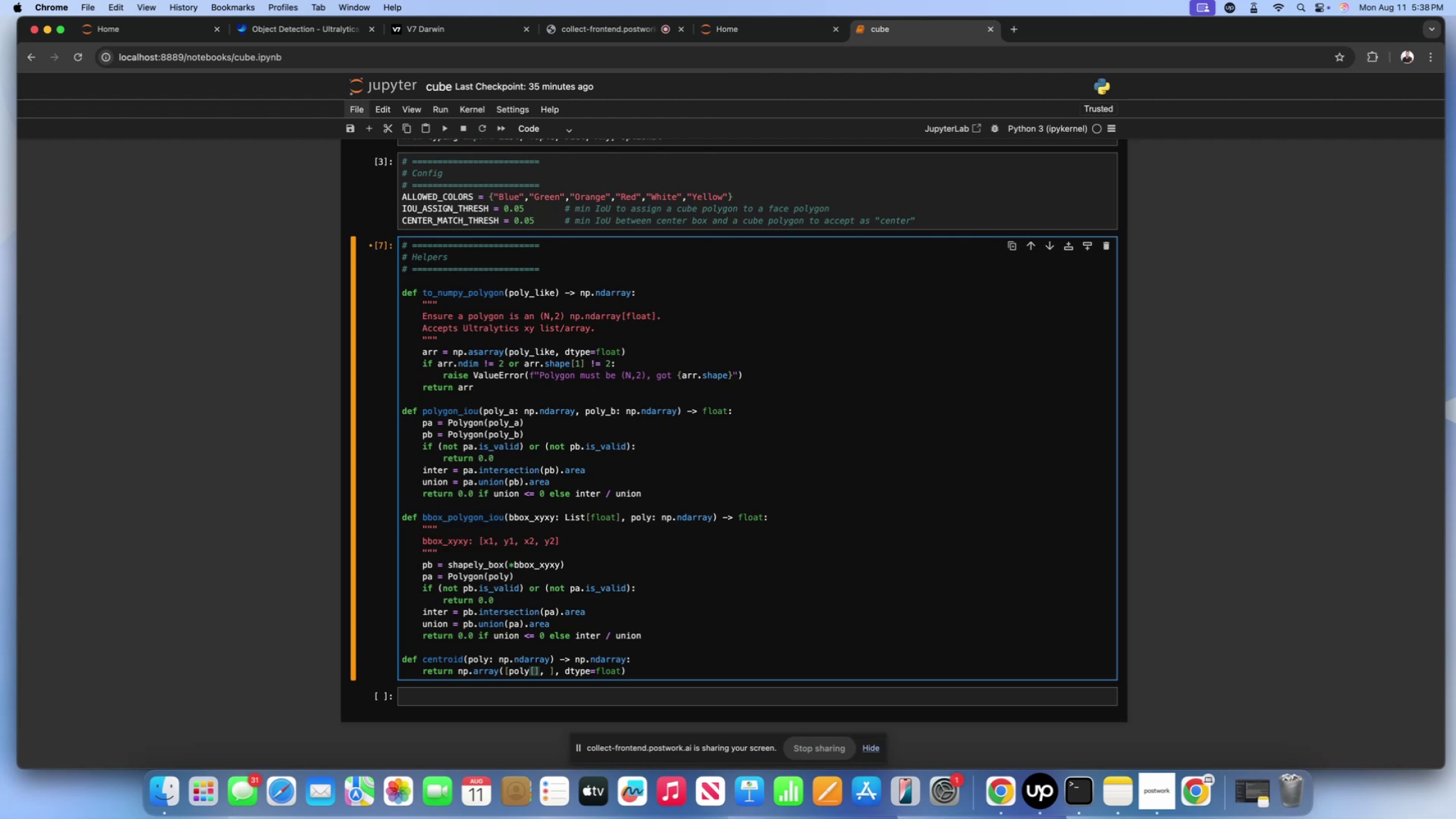 
key(Shift+Semicolon)
 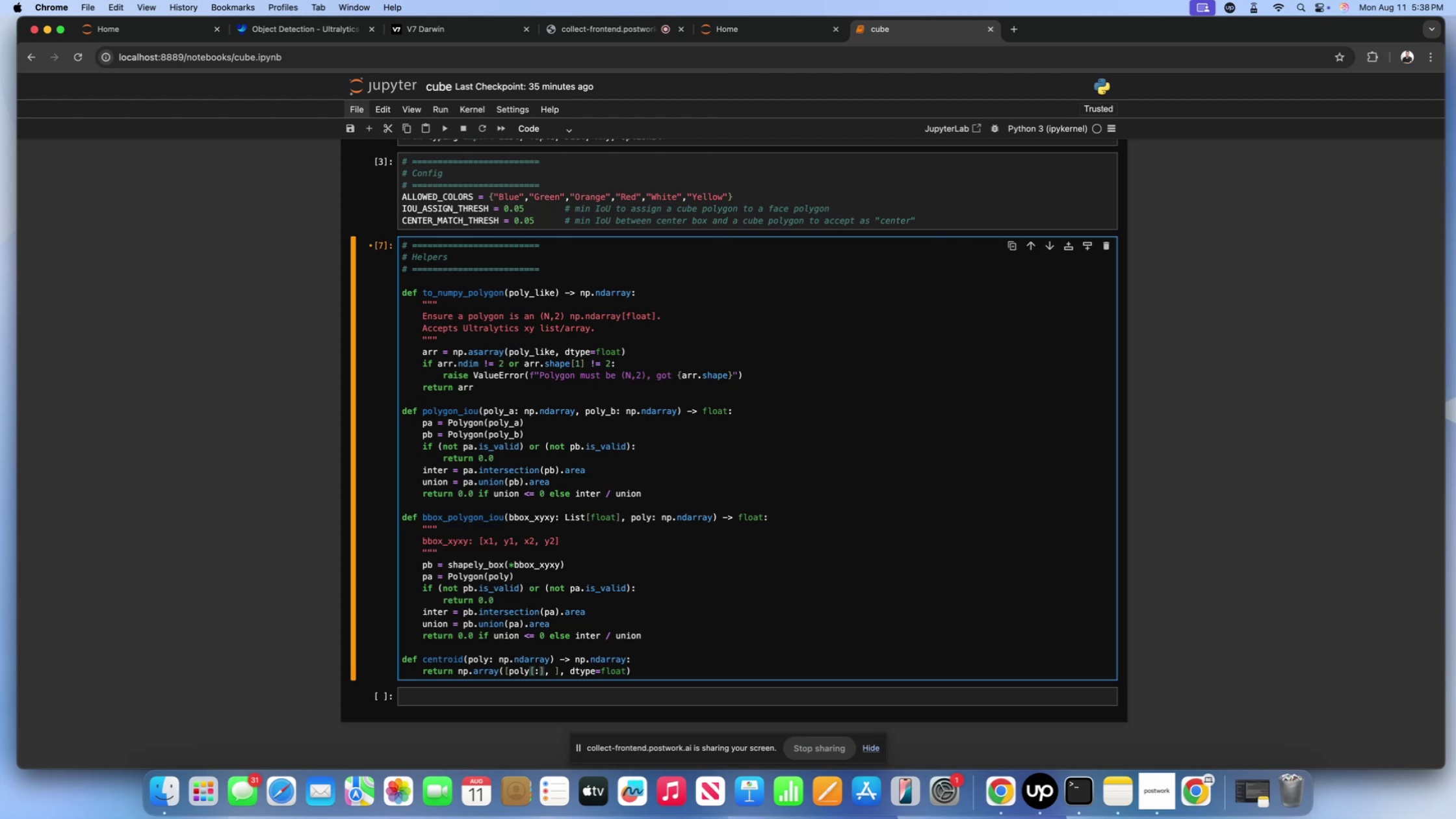 
key(Comma)
 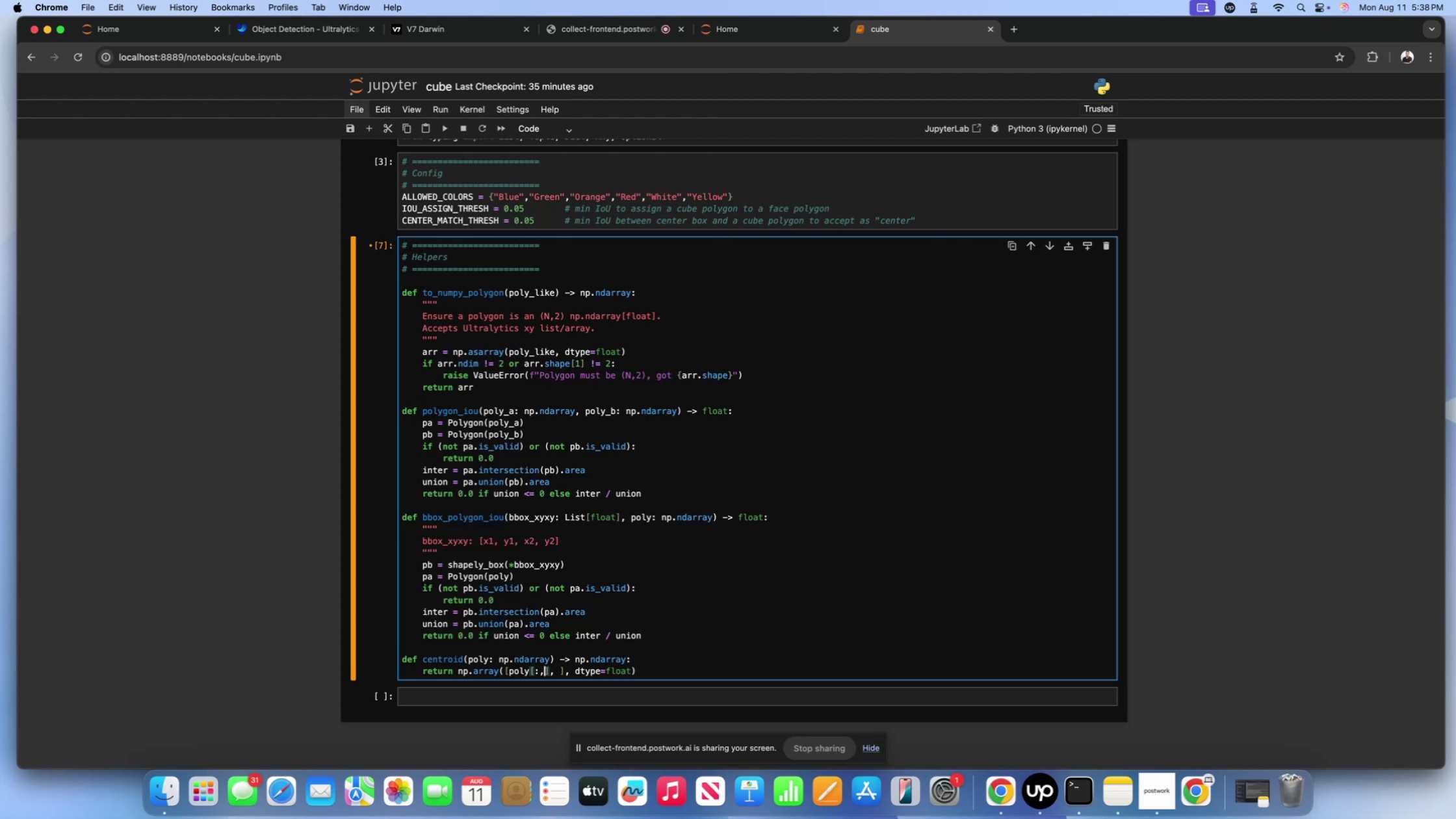 
key(0)
 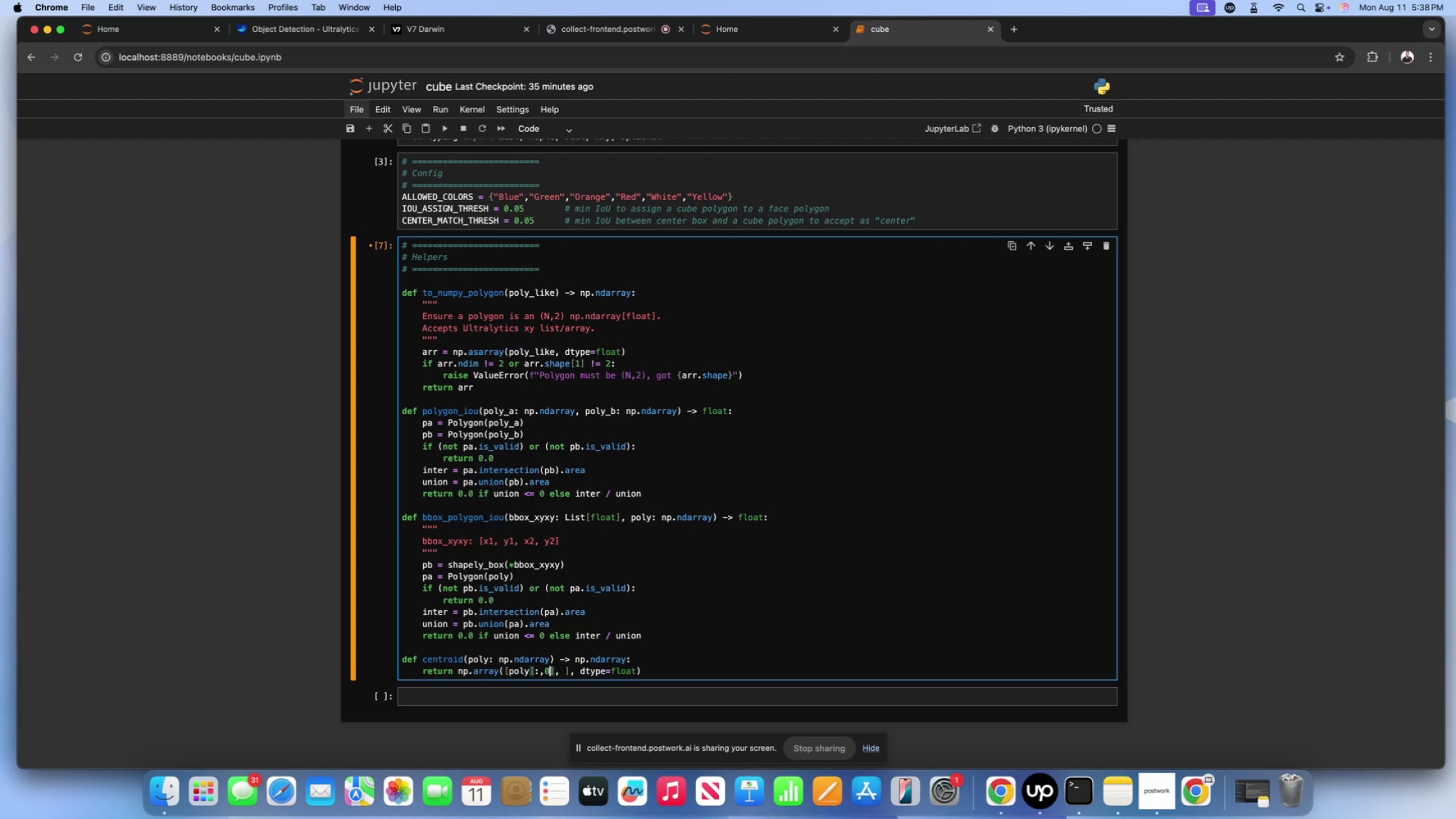 
key(ArrowRight)
 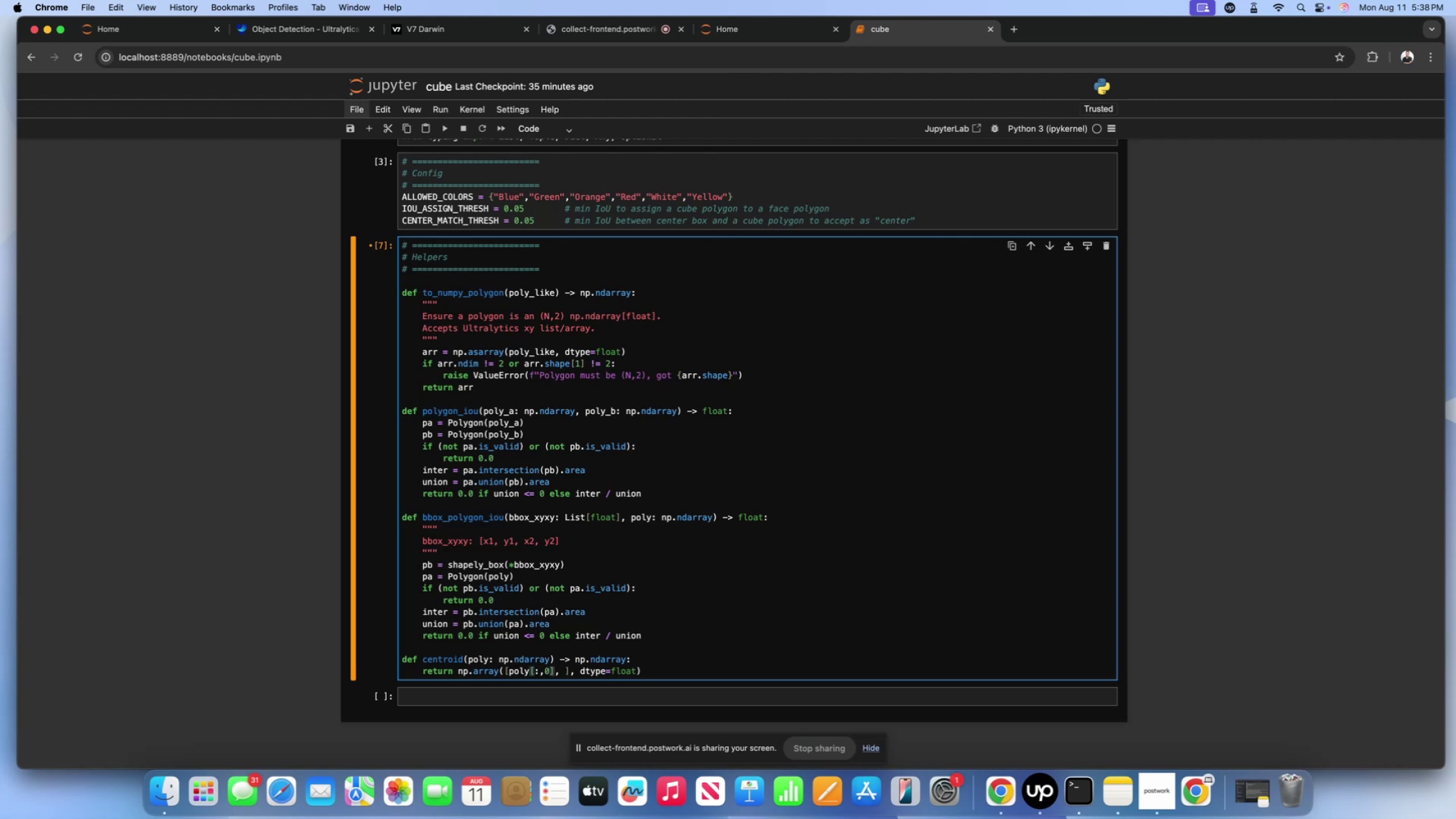 
type(.mean())
 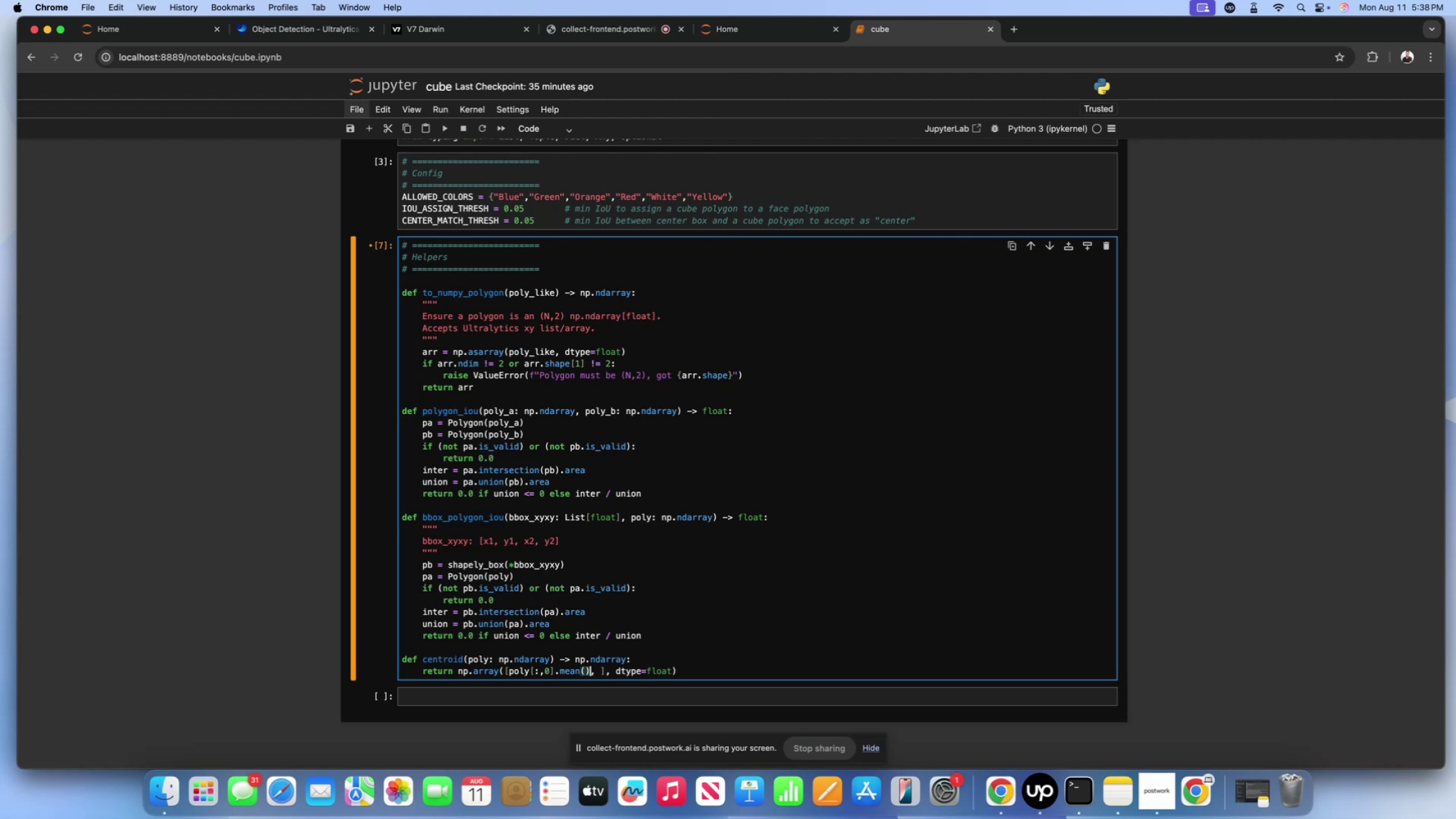 
key(ArrowRight)
 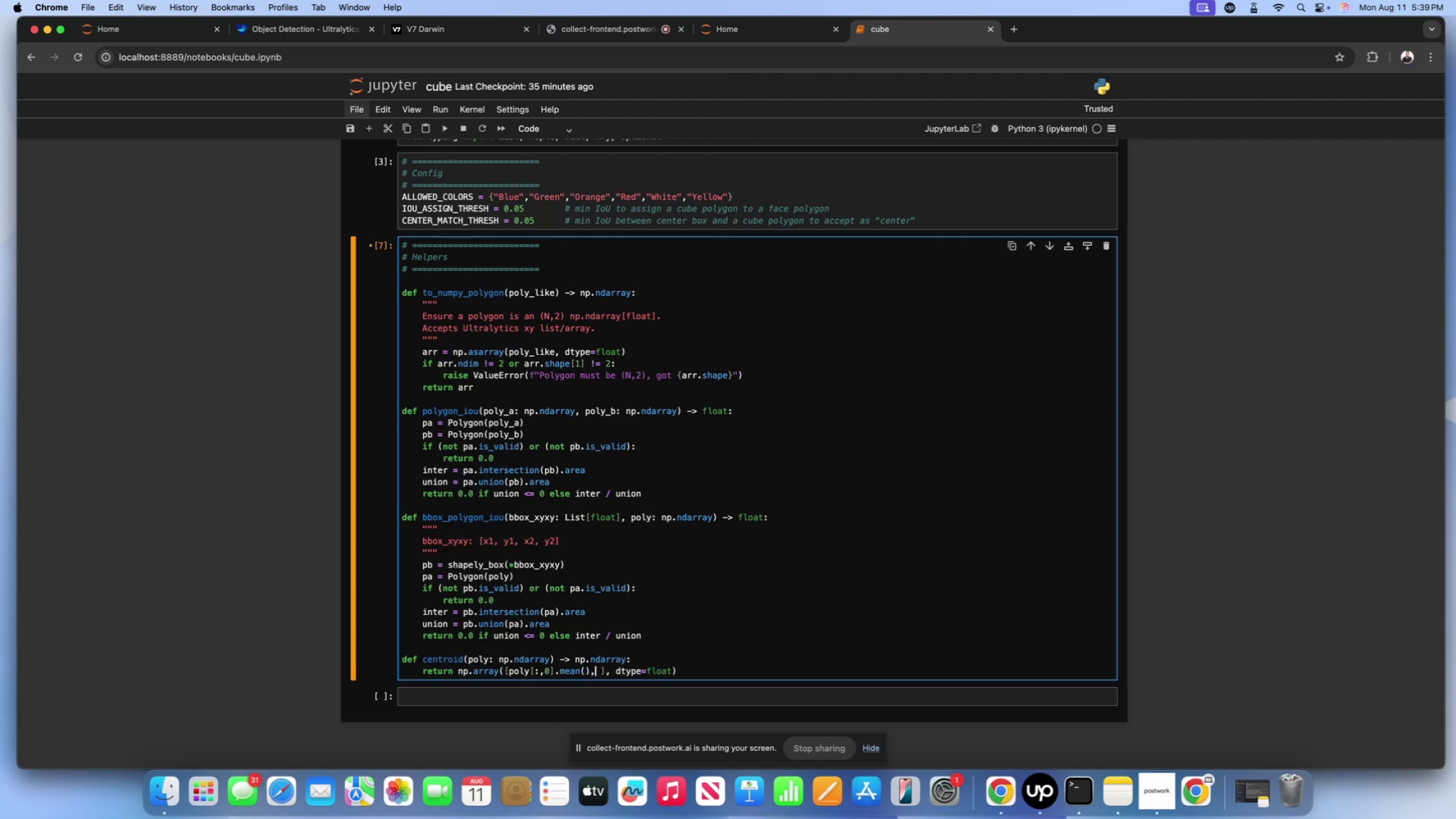 
type(poly[])
 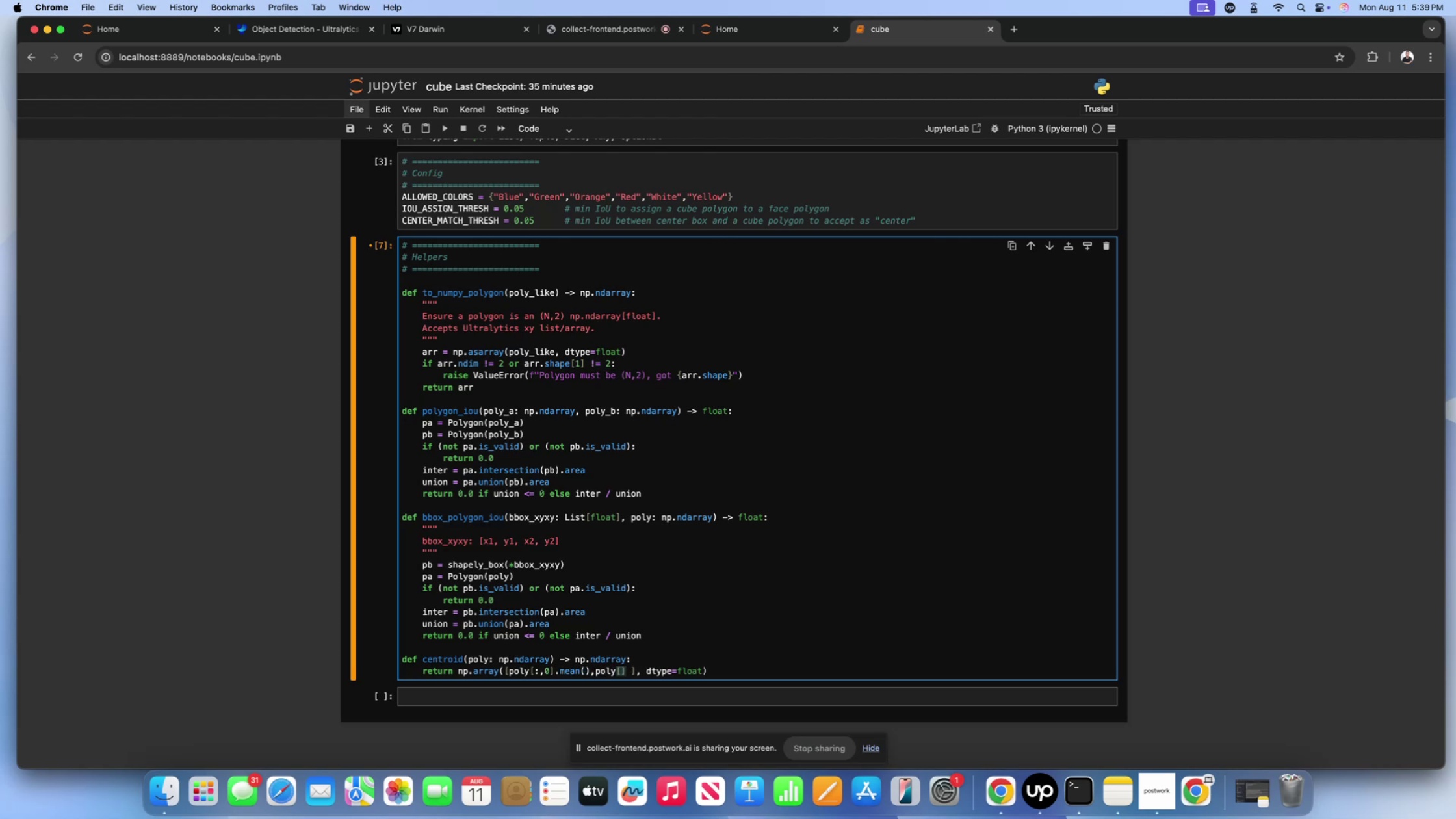 
key(ArrowLeft)
 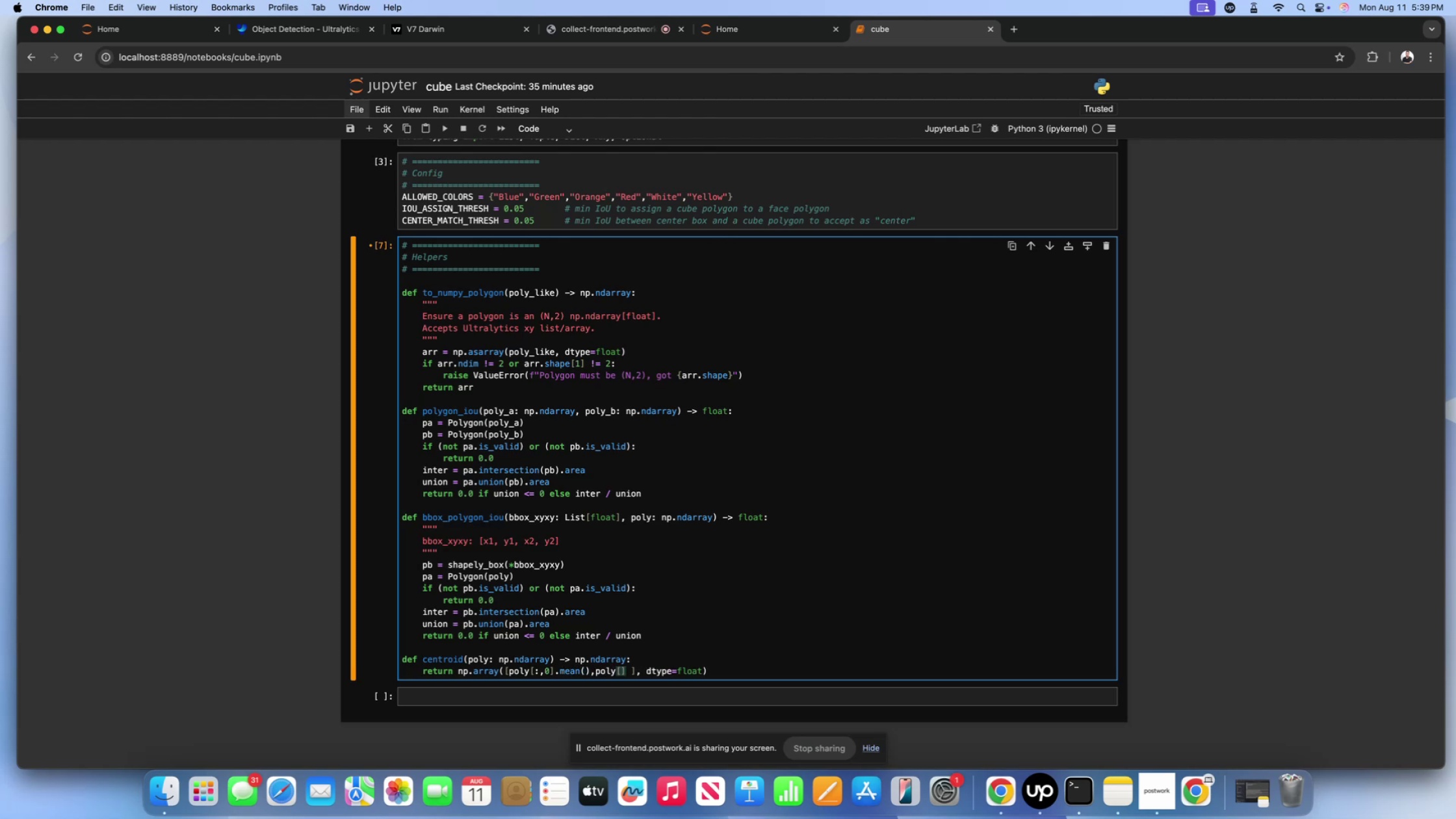 
key(Comma)
 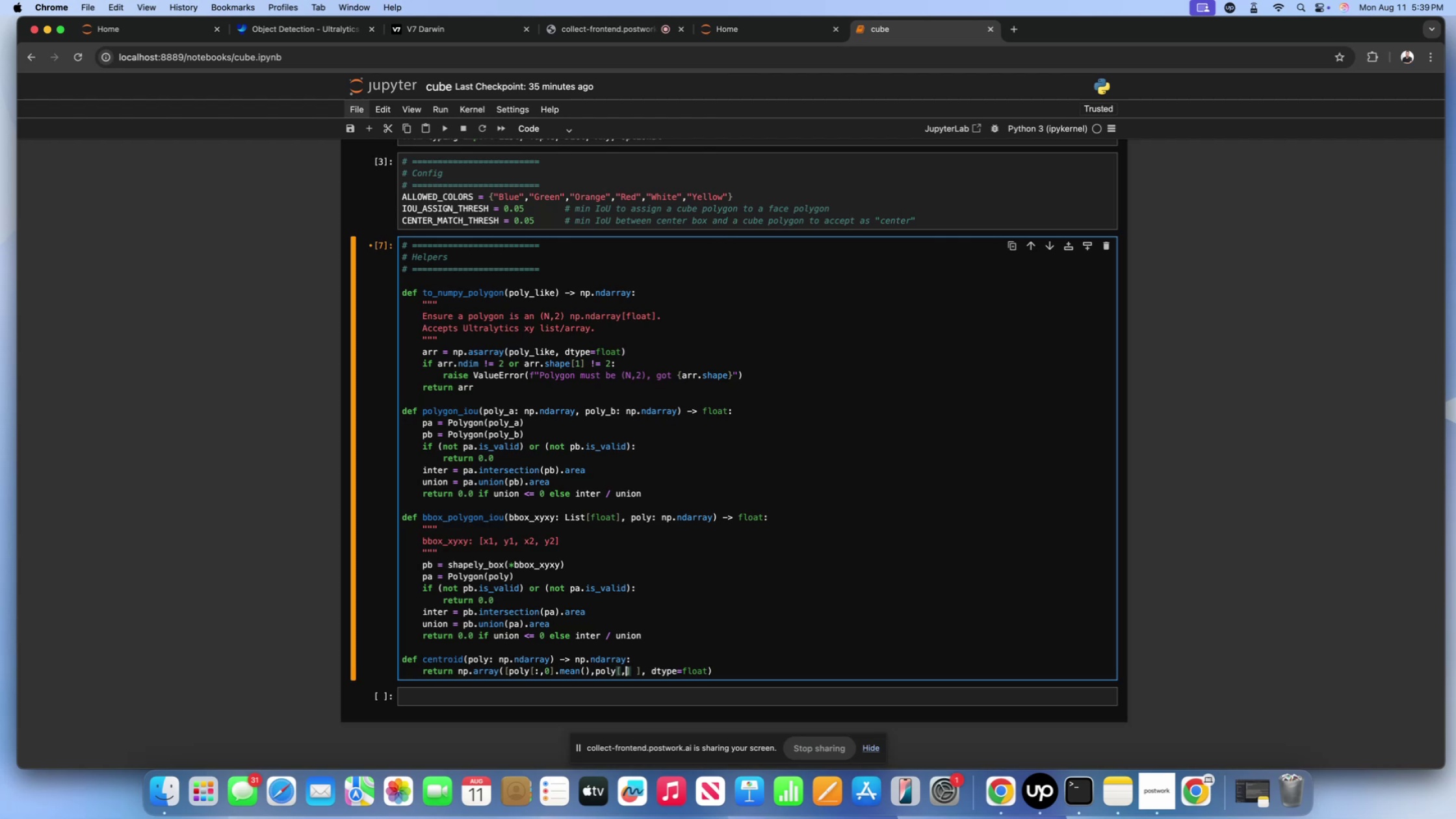 
key(1)
 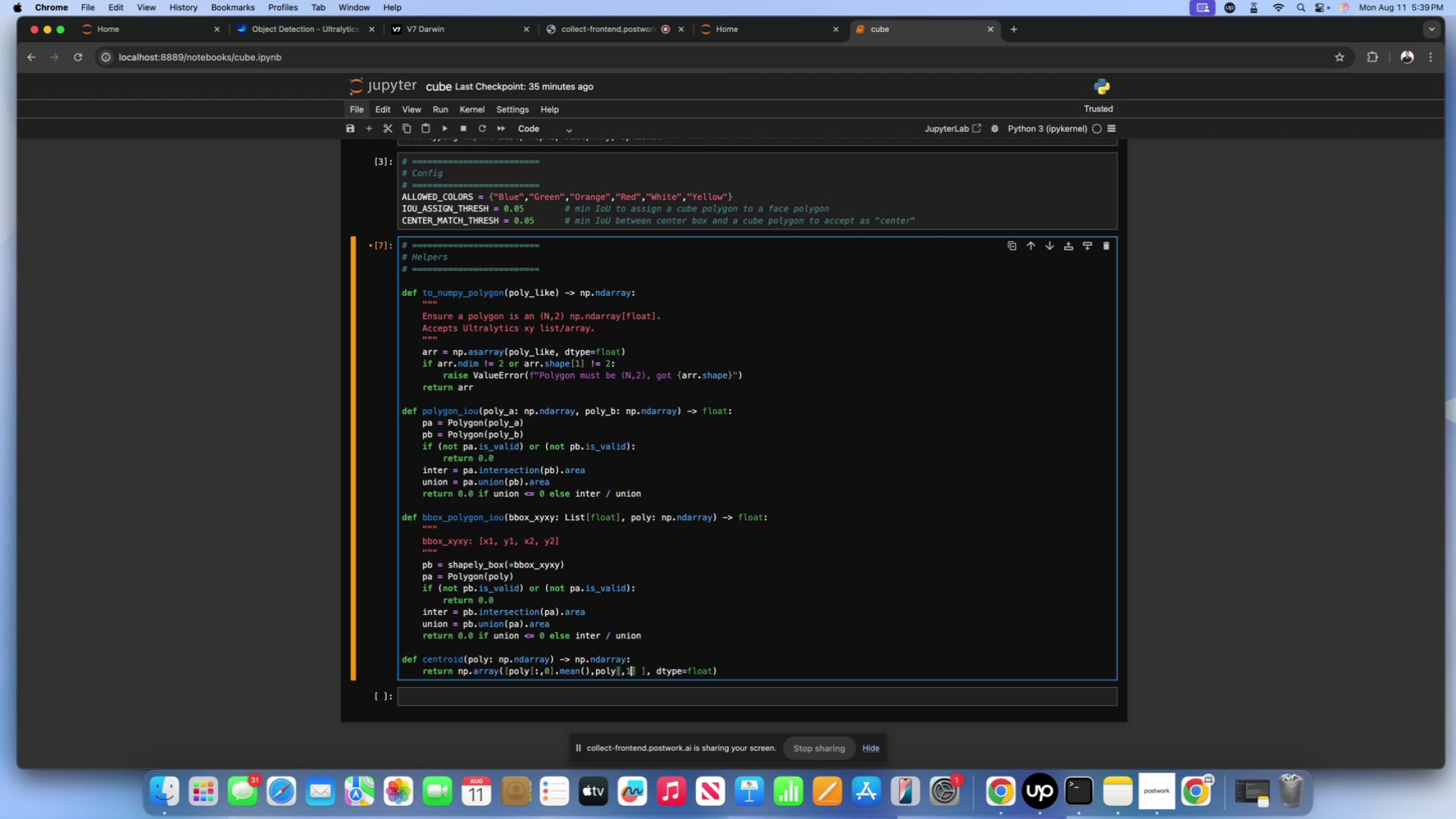 
key(ArrowLeft)
 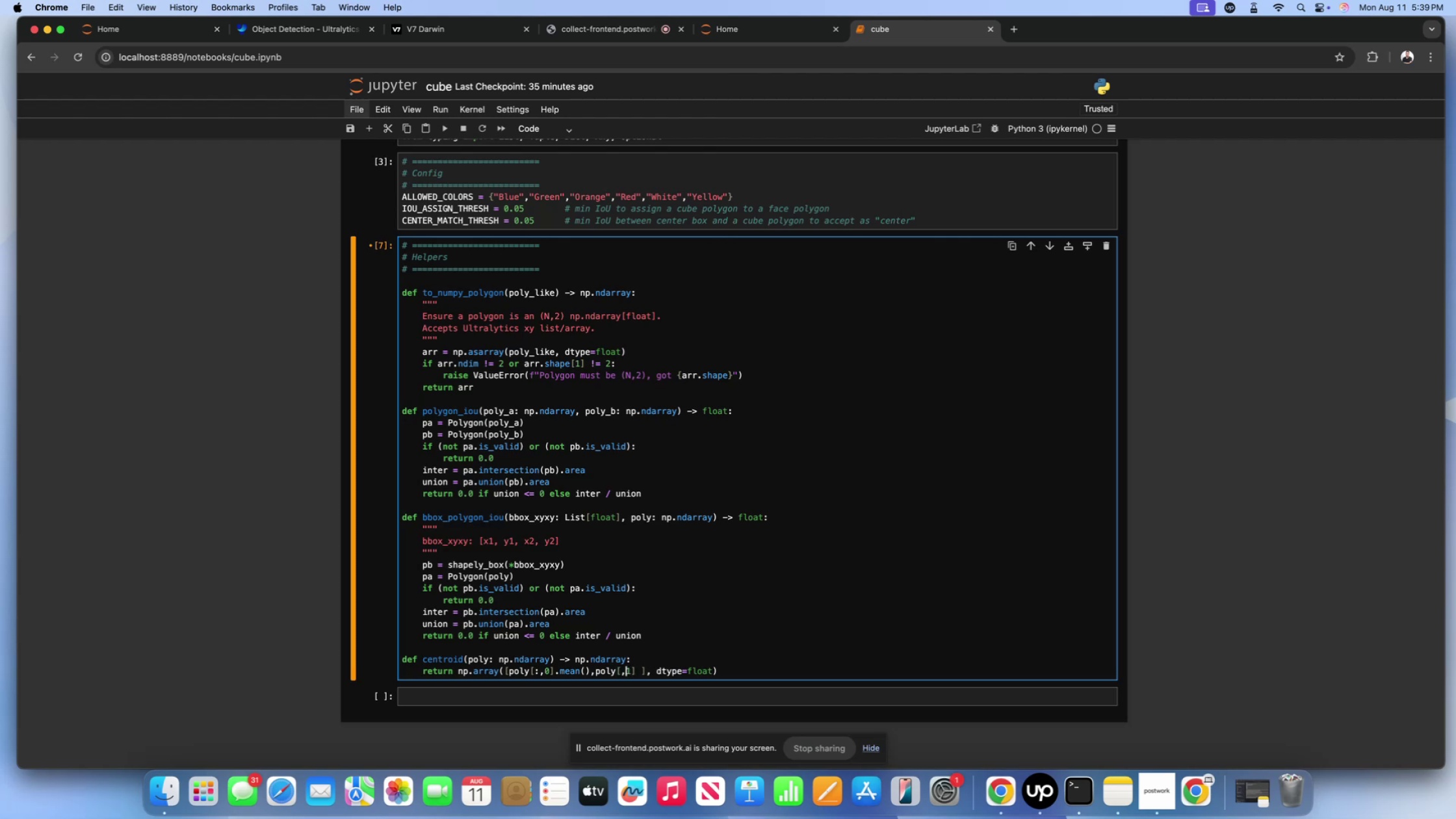 
key(ArrowLeft)
 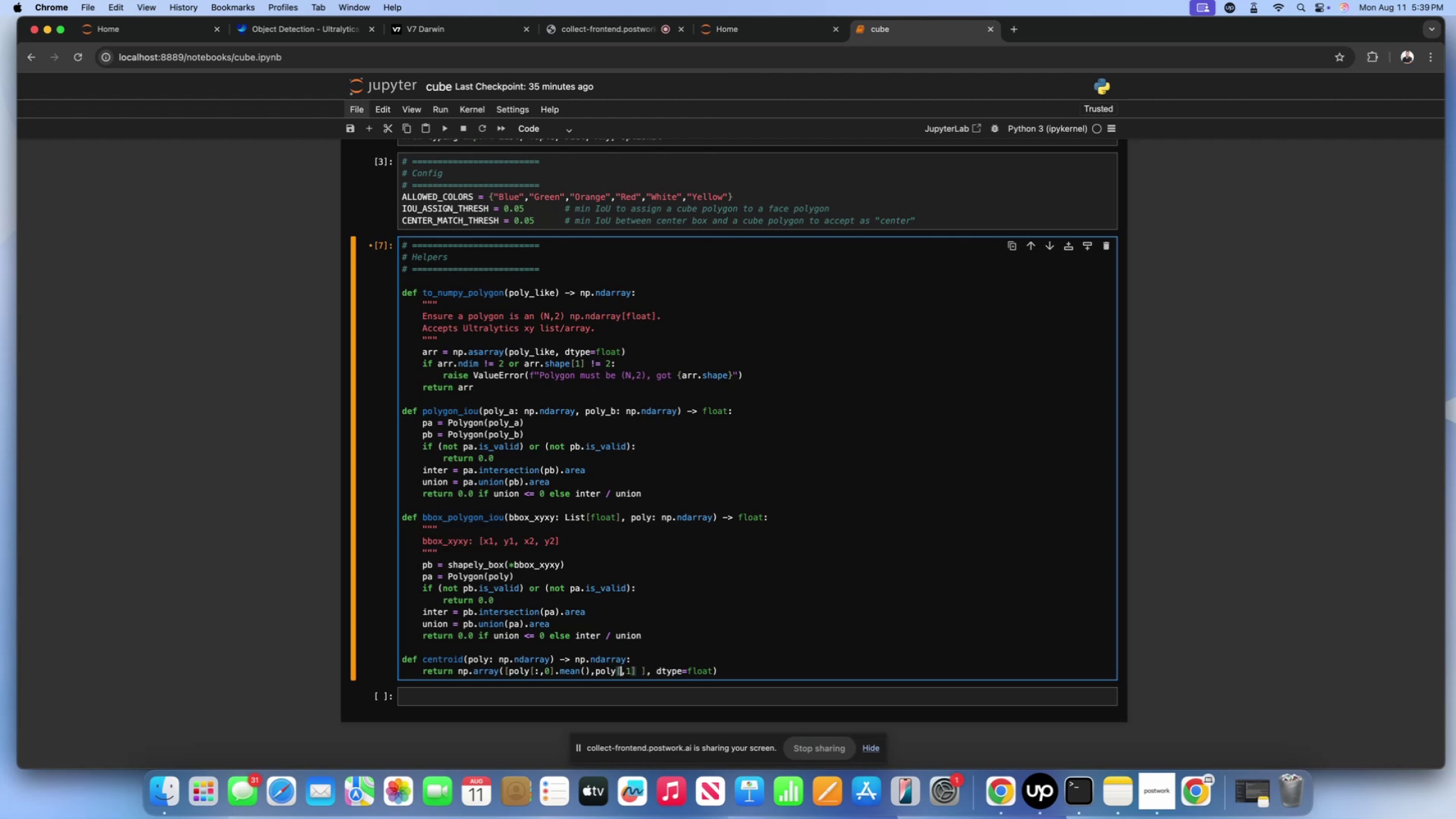 
key(Shift+Semicolon)
 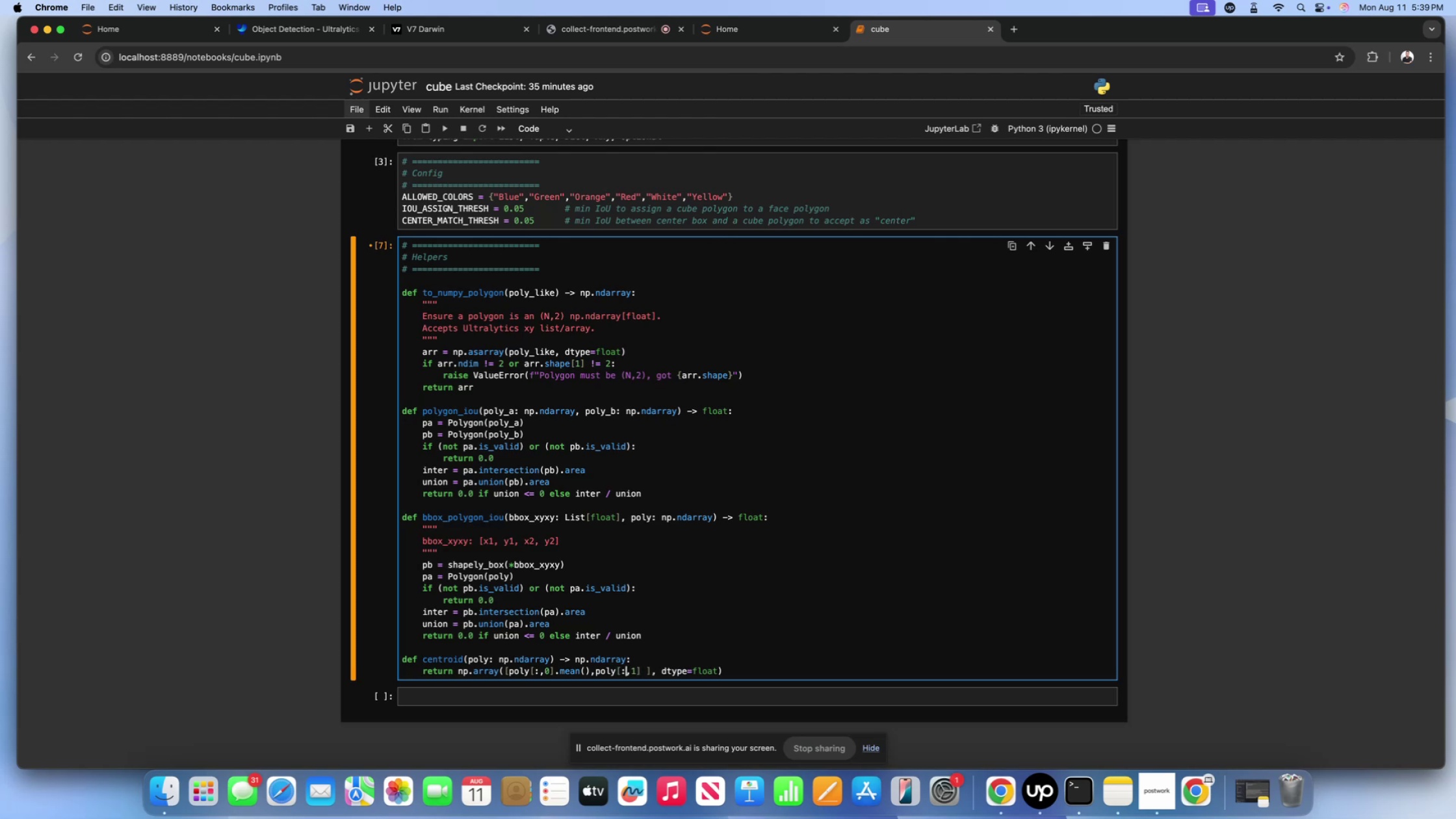 
key(ArrowRight)
 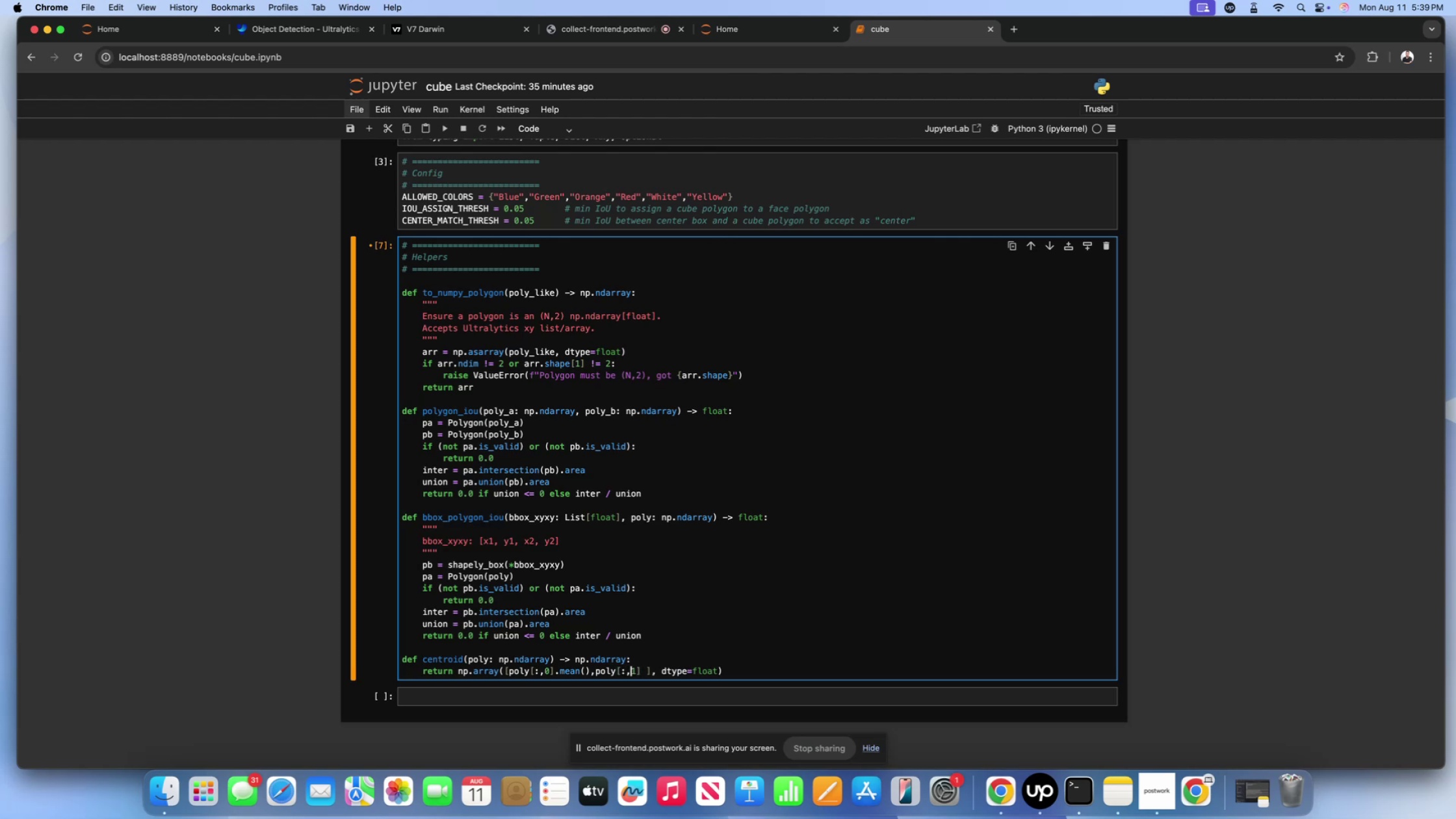 
key(ArrowRight)
 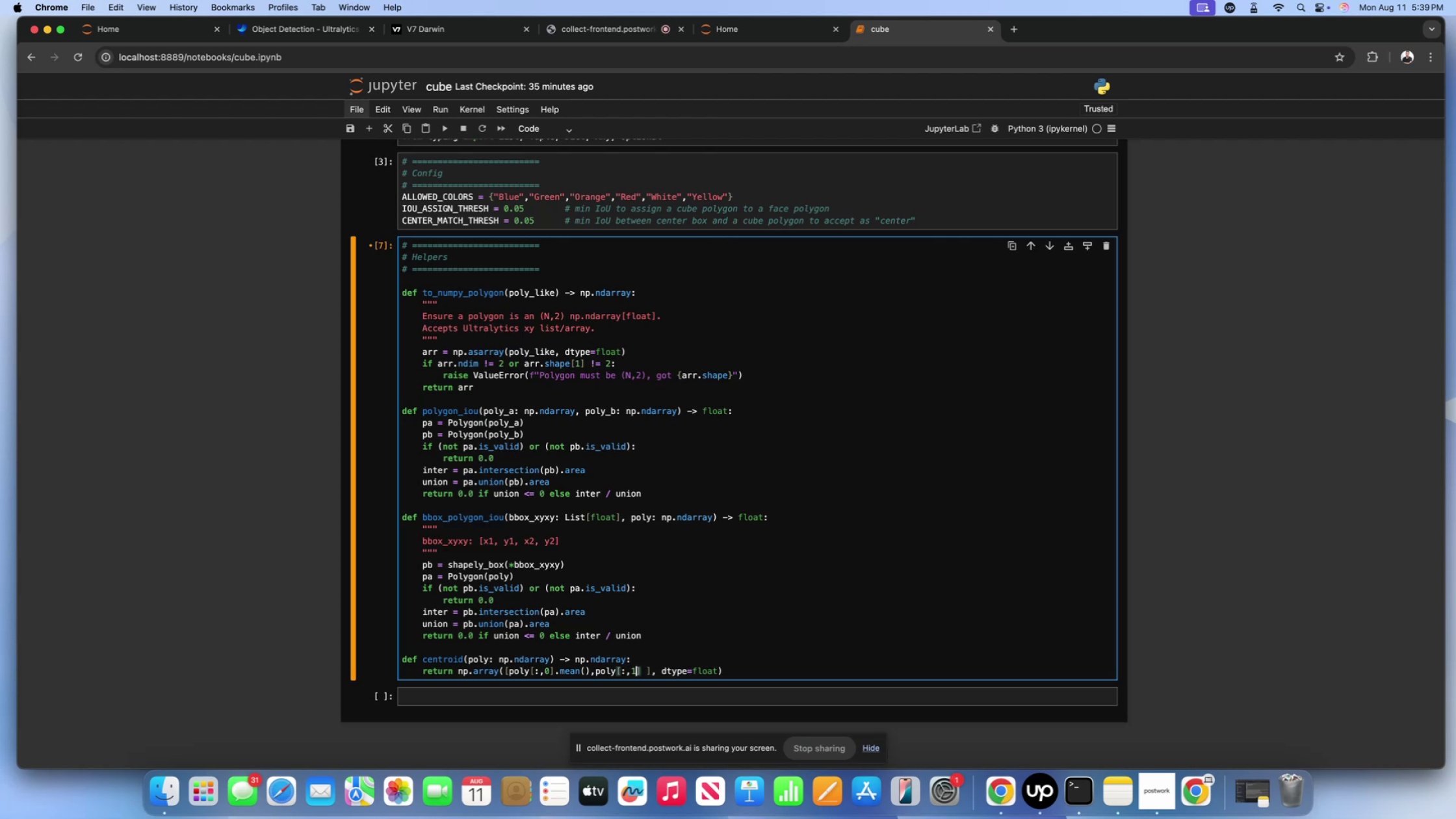 
key(ArrowRight)
 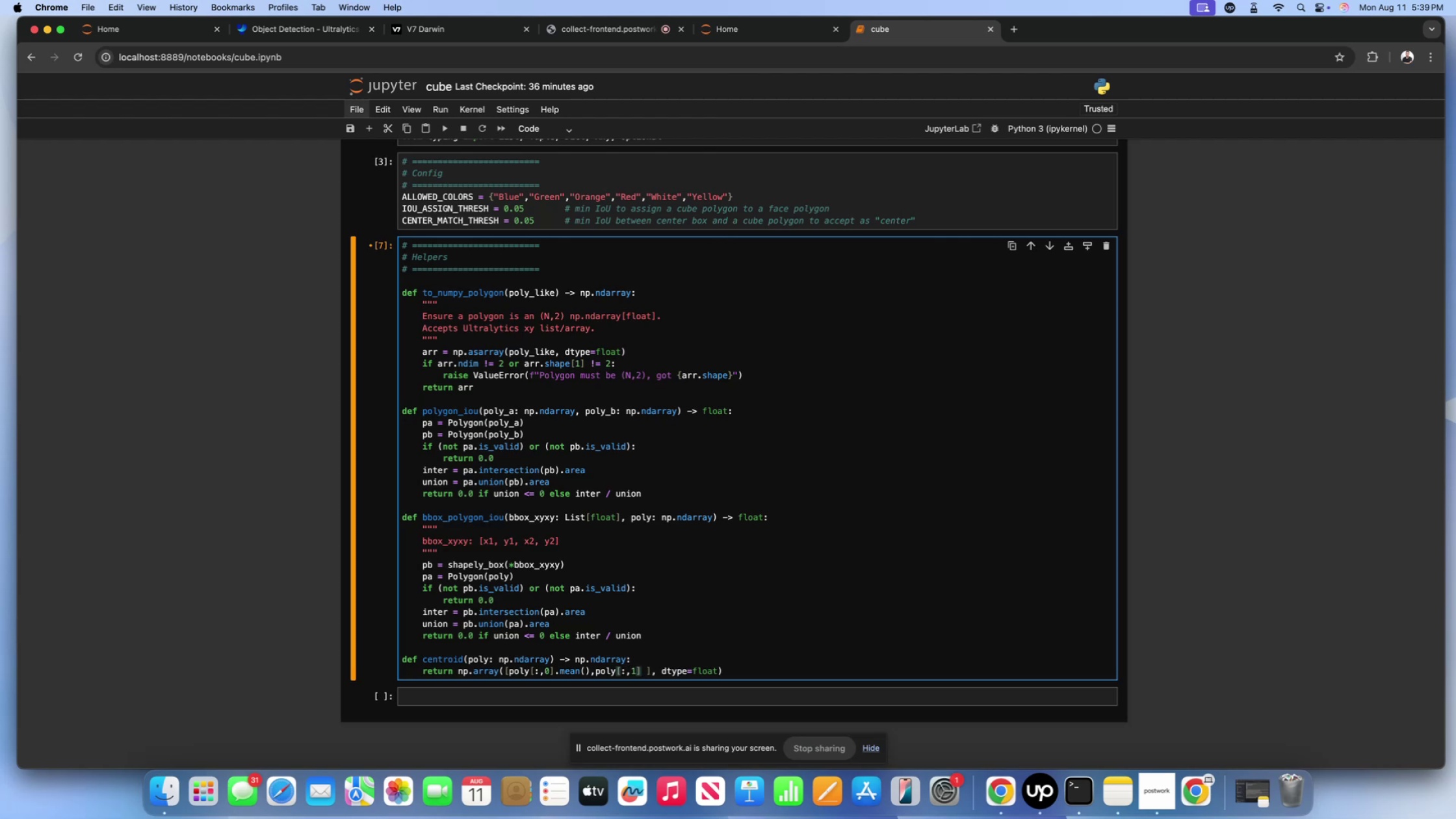 
type(.mean())
 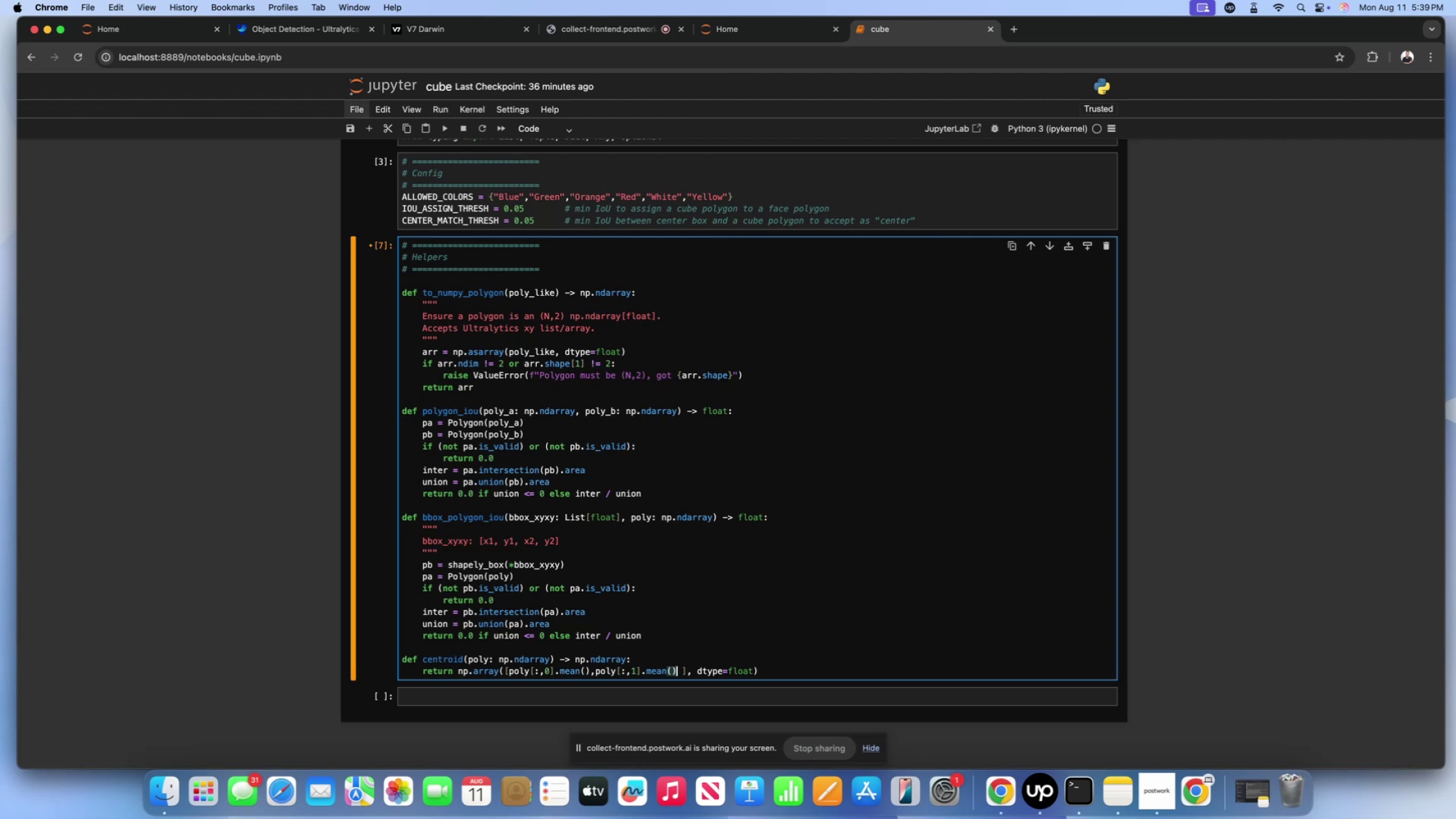 
wait(6.96)
 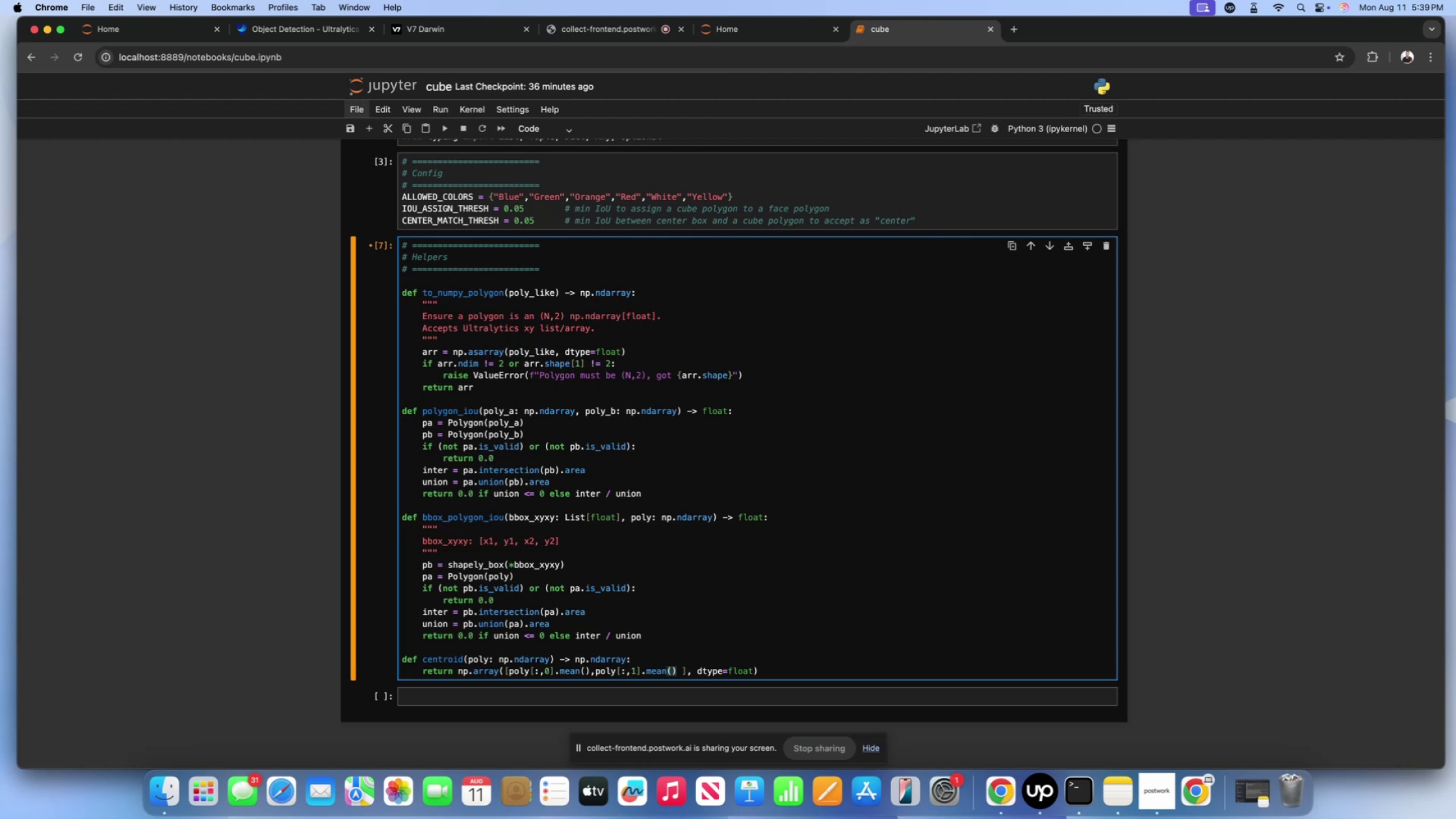 
key(ArrowRight)
 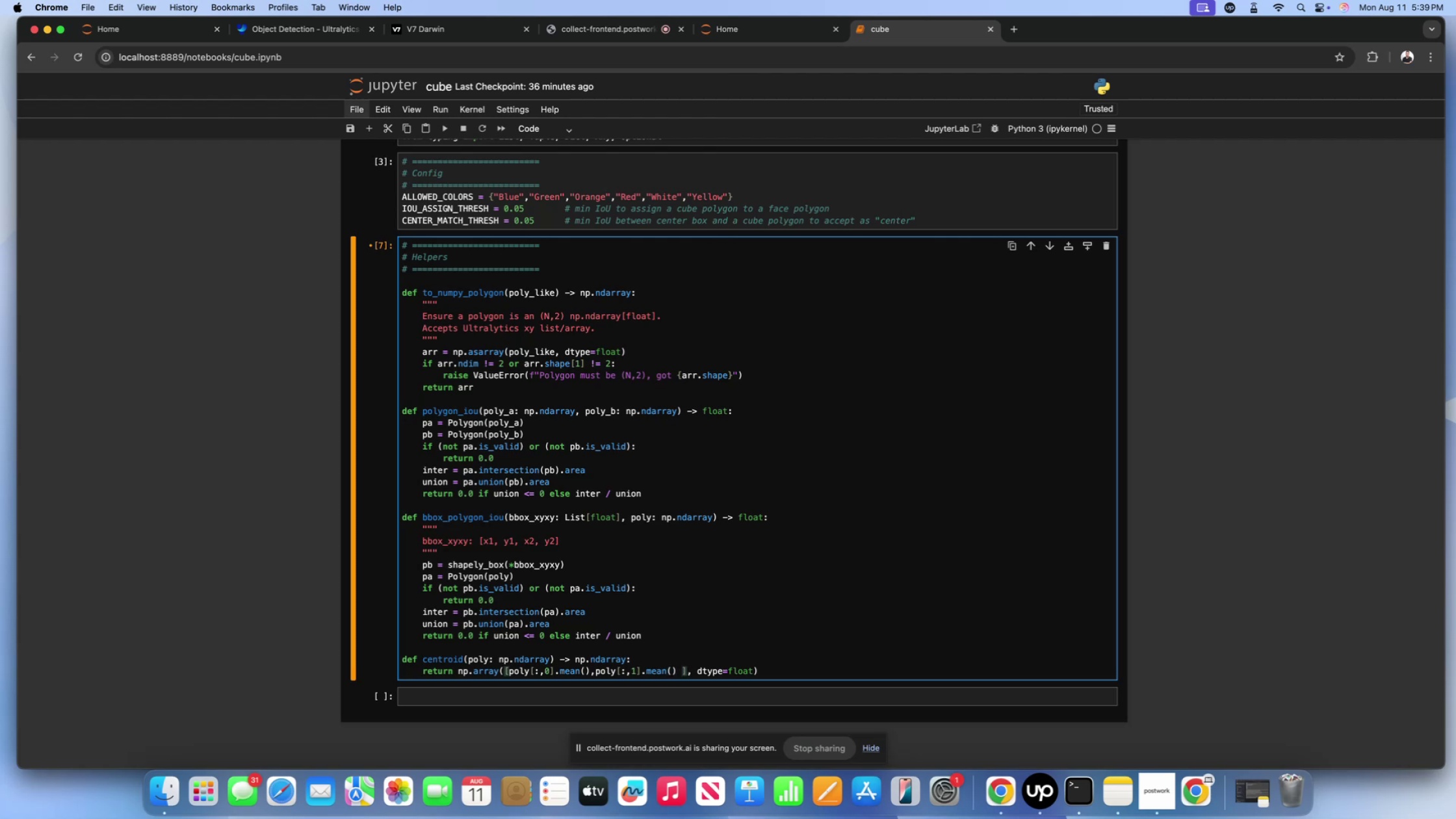 
key(Backspace)
 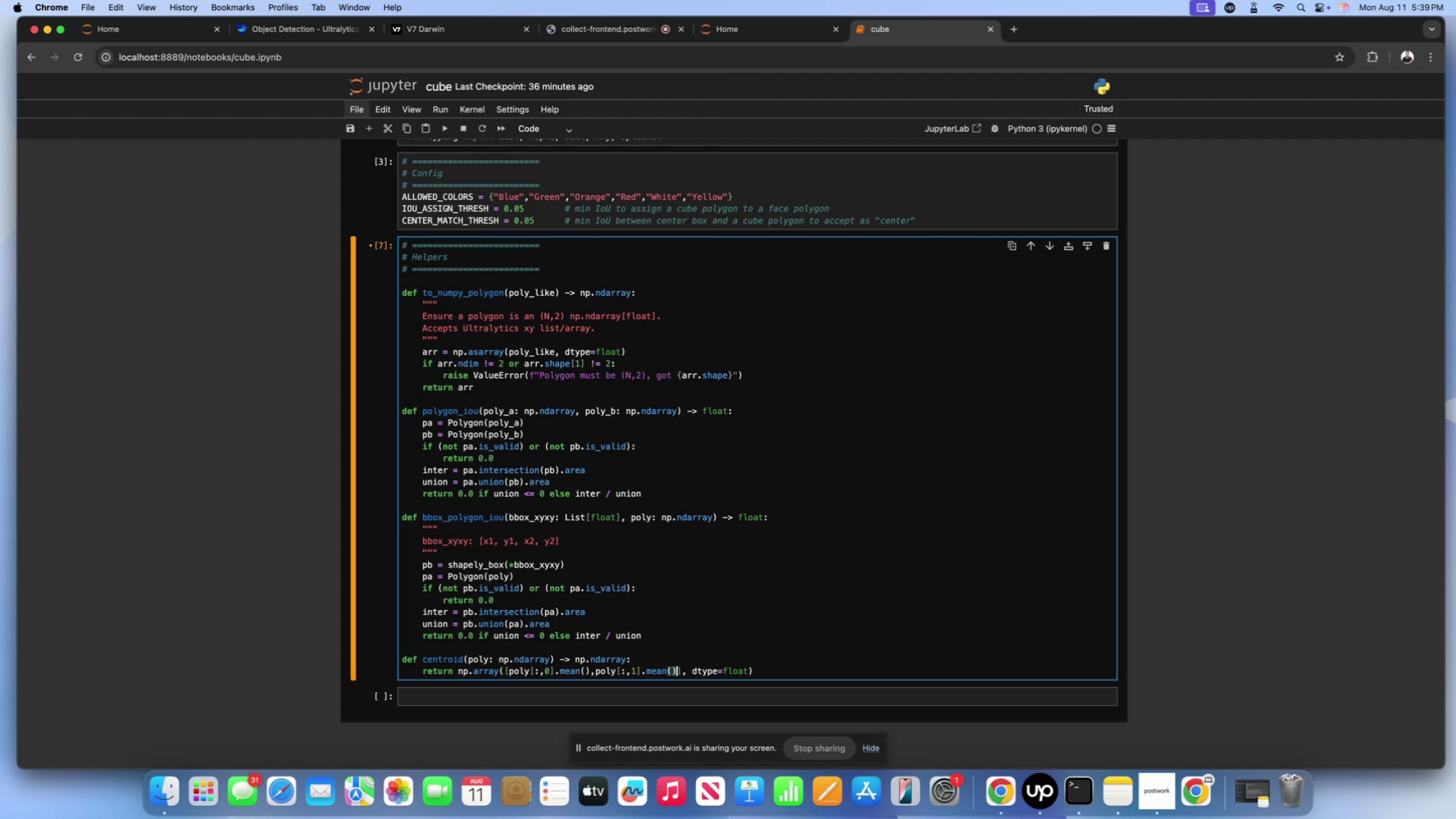 
key(ArrowRight)
 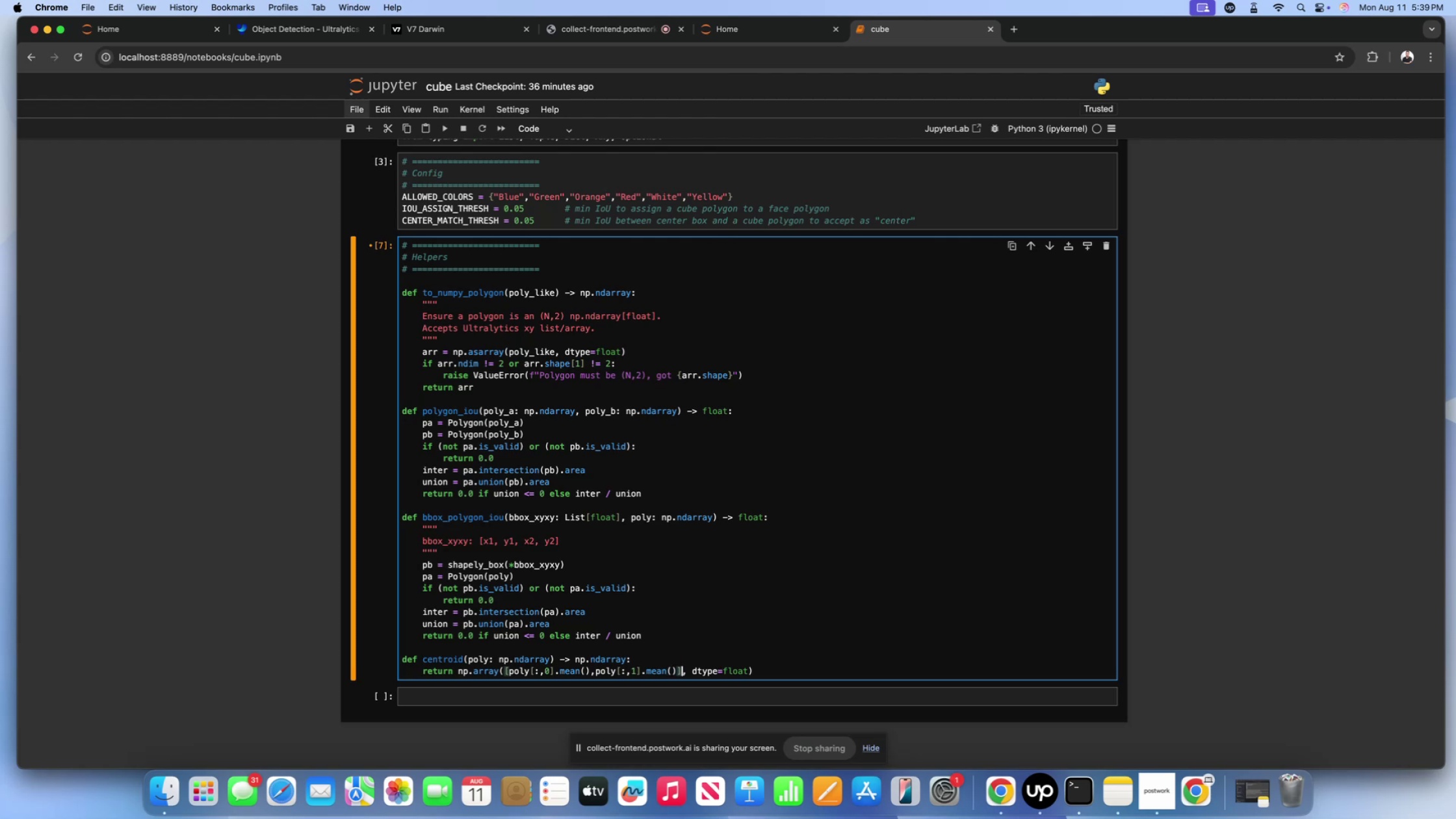 
key(ArrowRight)
 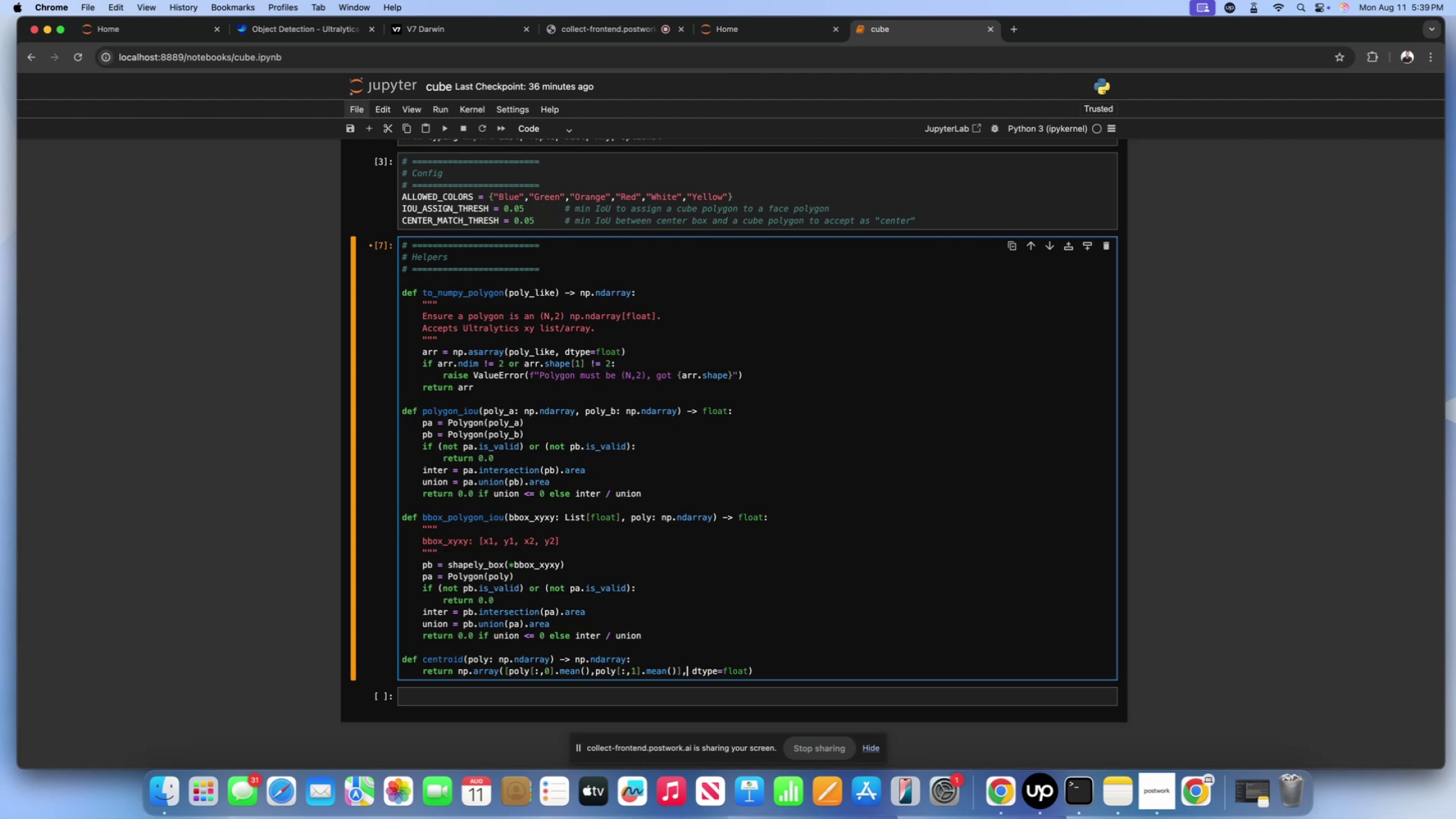 
key(ArrowRight)
 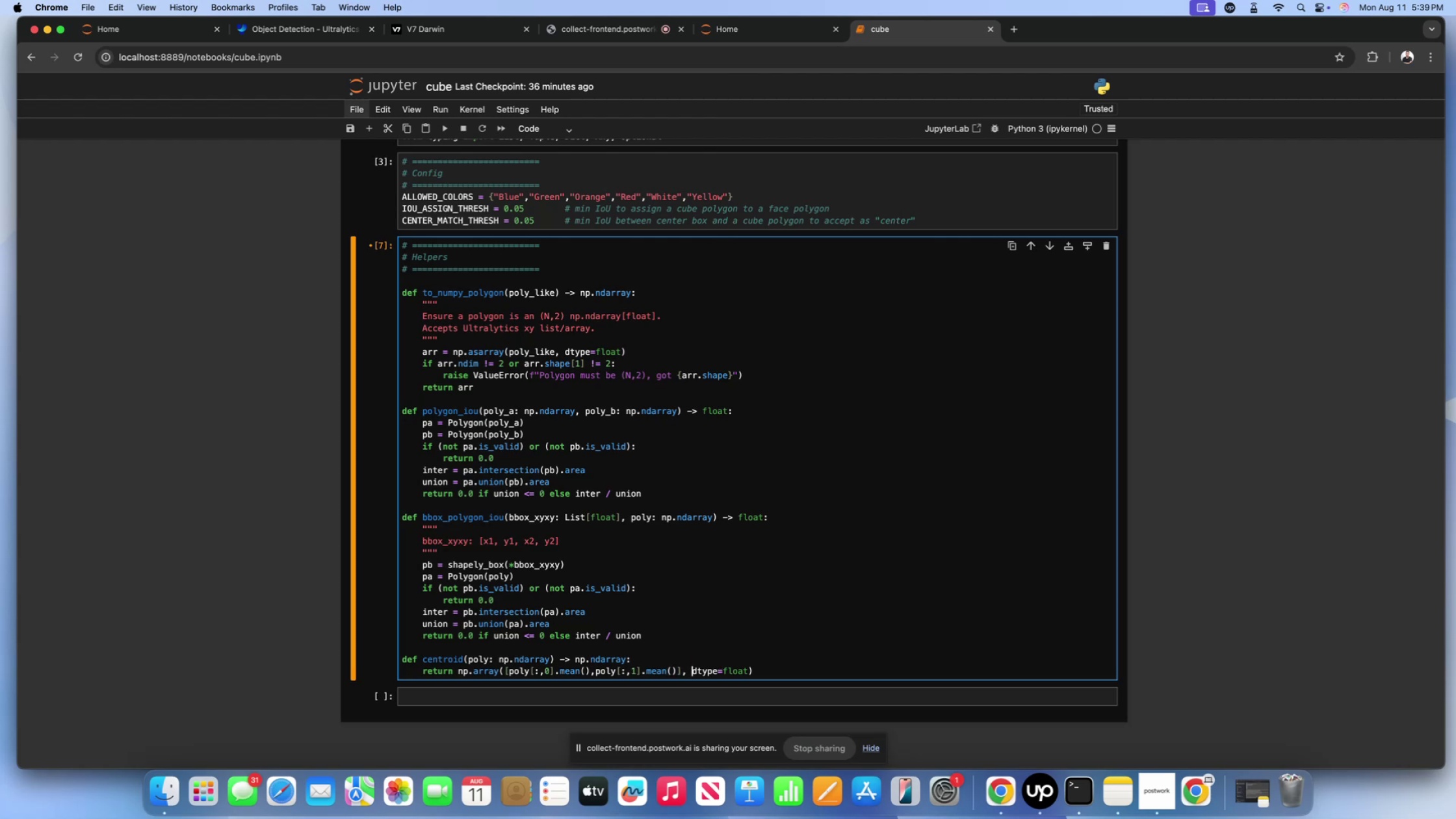 
key(ArrowRight)
 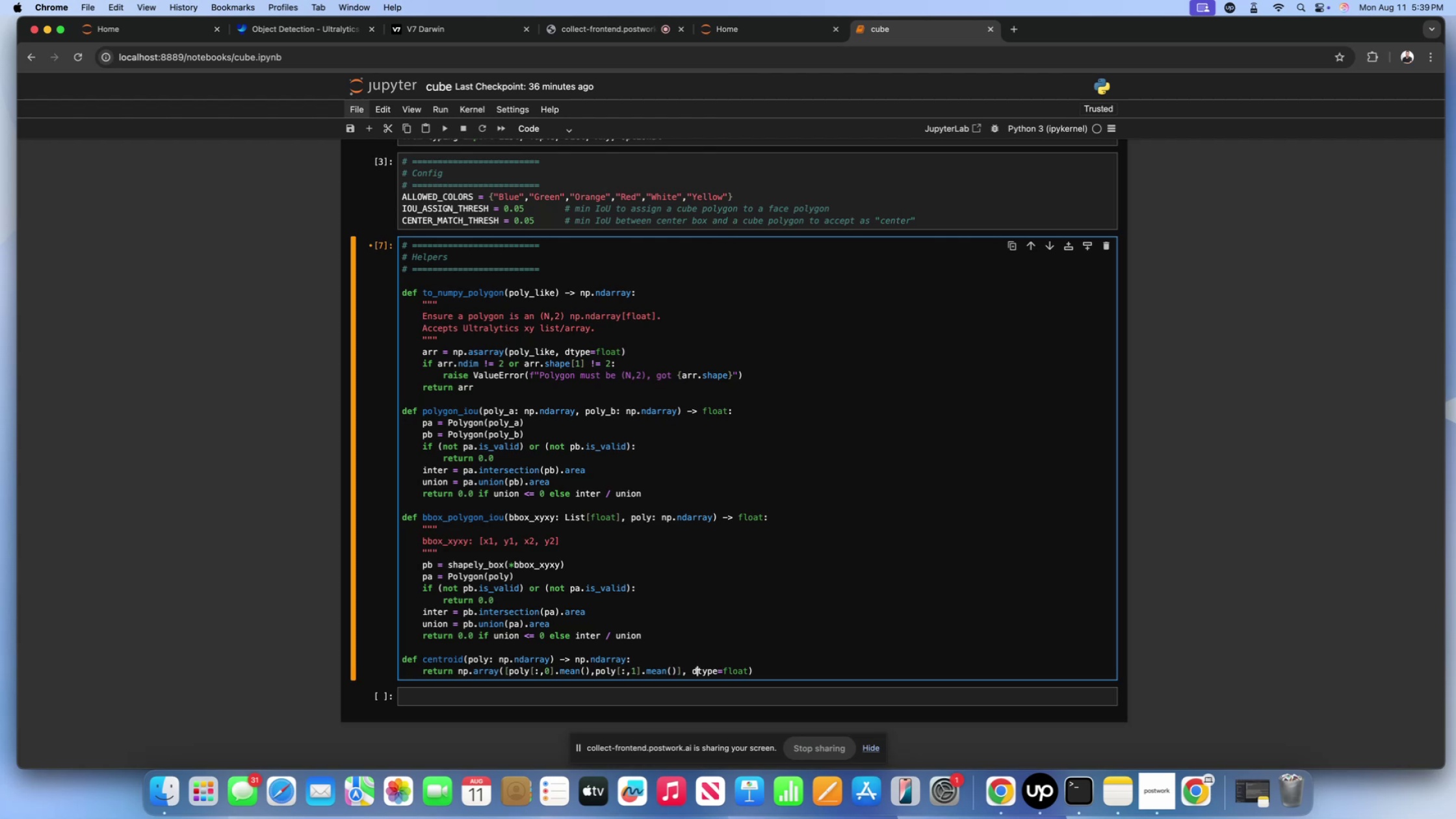 
key(ArrowRight)
 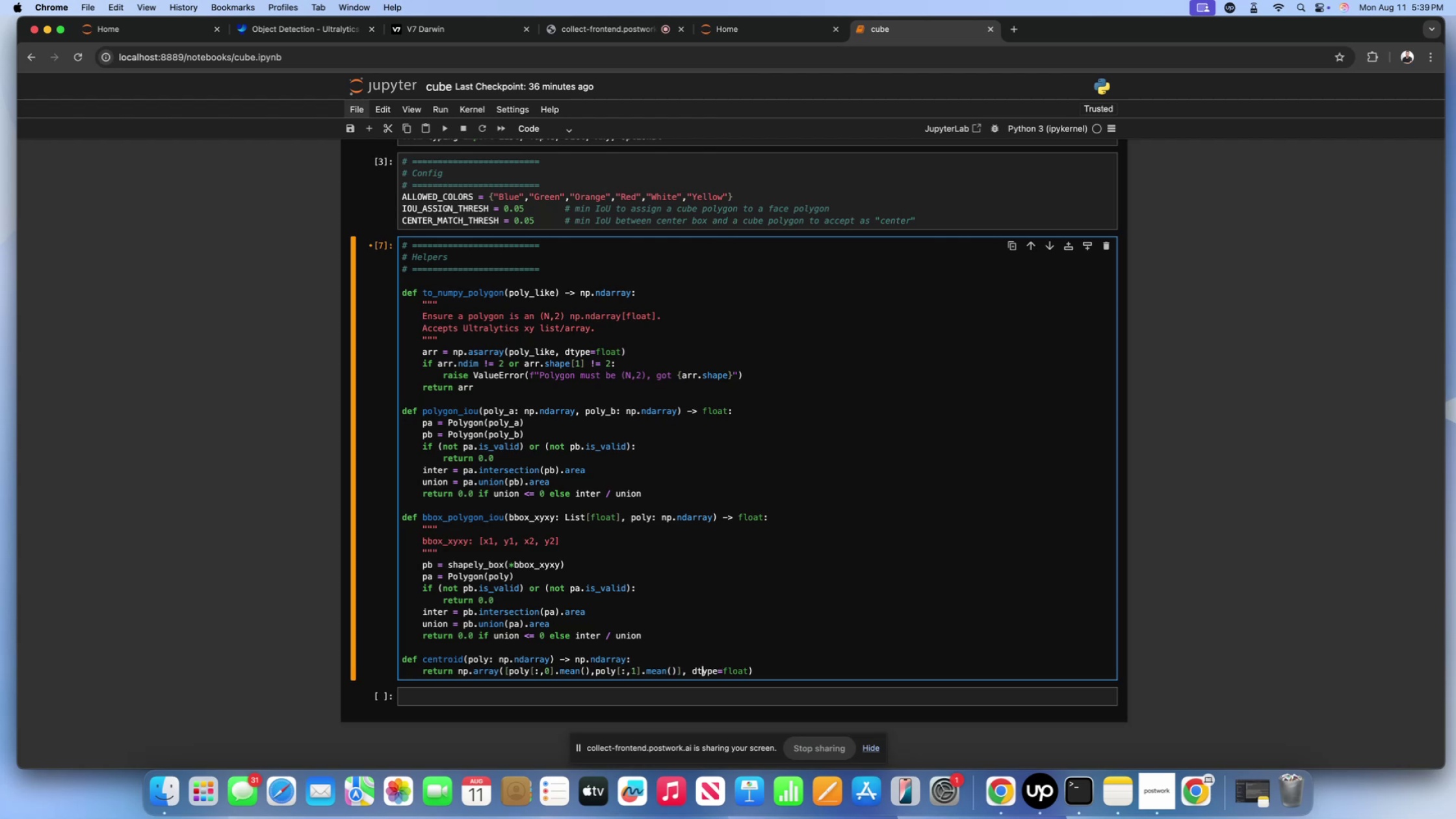 
key(Shift+Enter)
 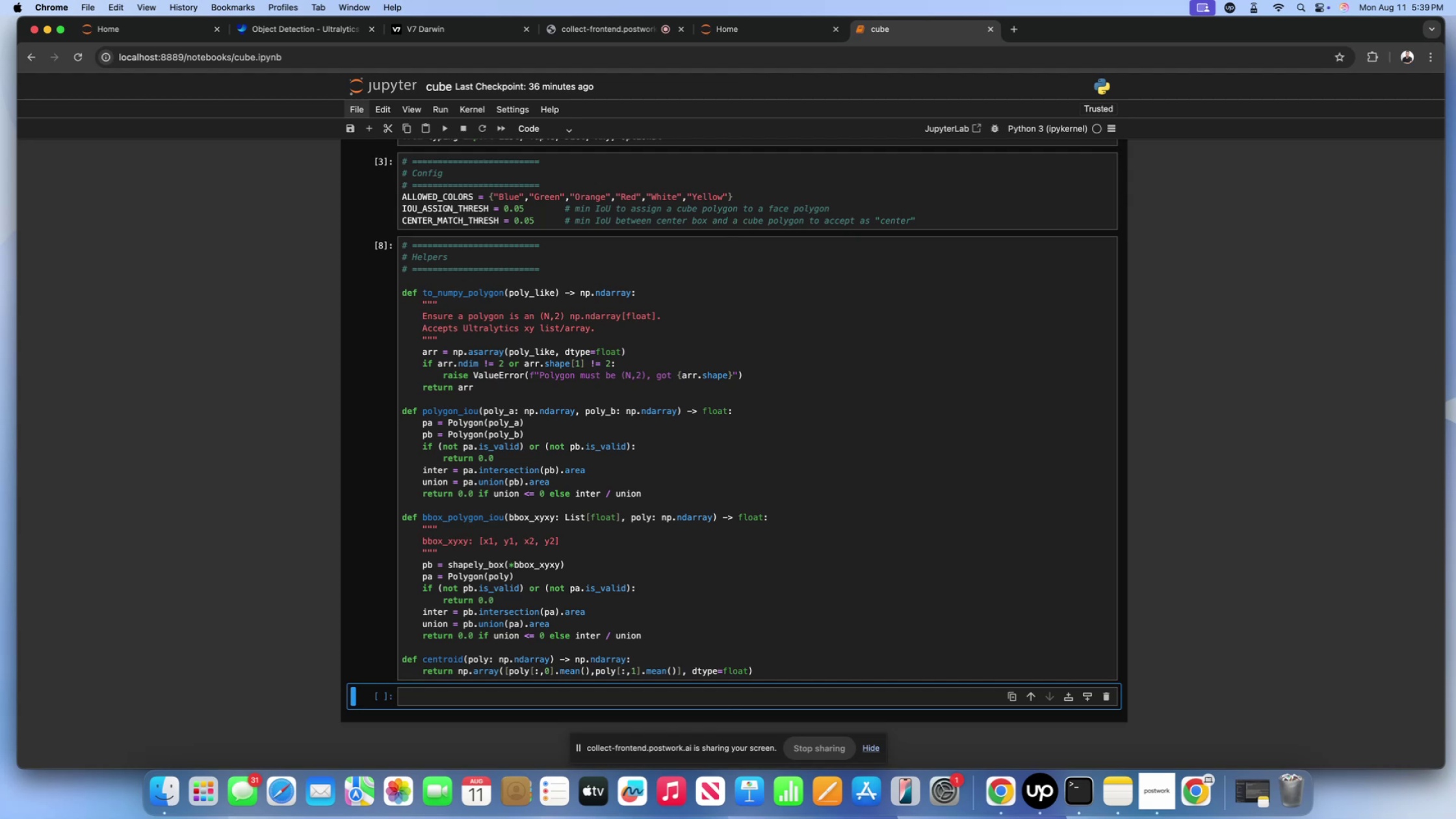 
wait(9.51)
 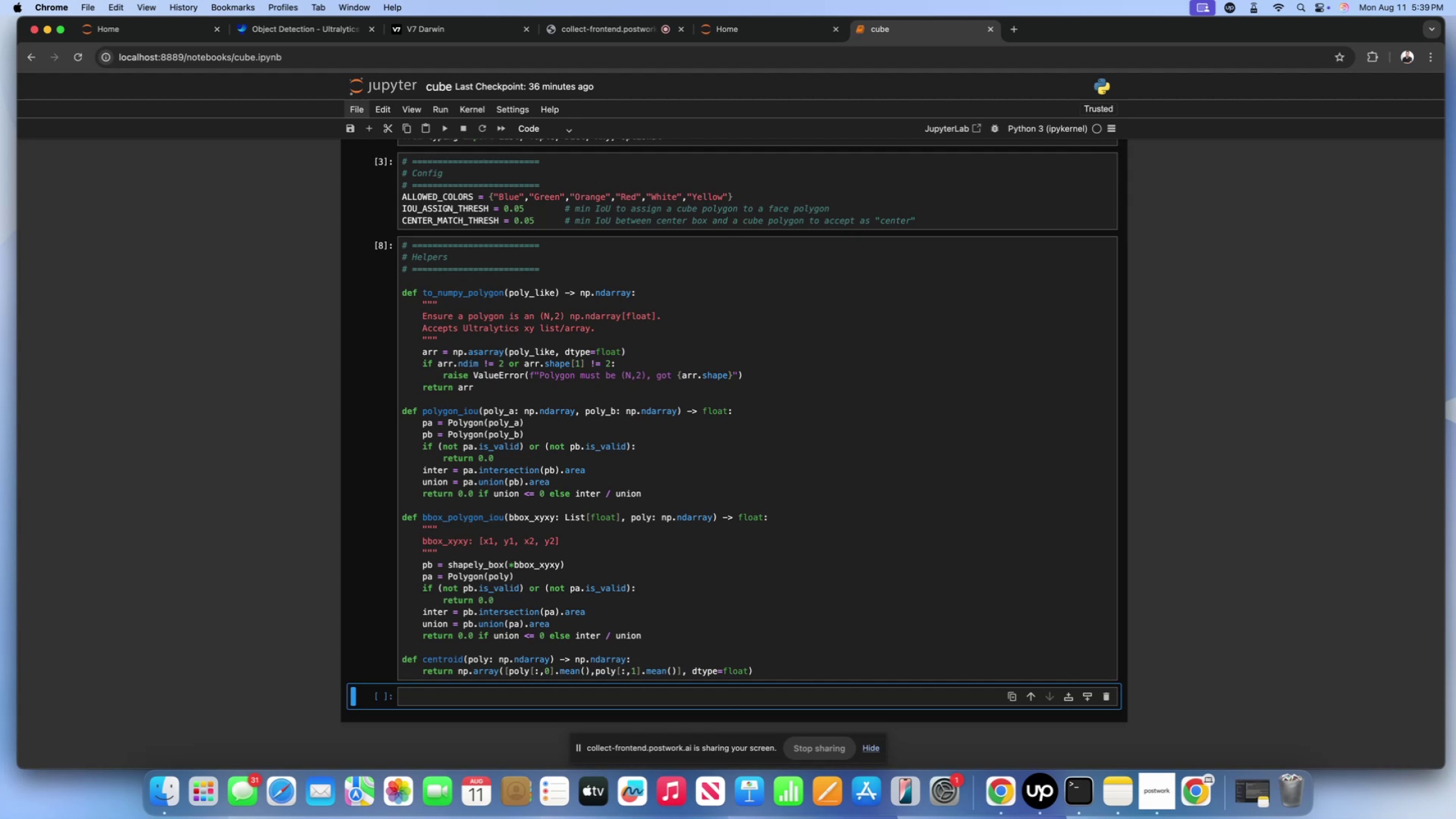 
scroll: coordinate [441, 278], scroll_direction: up, amount: 13.0
 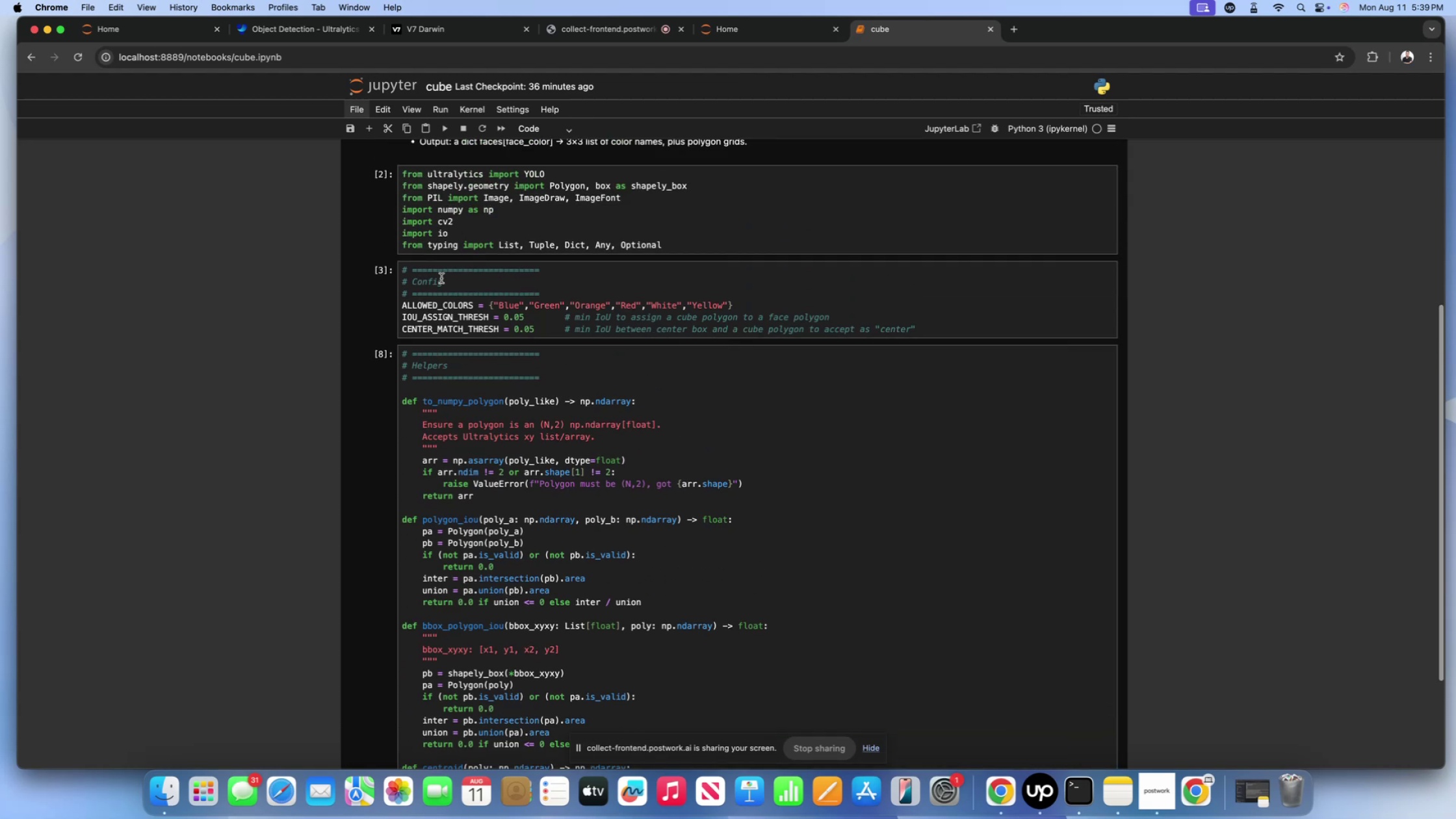 
scroll: coordinate [441, 278], scroll_direction: down, amount: 13.0
 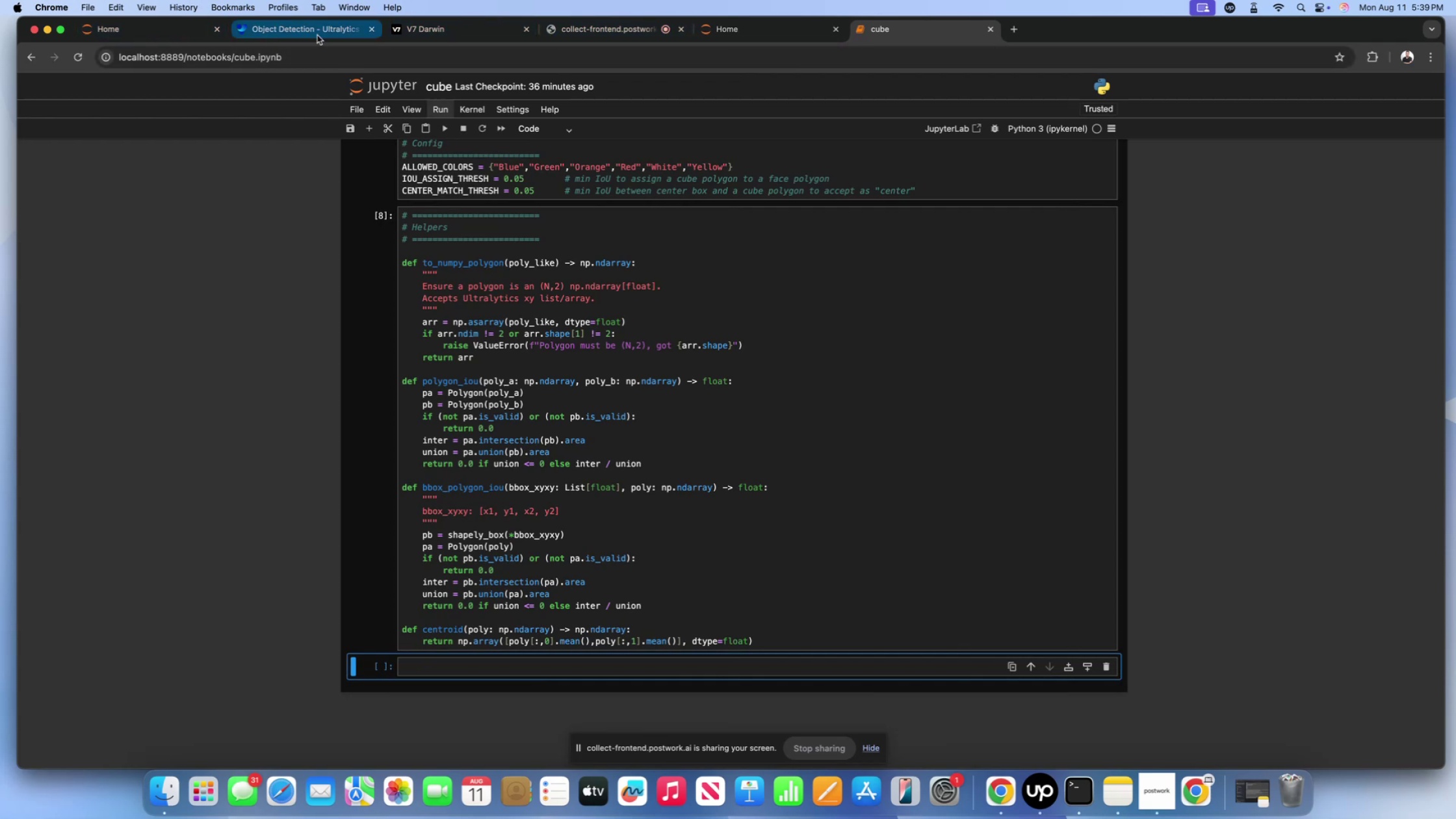 
wait(6.03)
 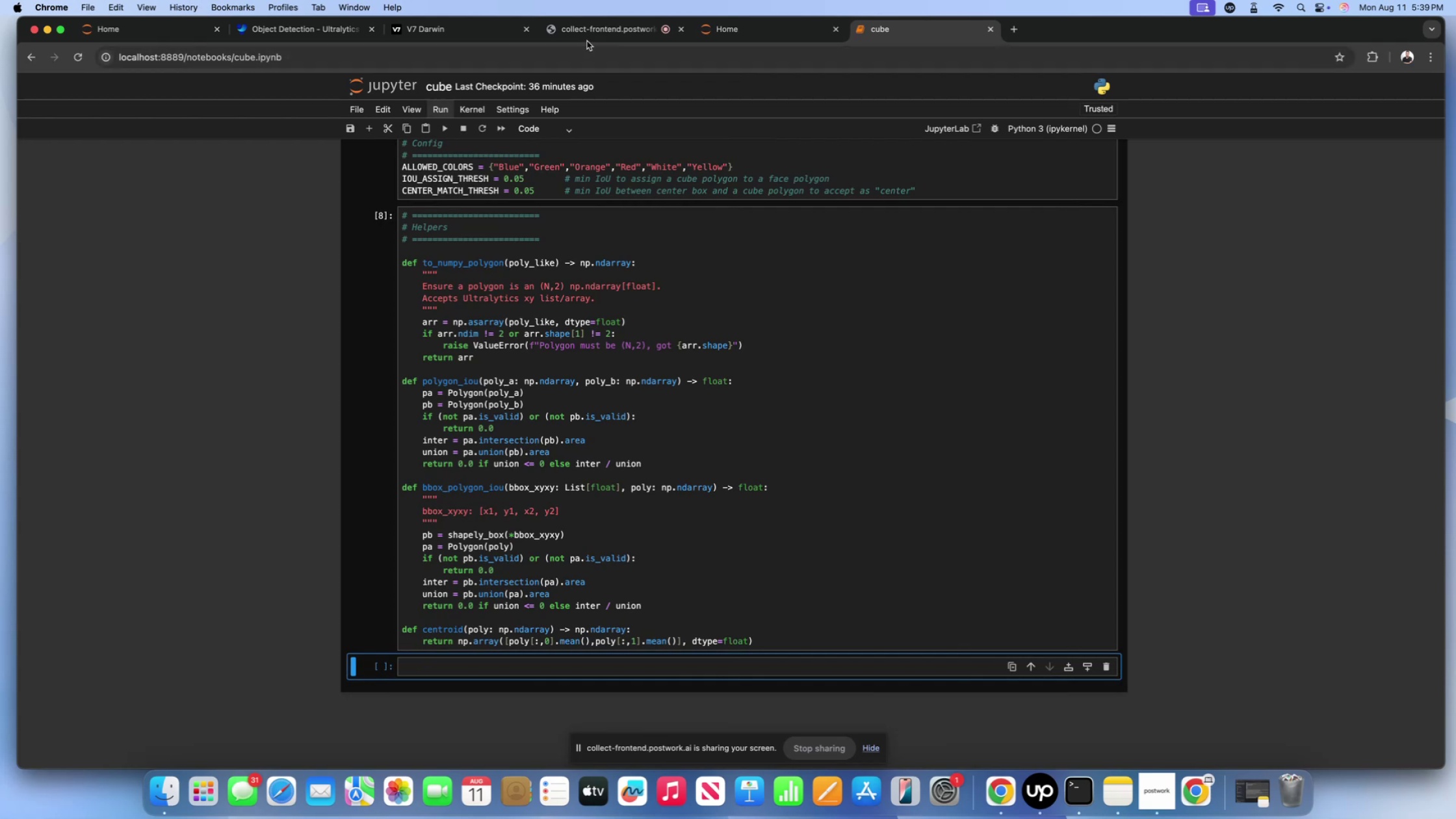 
left_click([789, 640])
 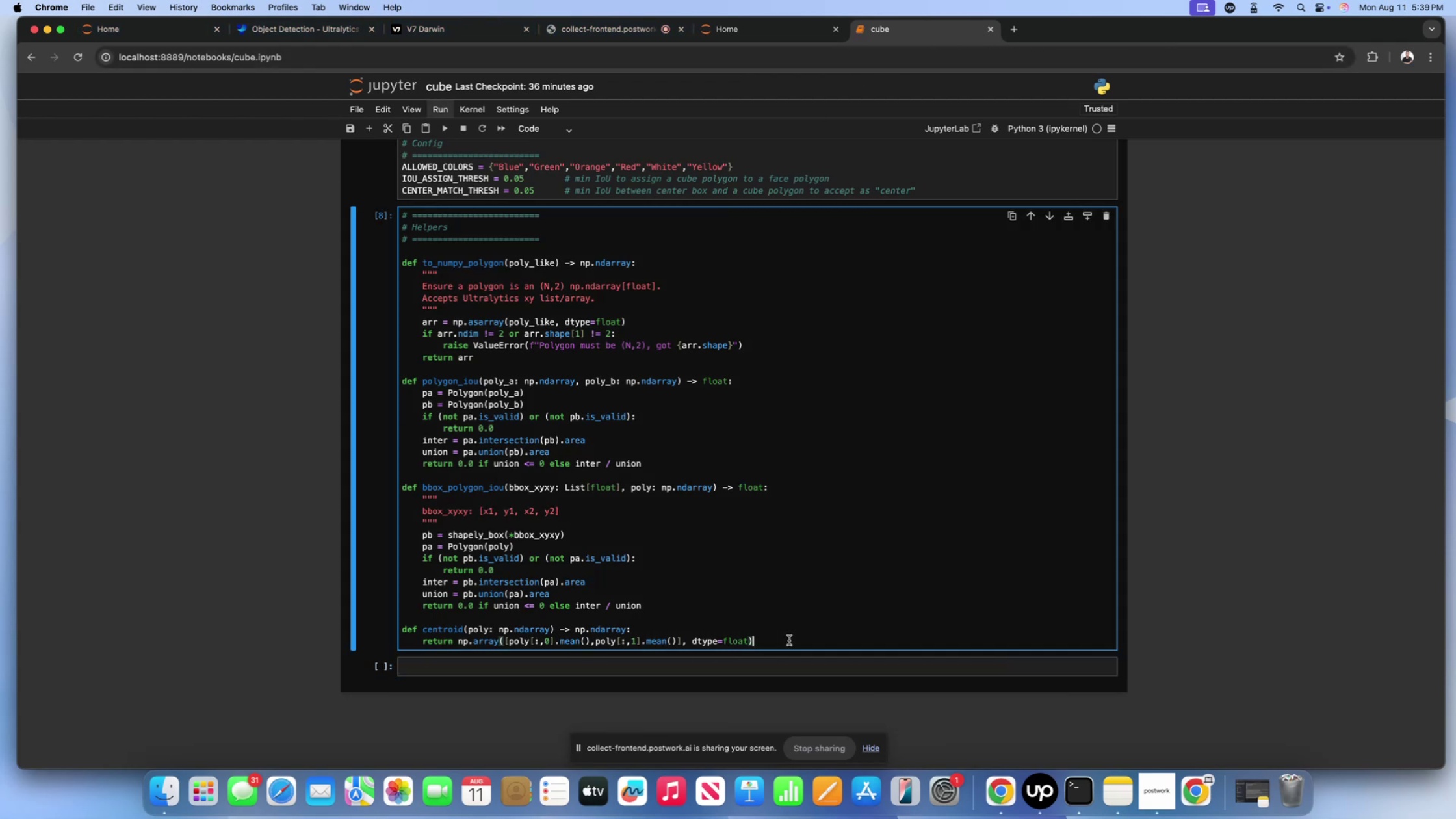 
key(Enter)
 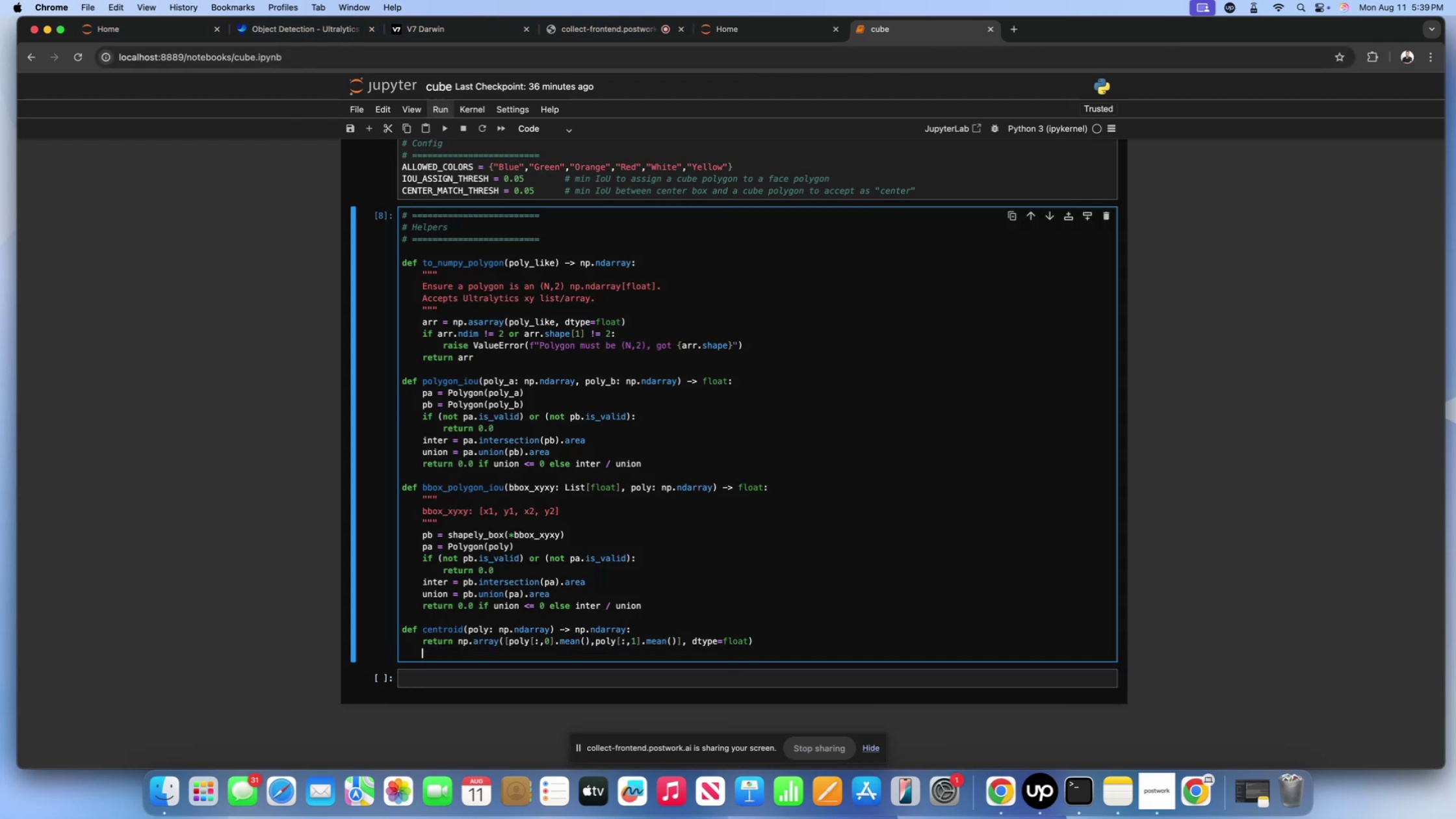 
key(Enter)
 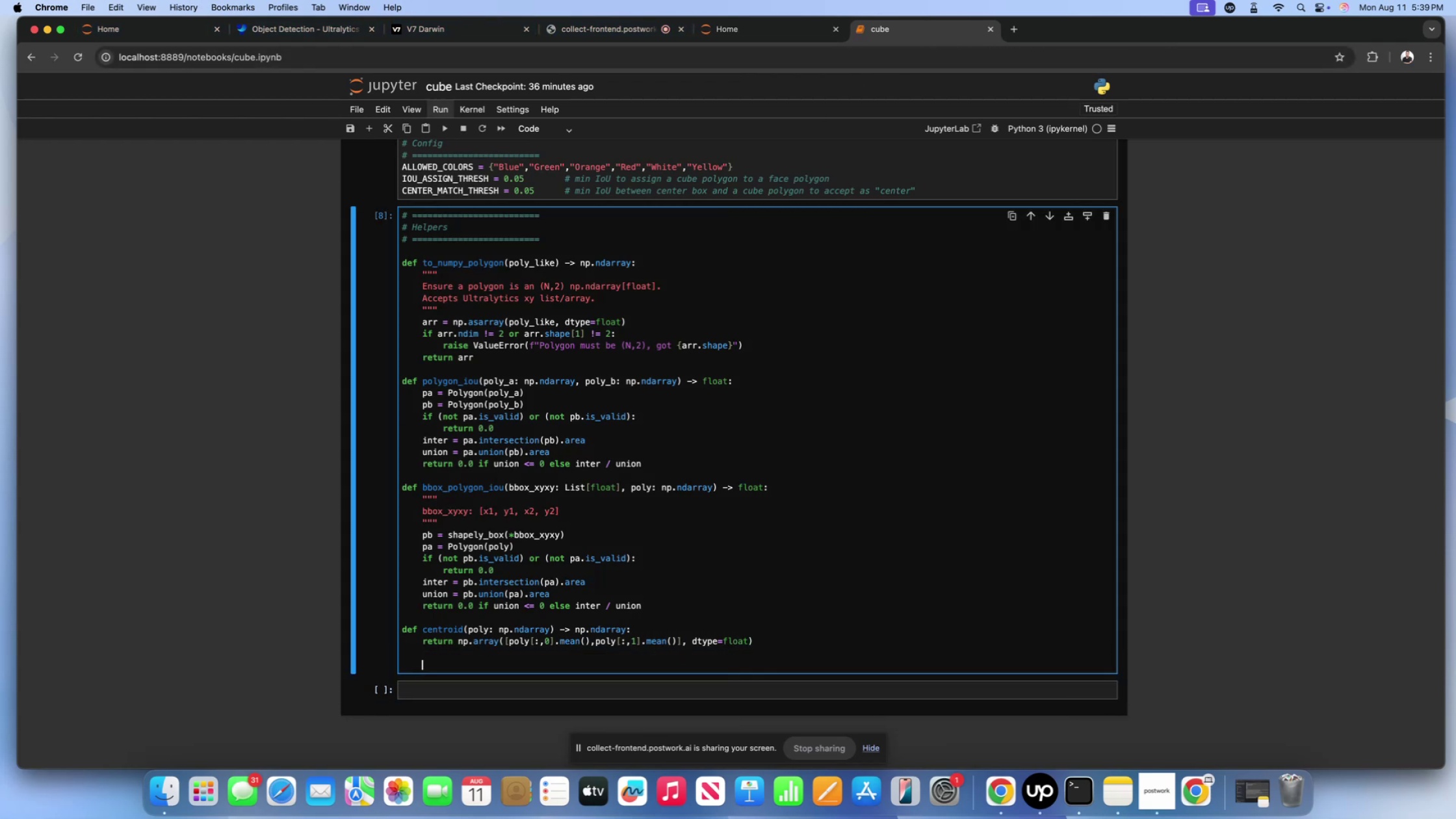 
key(Backspace)
type(def )
 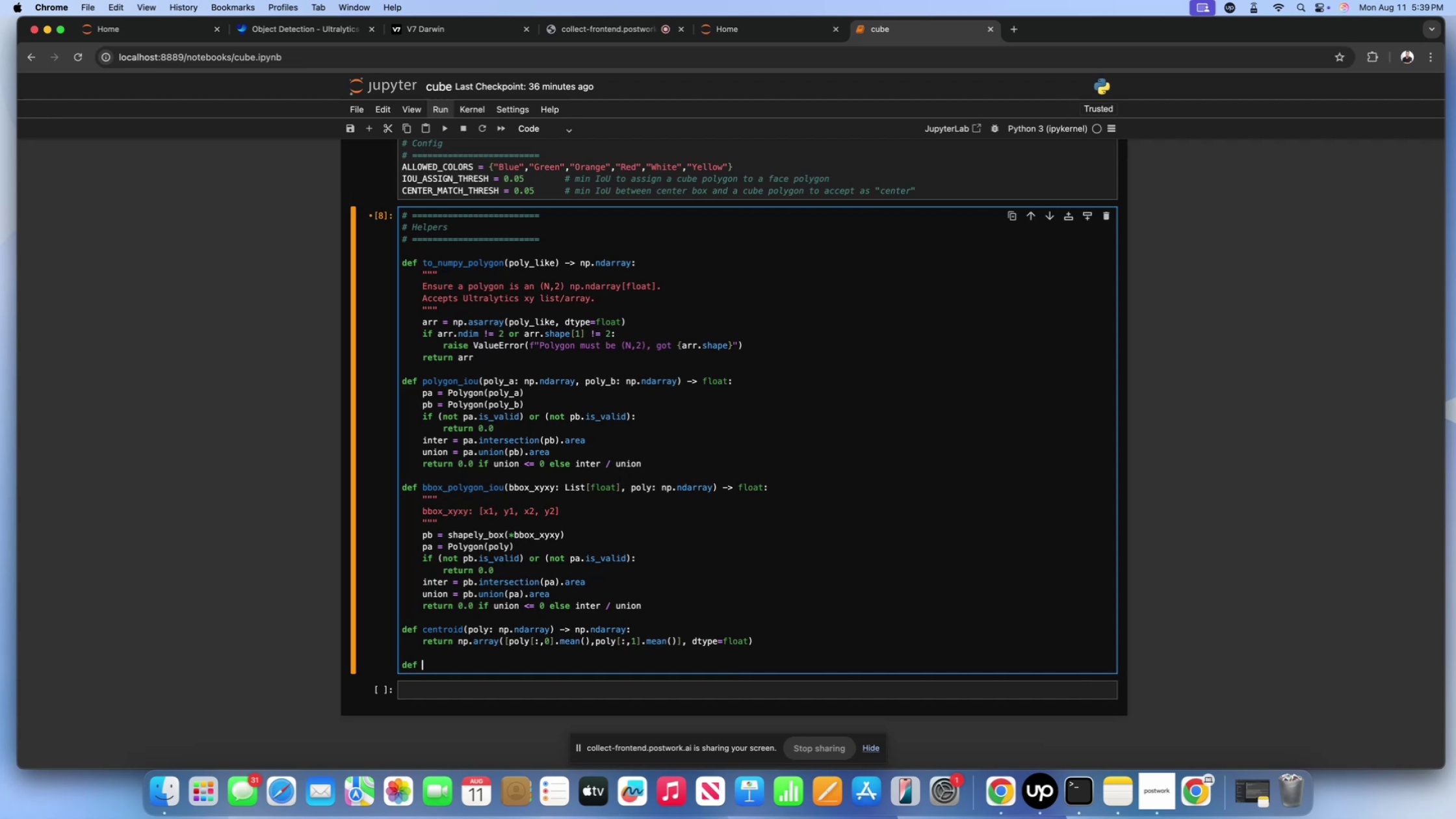 
wait(11.43)
 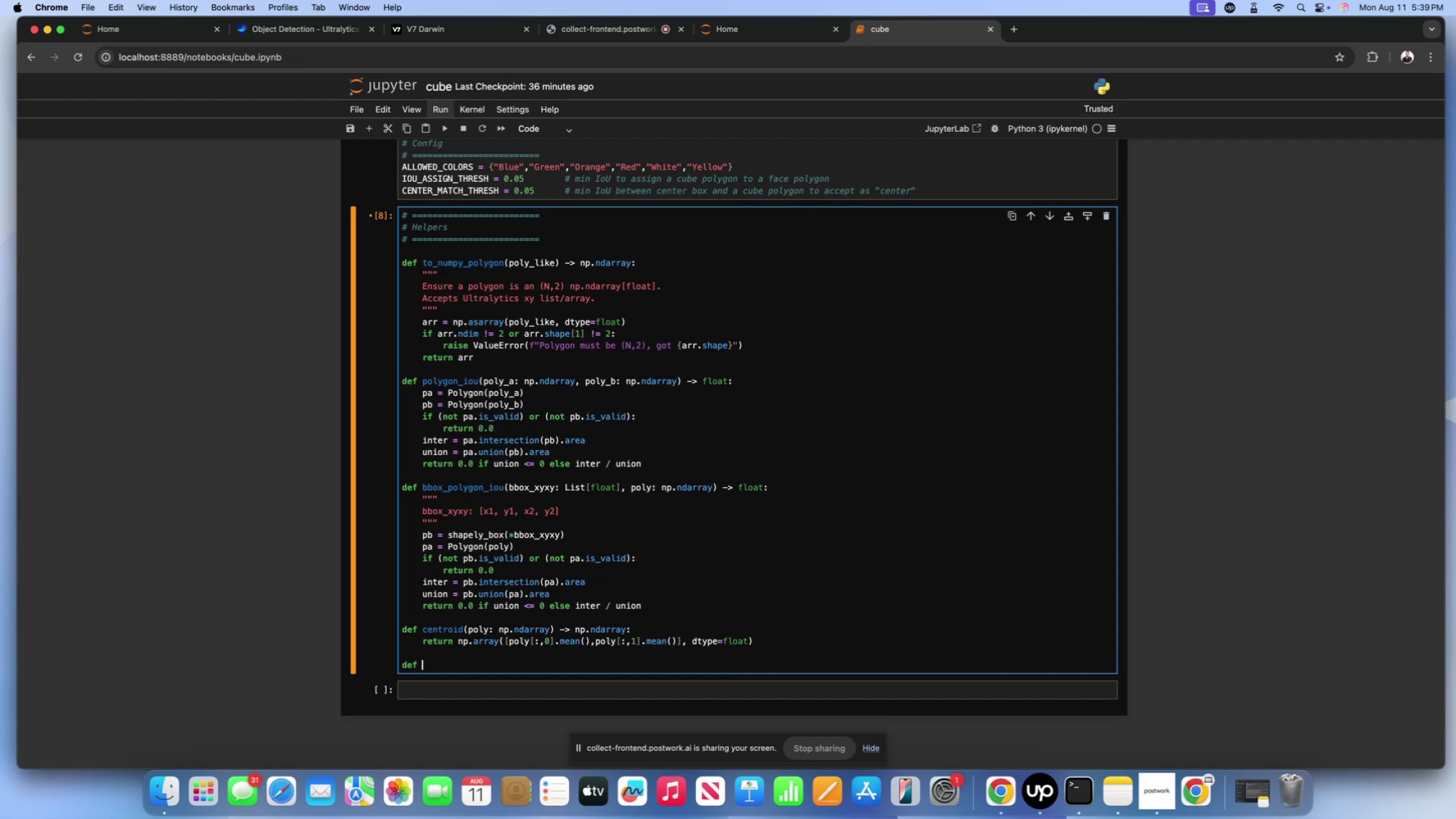 
type(pca_axes)
 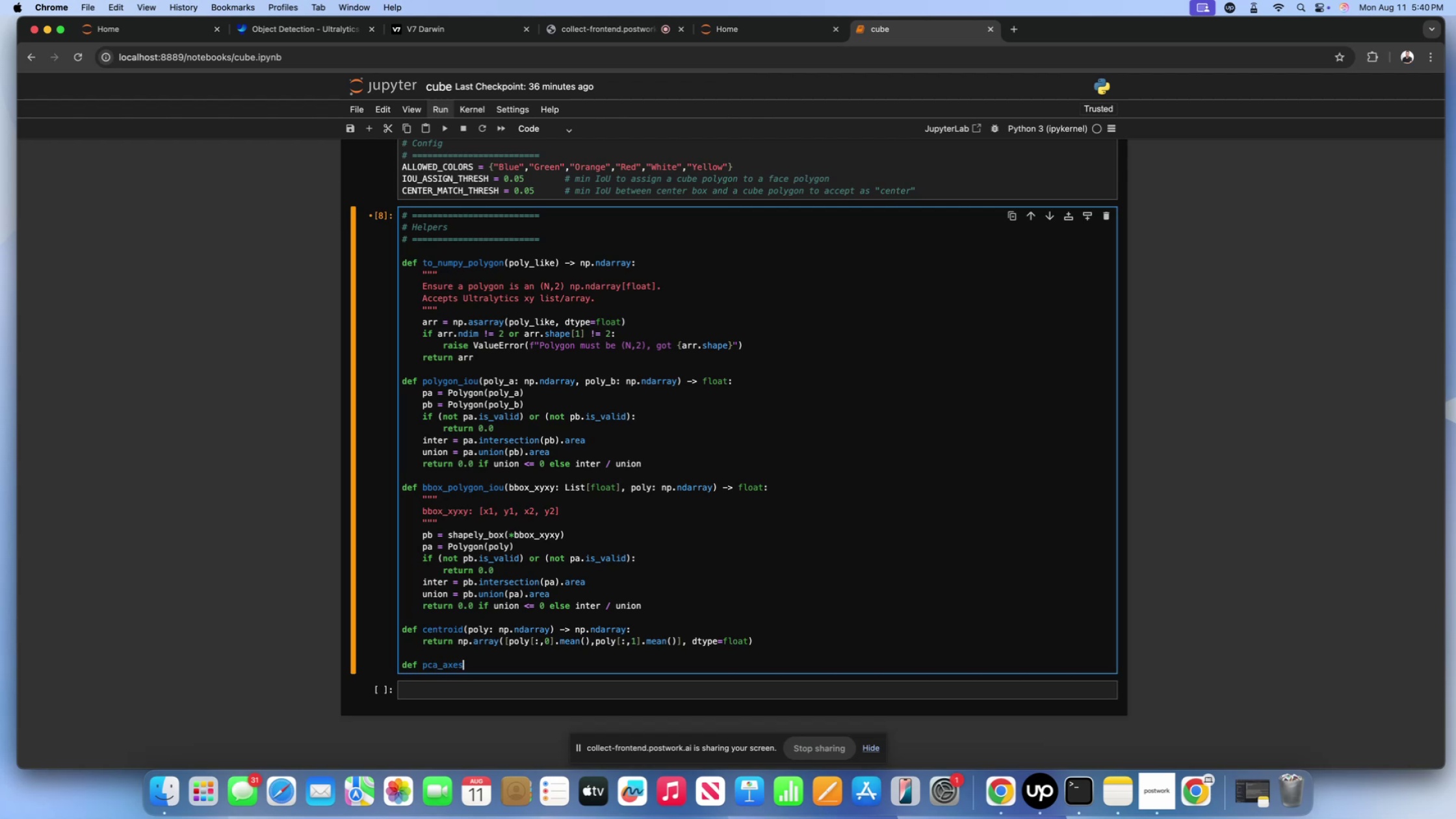 
key(Shift+9)
 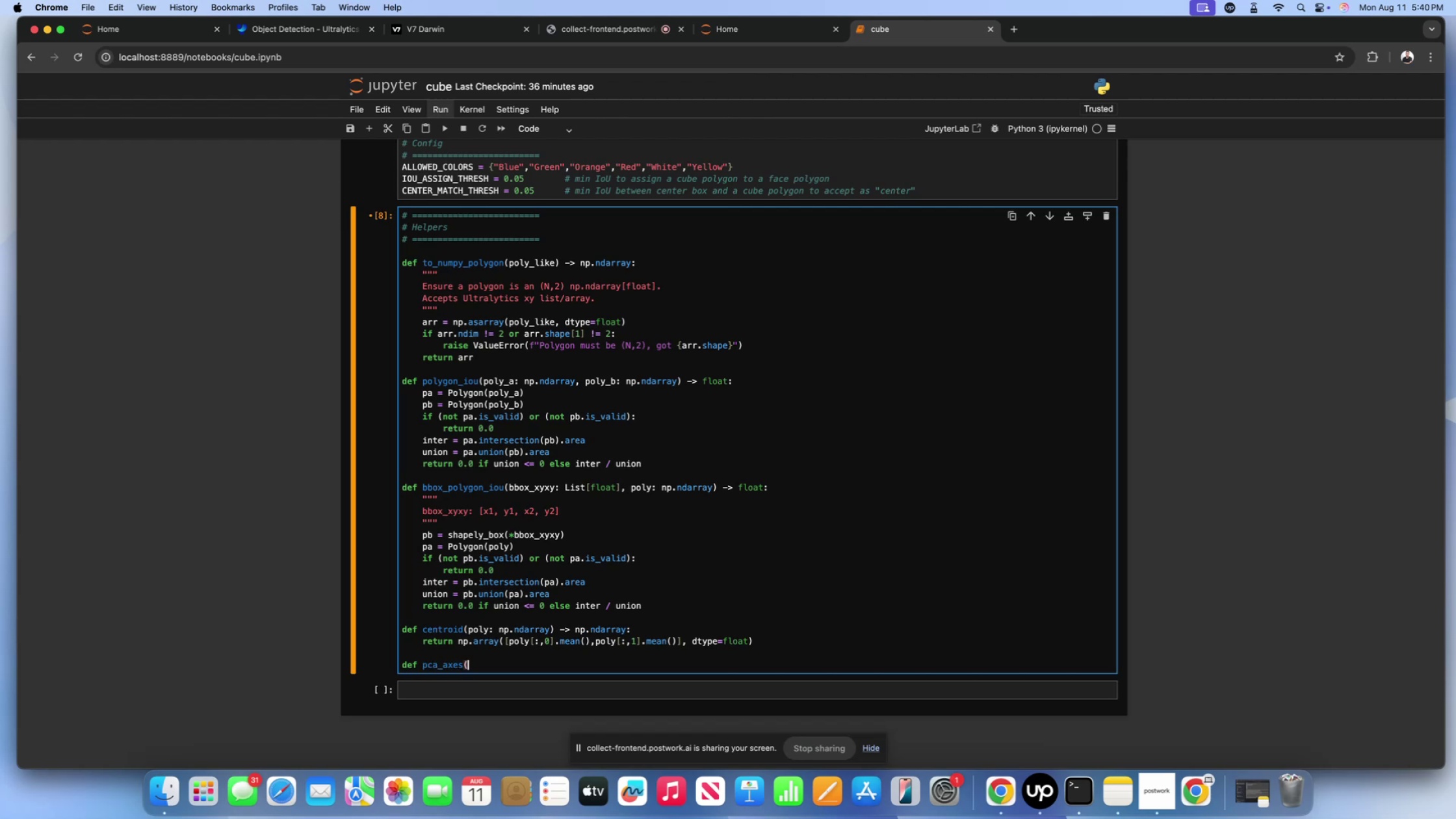 
key(Shift+ShiftLeft)
 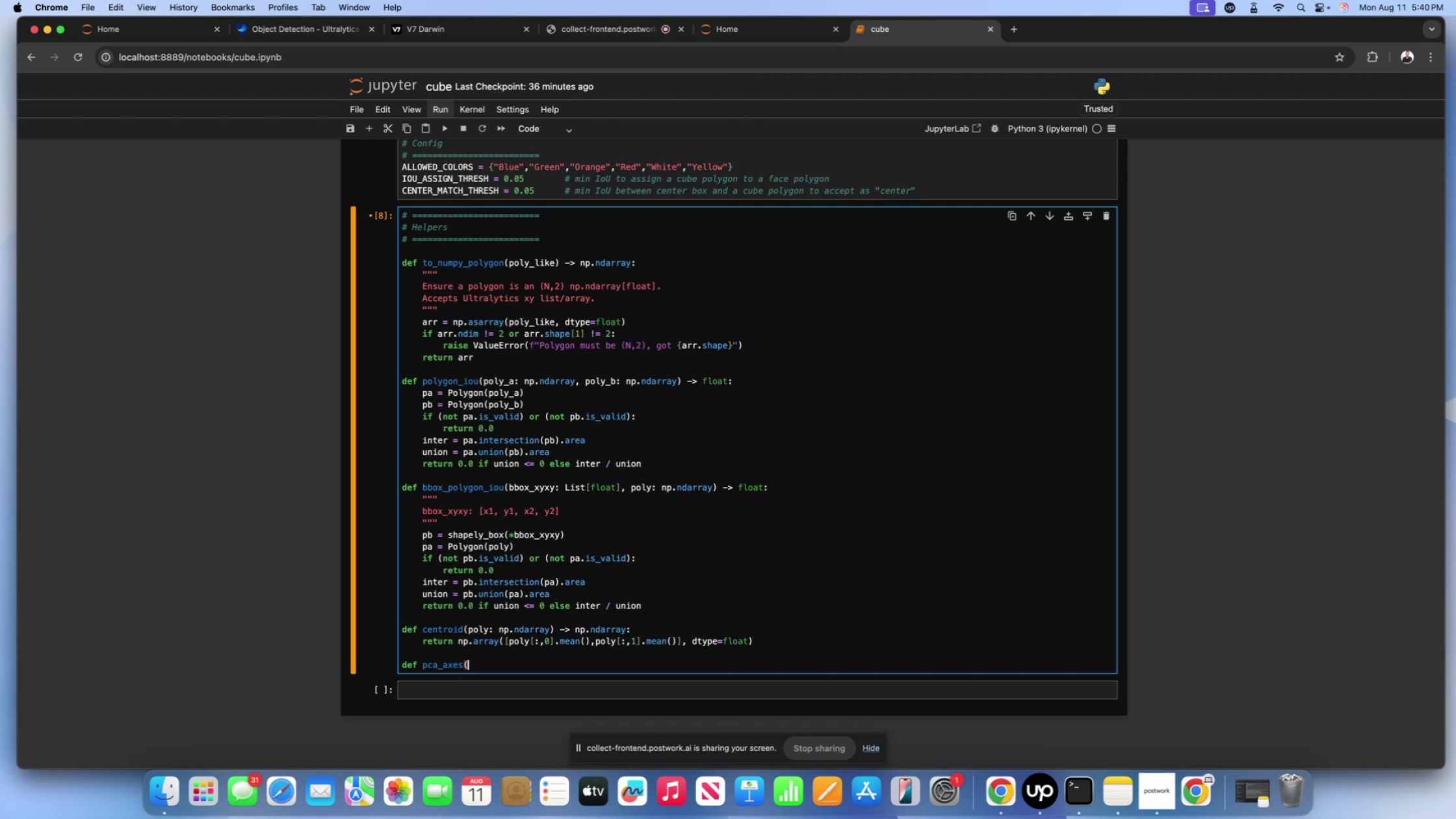 
key(Shift+0)
 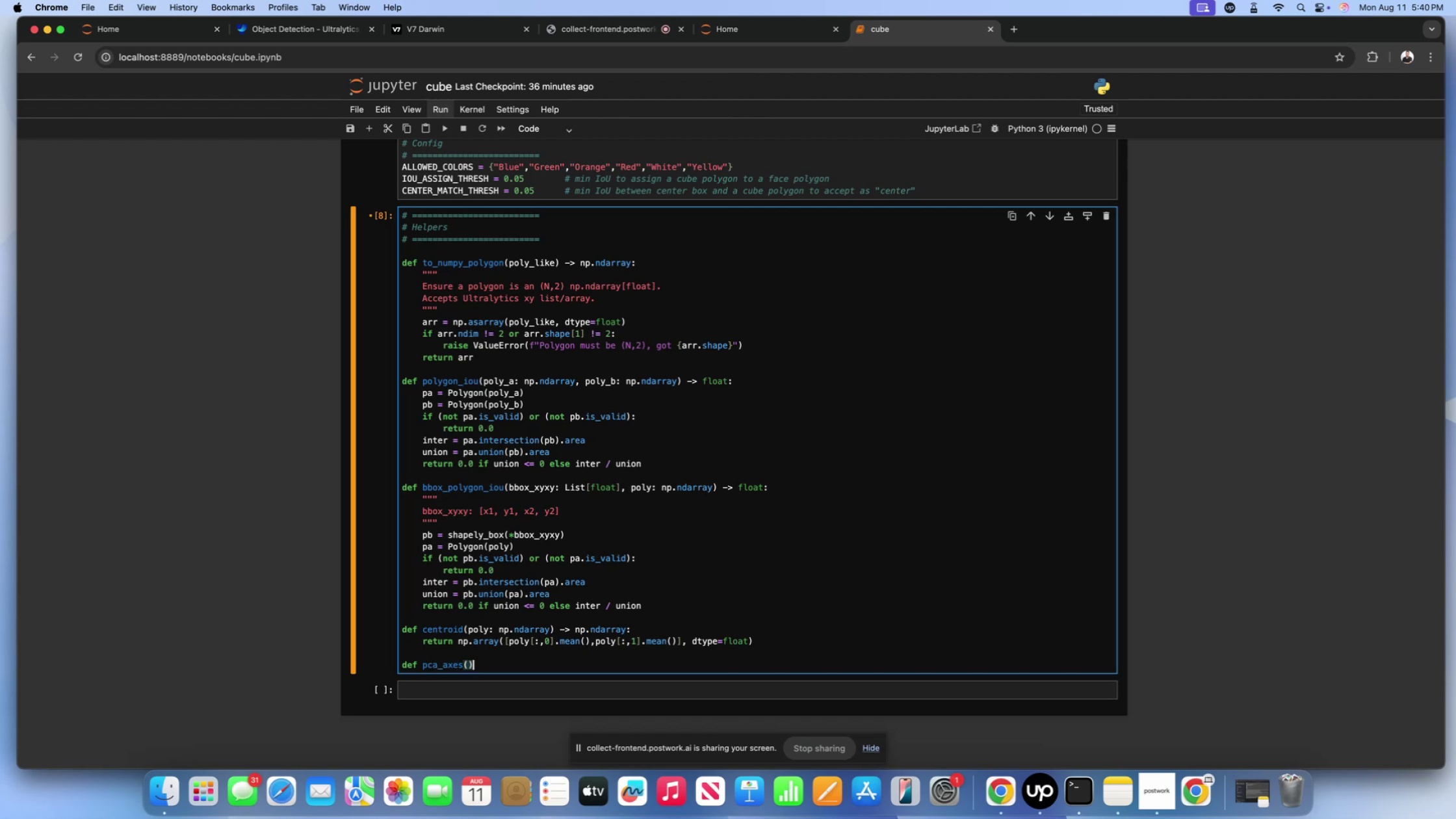 
key(Shift+Semicolon)
 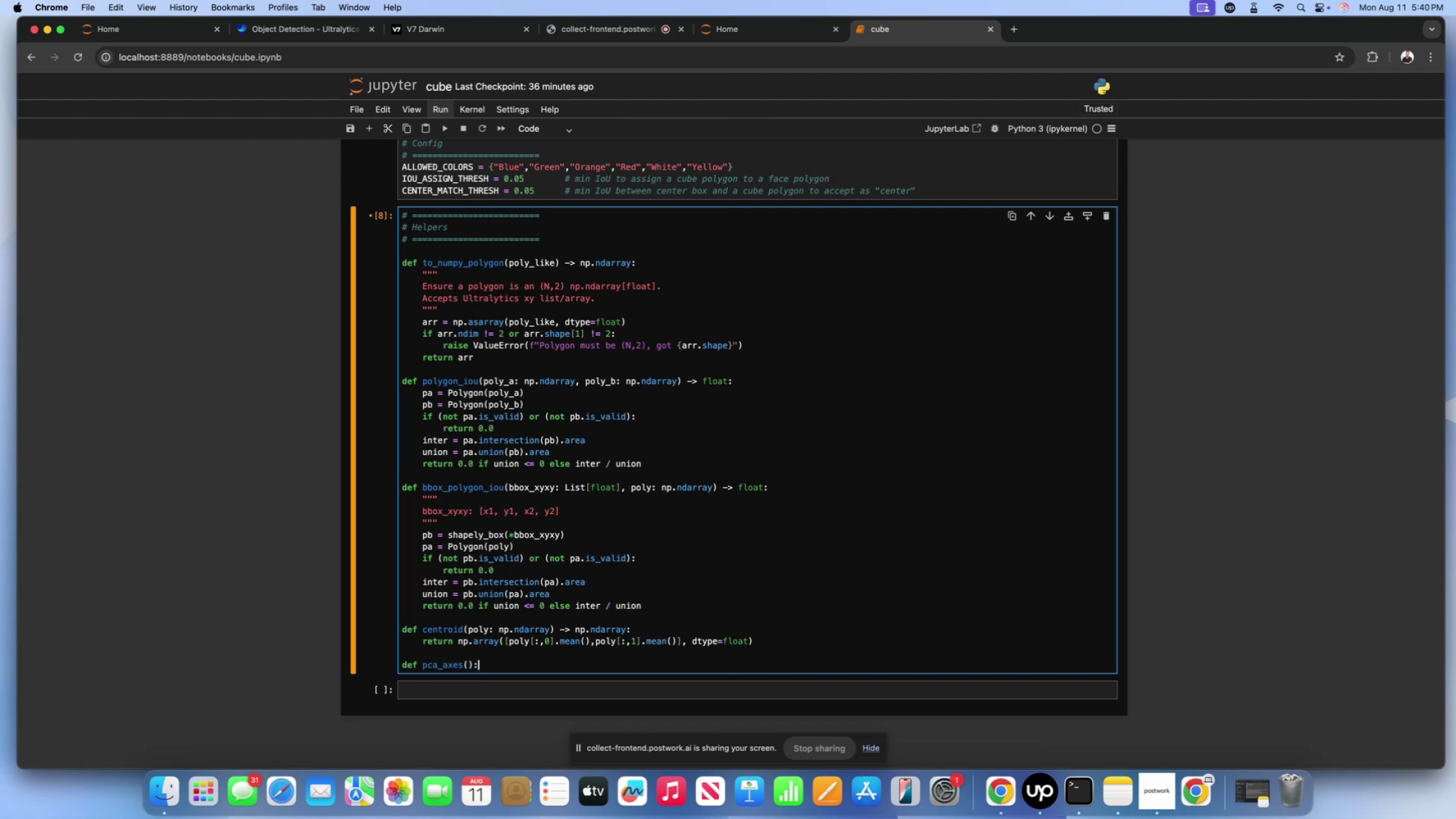 
key(ArrowLeft)
 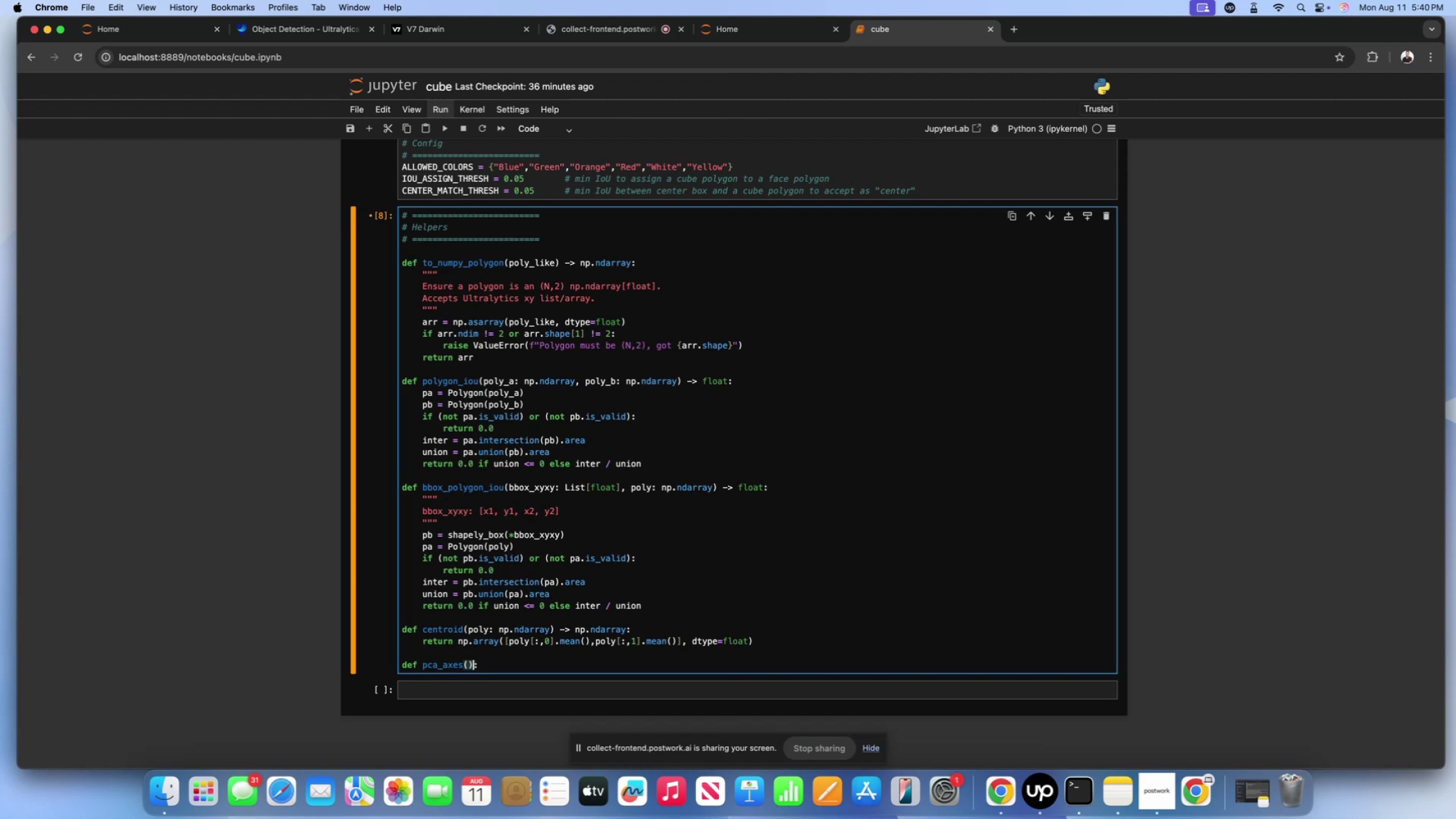 
key(ArrowLeft)
 